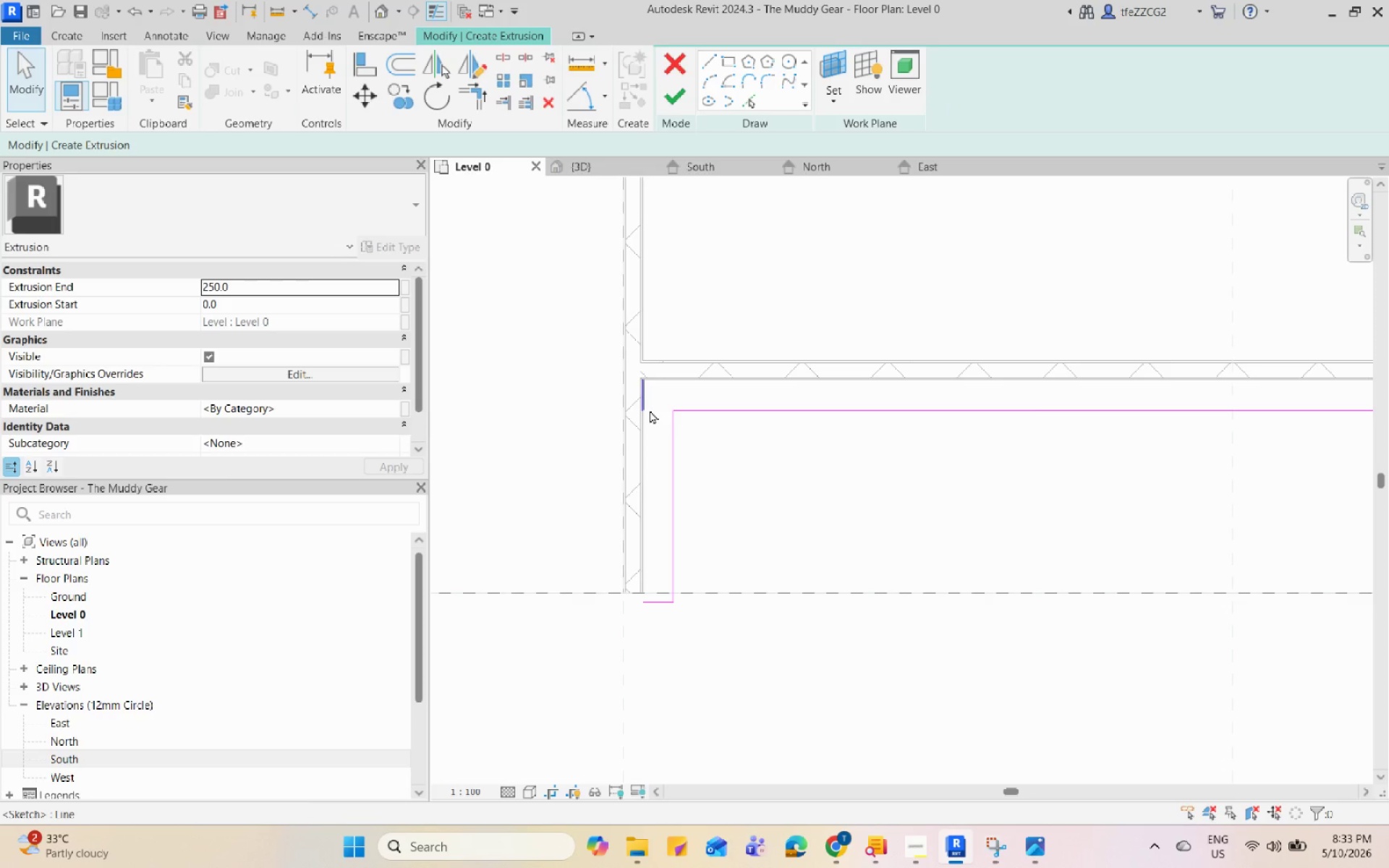 
key(E)
 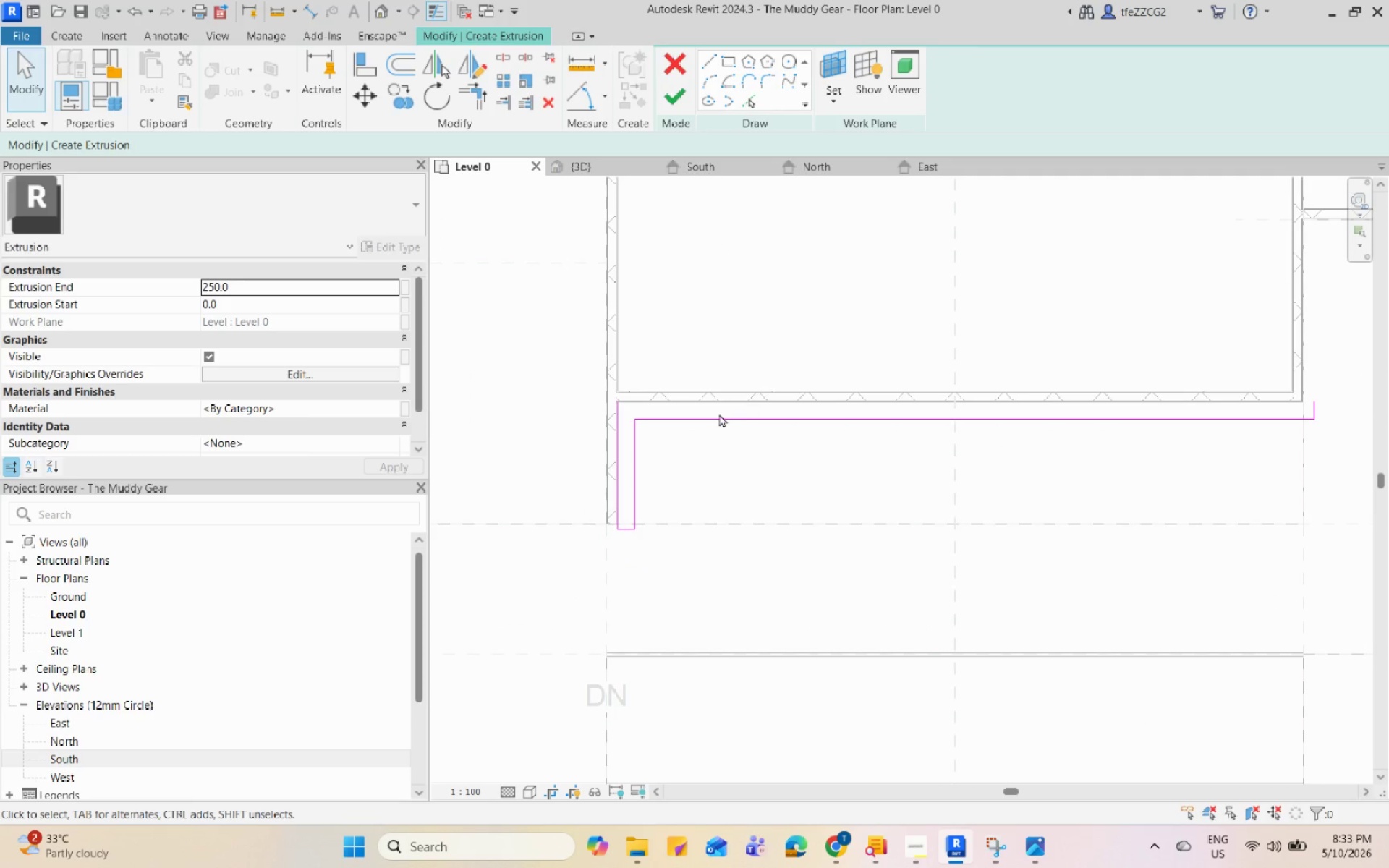 
scroll: coordinate [584, 432], scroll_direction: up, amount: 4.0
 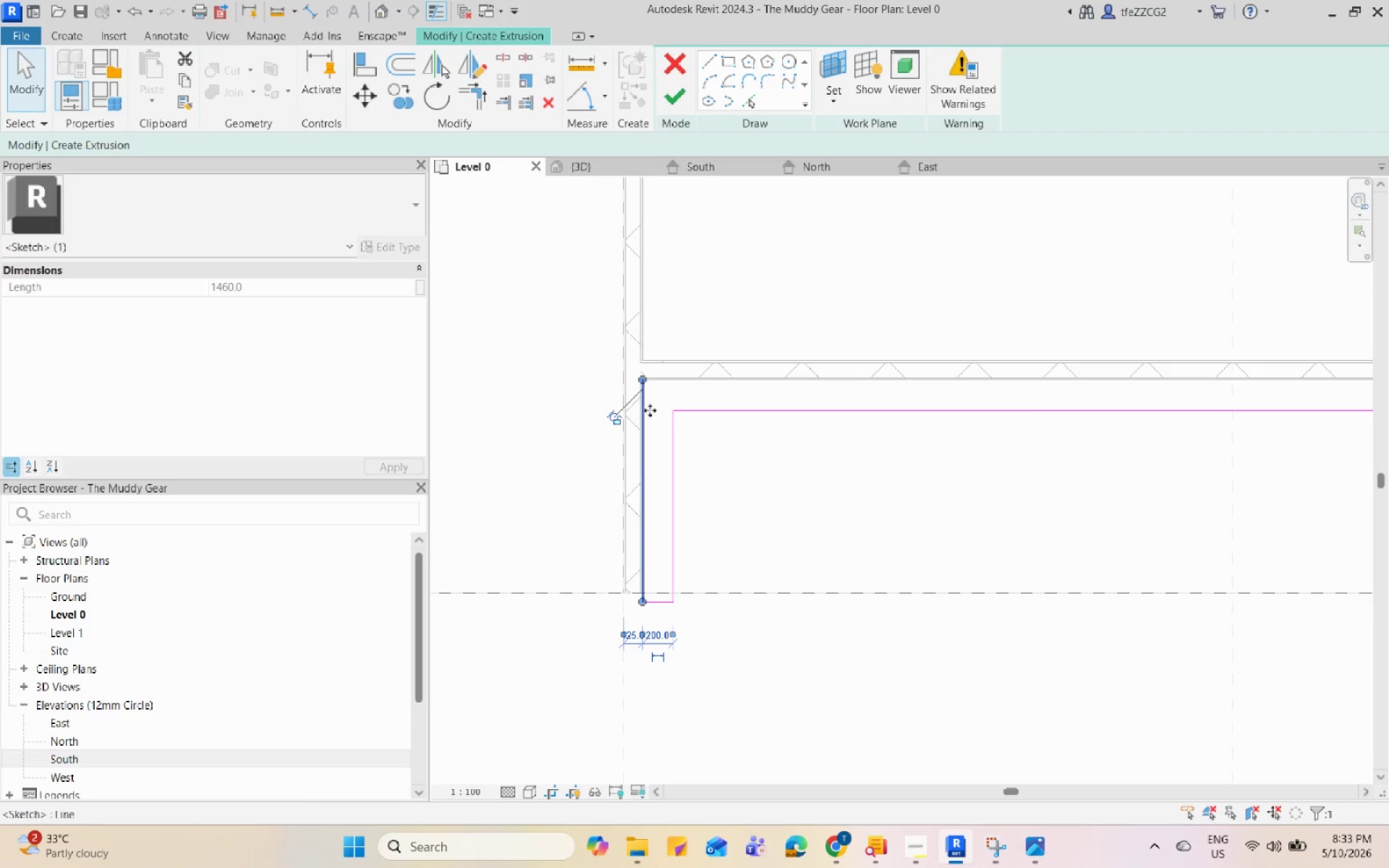 
hold_key(key=D, duration=2.06)
 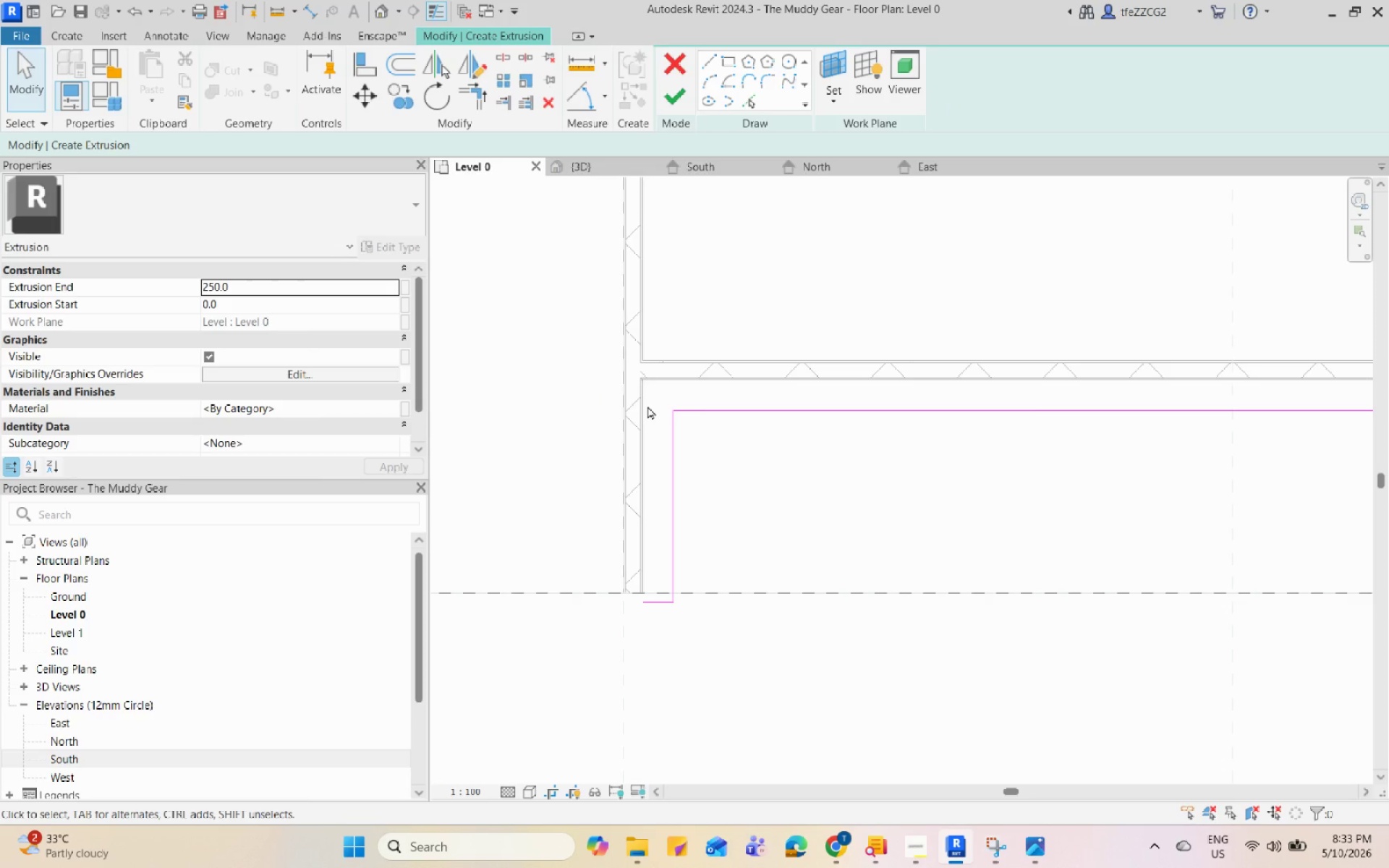 
key(E)
 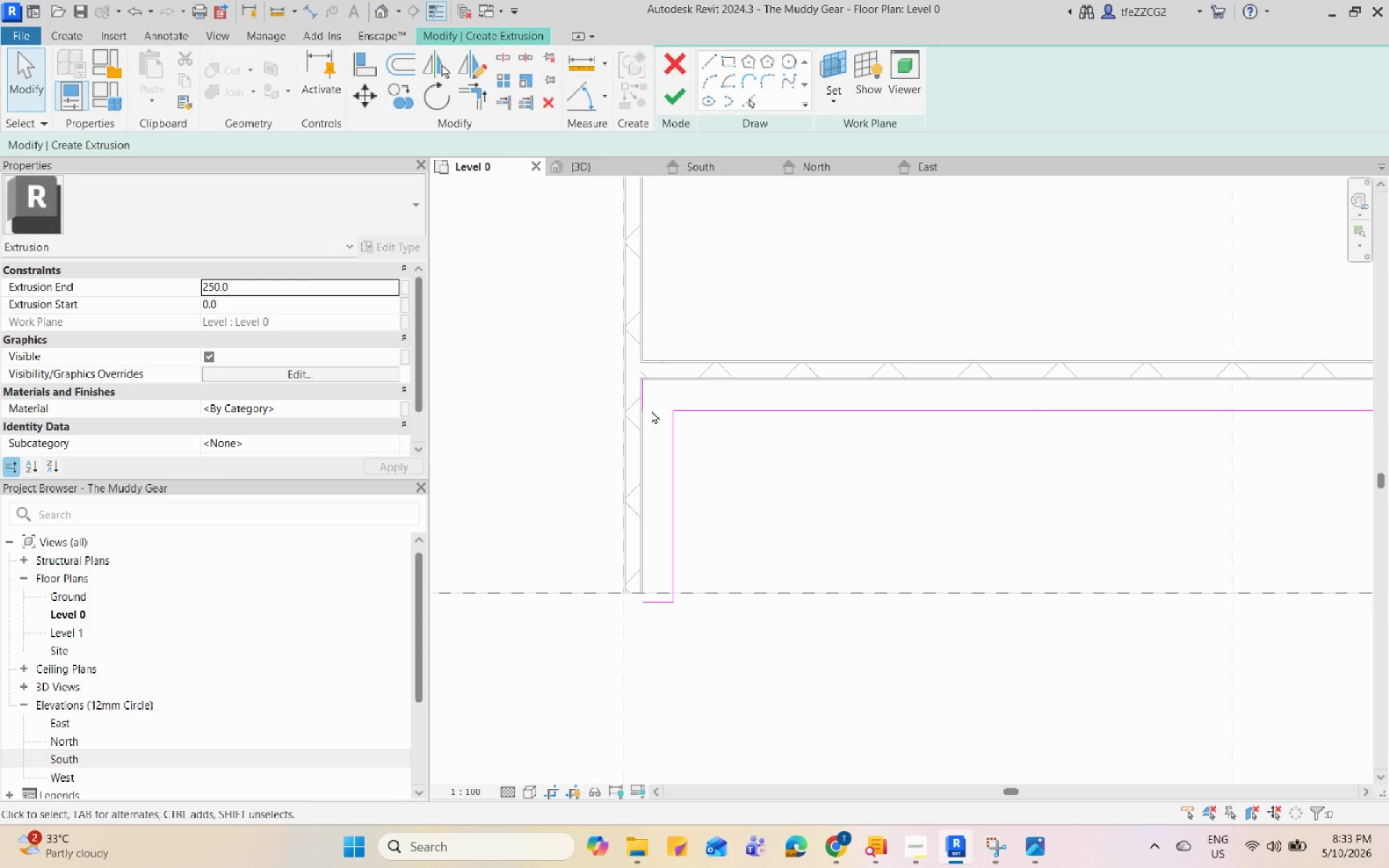 
left_click([647, 406])
 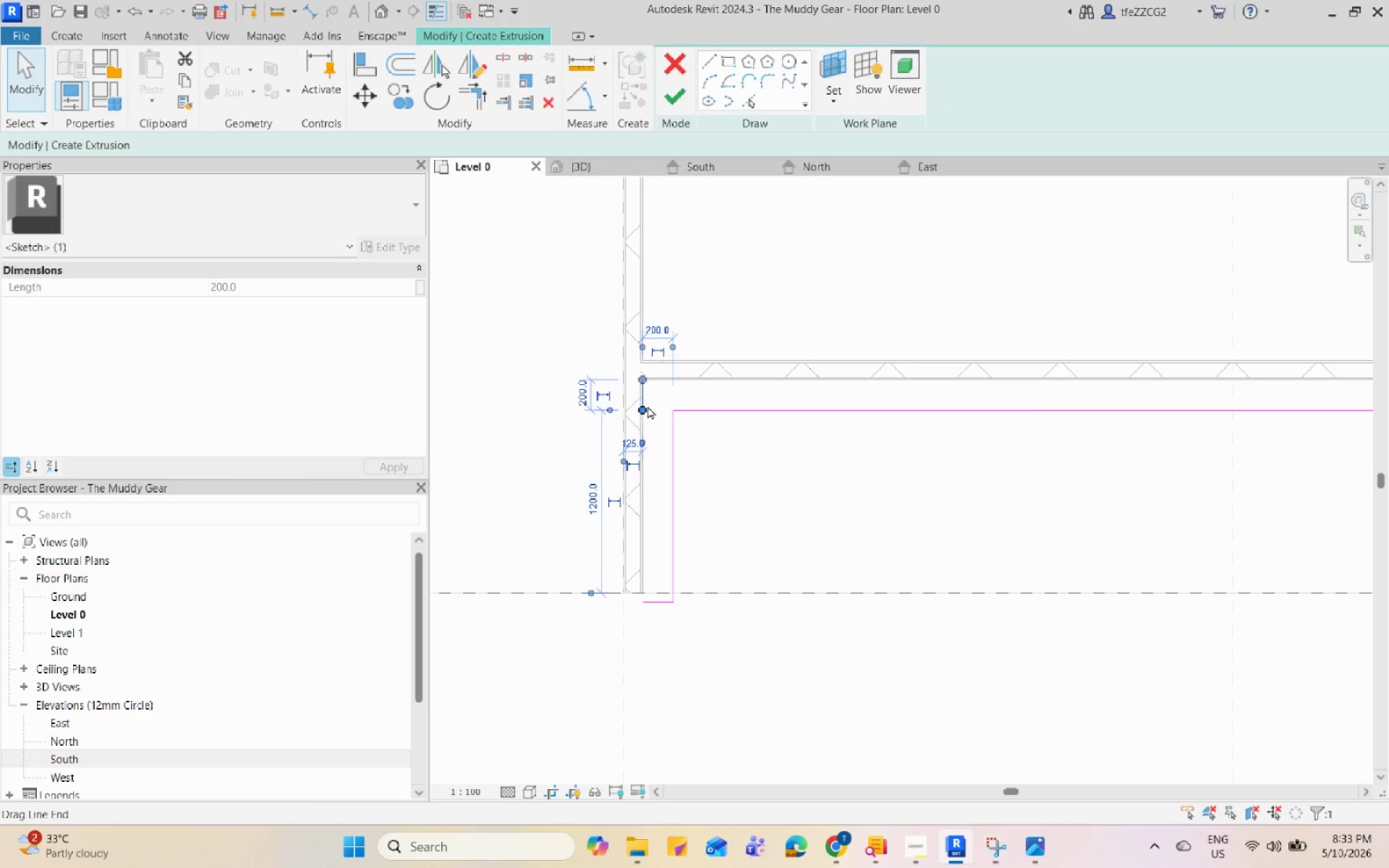 
key(E)
 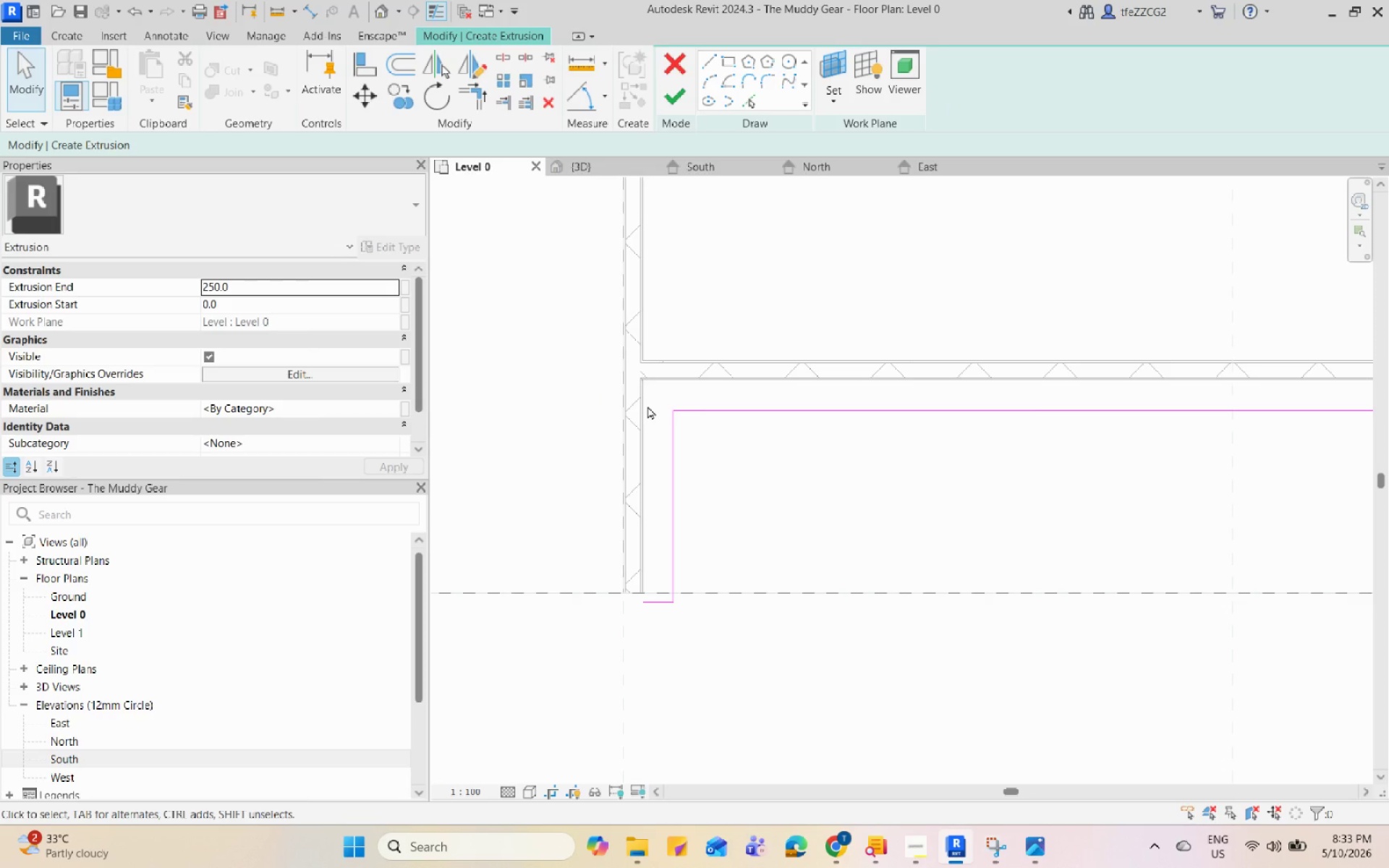 
type(LI)
 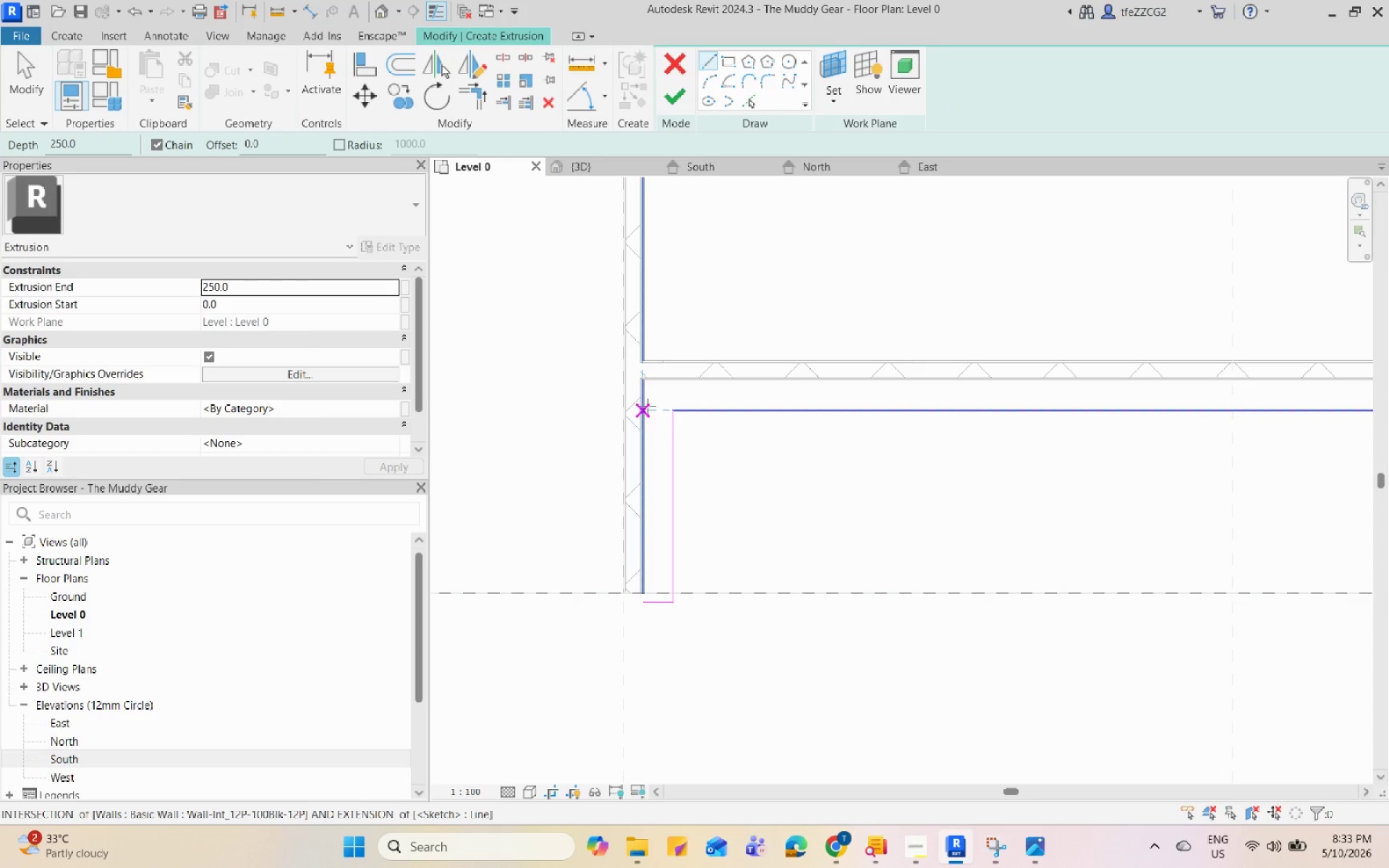 
scroll: coordinate [640, 708], scroll_direction: up, amount: 7.0
 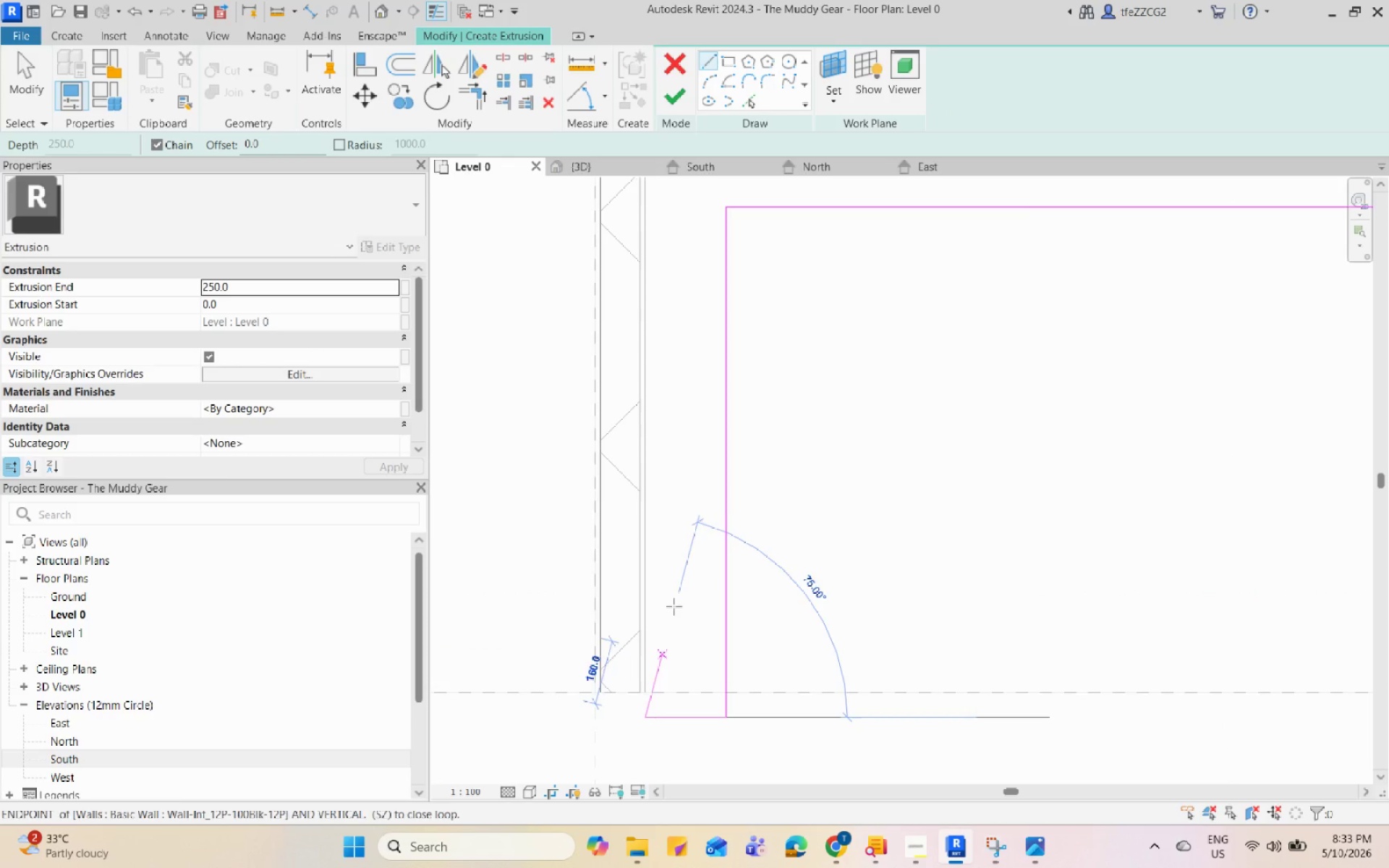 
scroll: coordinate [689, 403], scroll_direction: down, amount: 1.0
 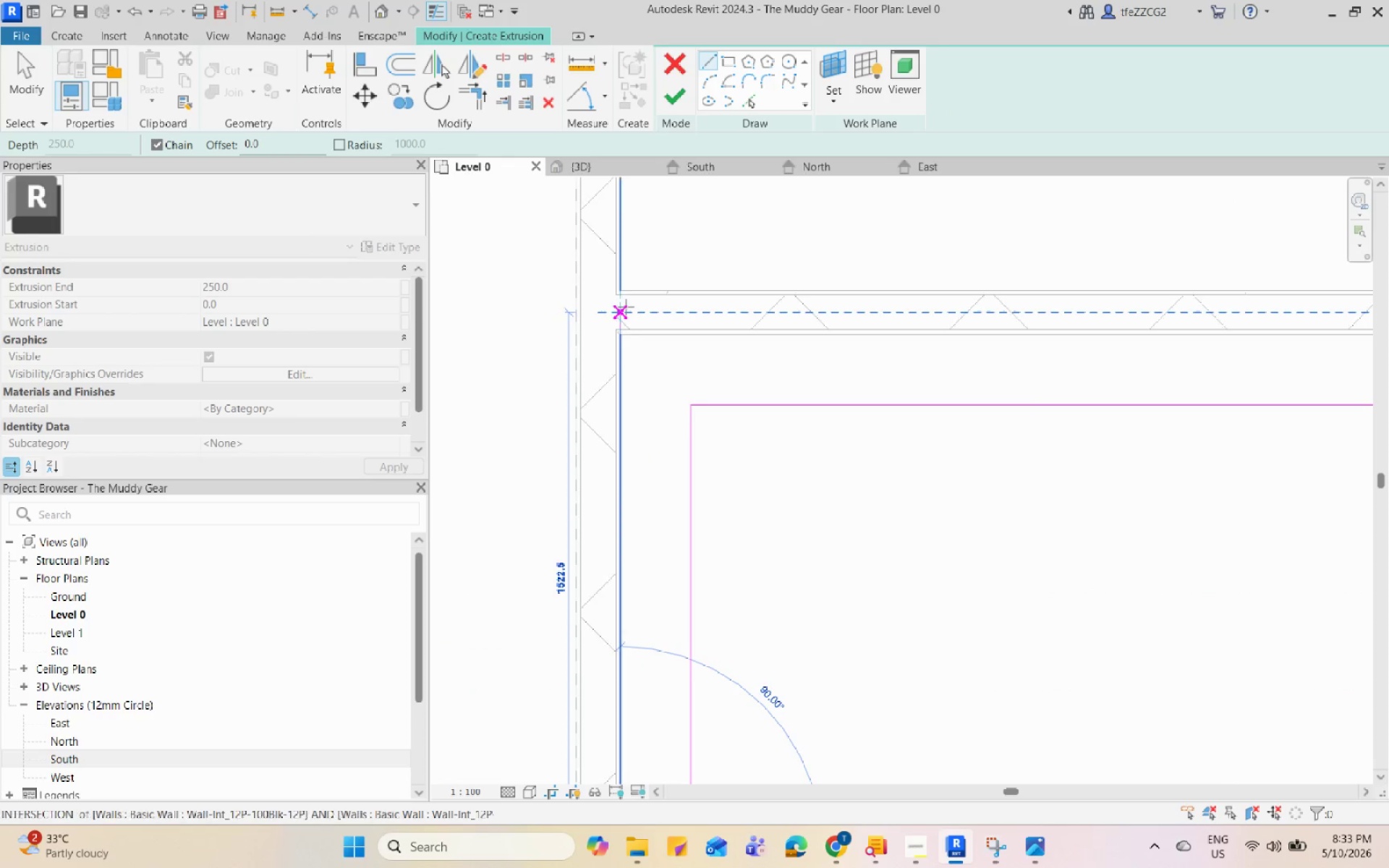 
left_click([624, 308])
 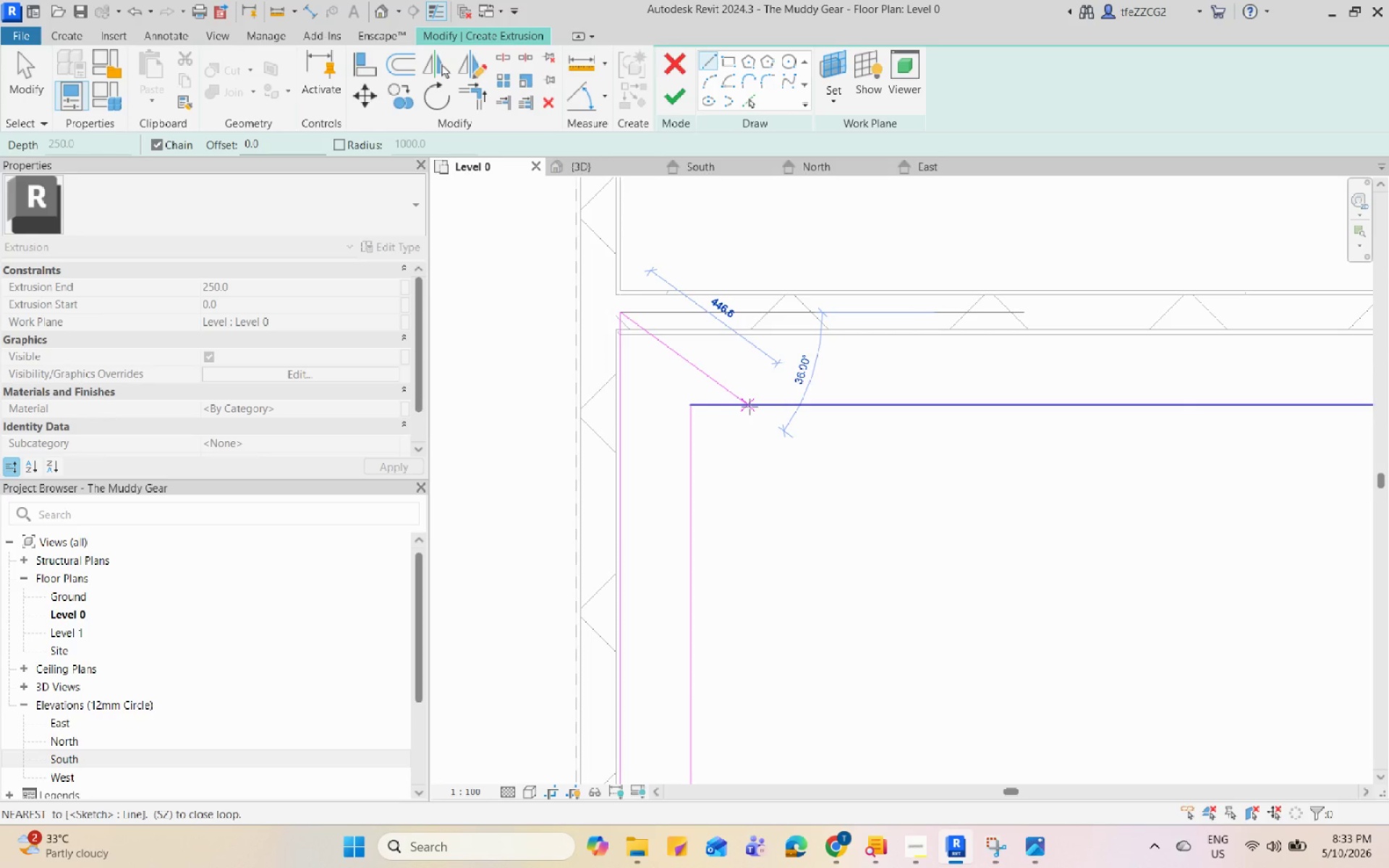 
key(Escape)
 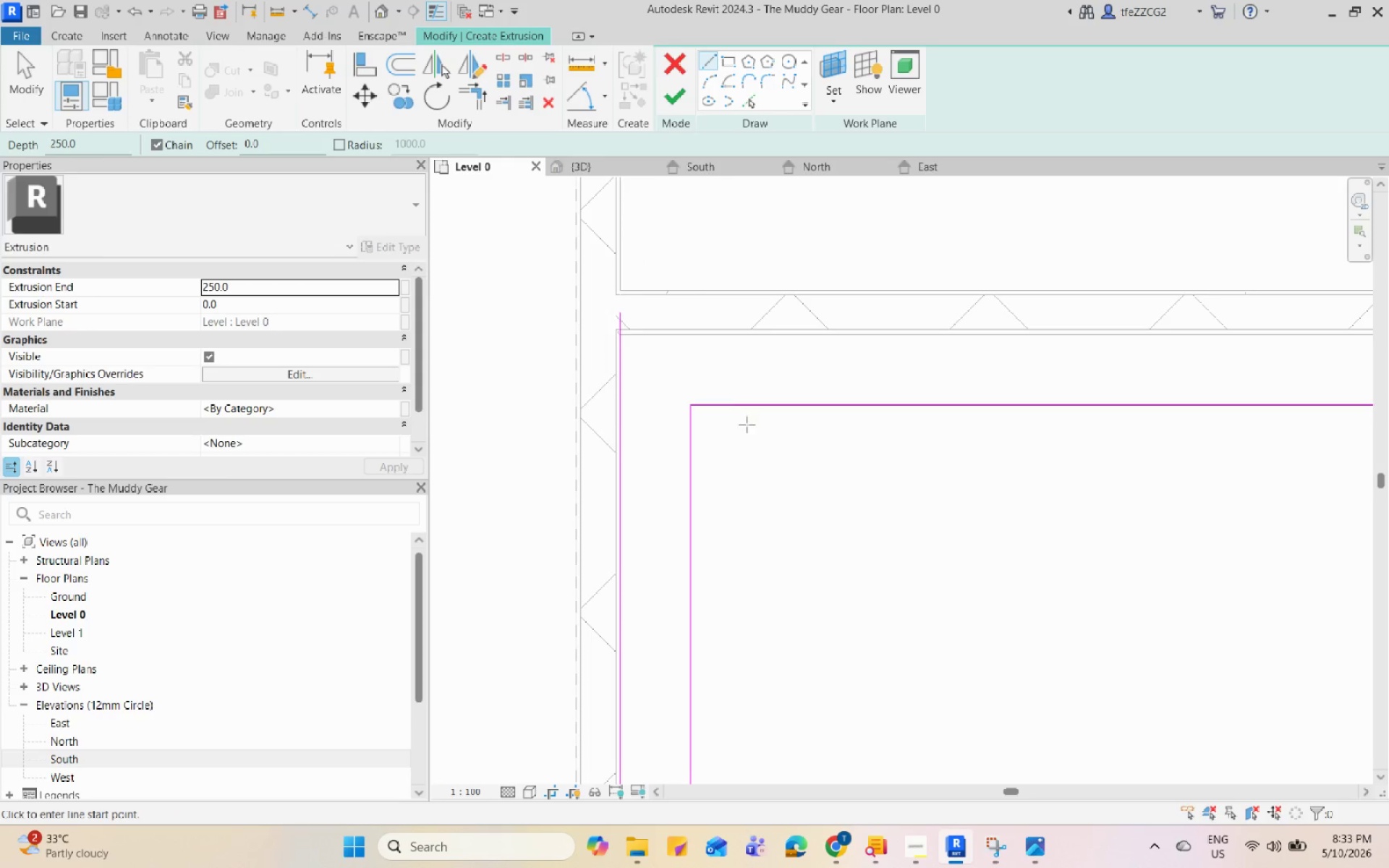 
scroll: coordinate [630, 534], scroll_direction: down, amount: 8.0
 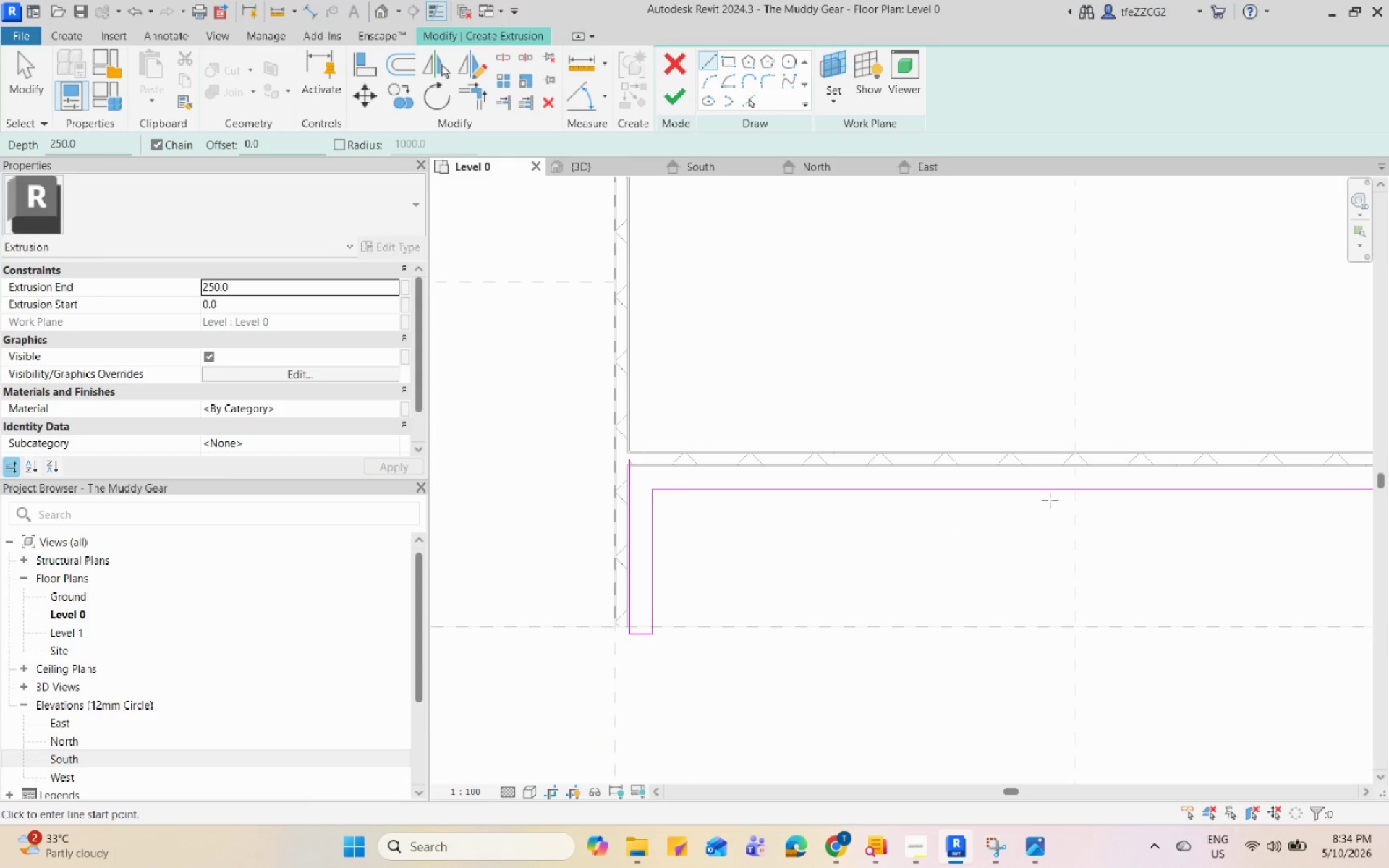 
left_click([1226, 428])
 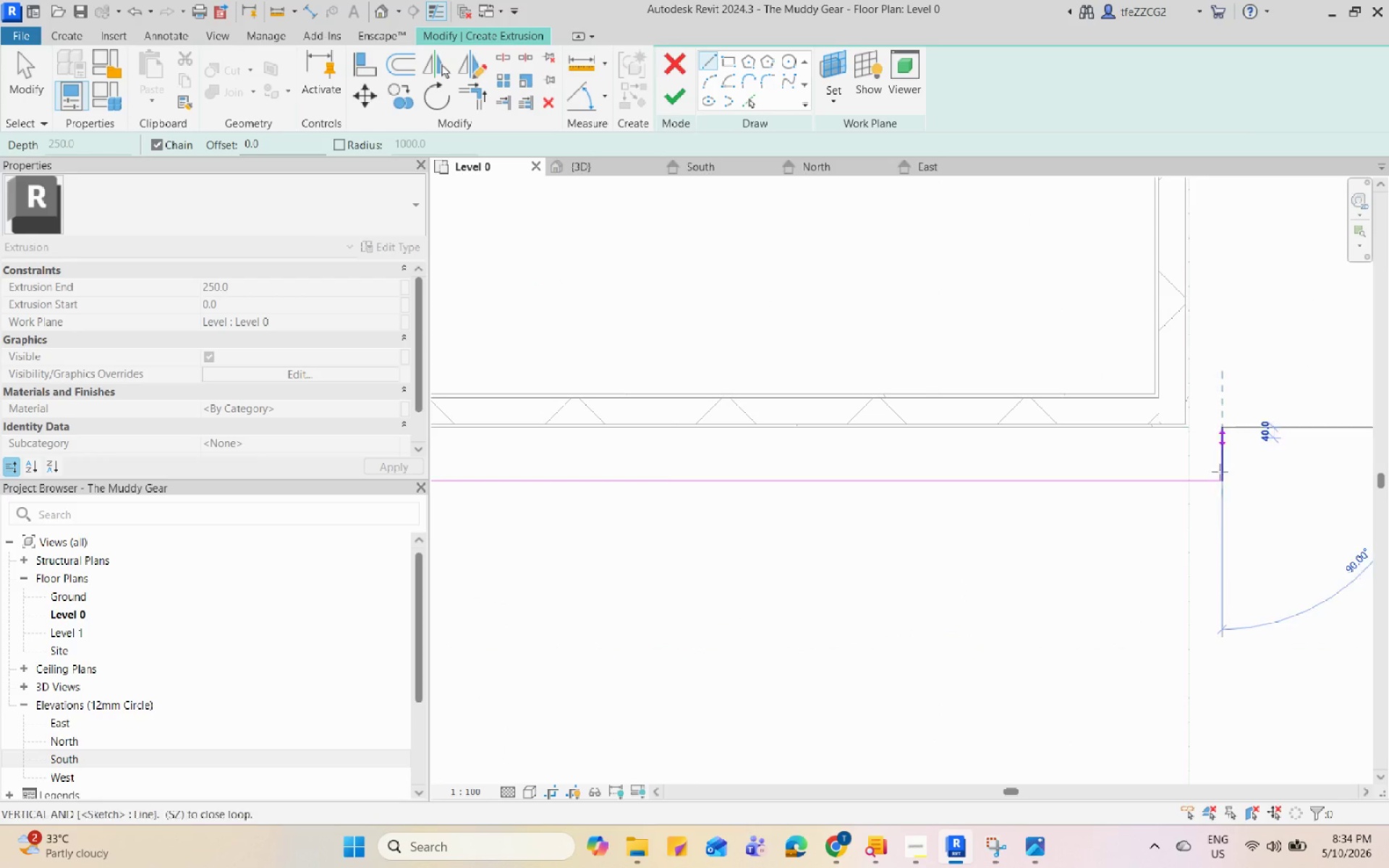 
scroll: coordinate [1265, 444], scroll_direction: up, amount: 6.0
 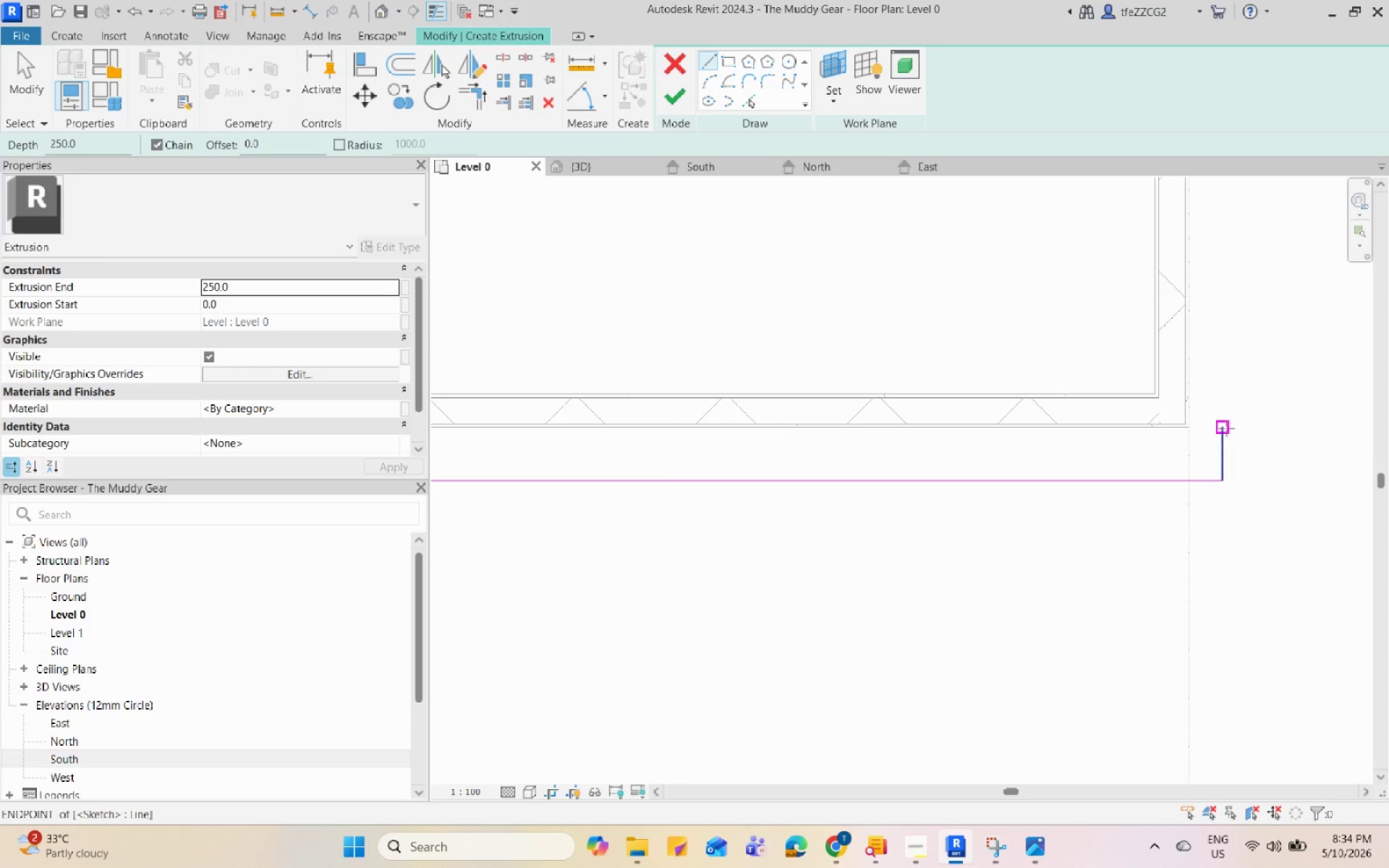 
scroll: coordinate [1227, 503], scroll_direction: down, amount: 11.0
 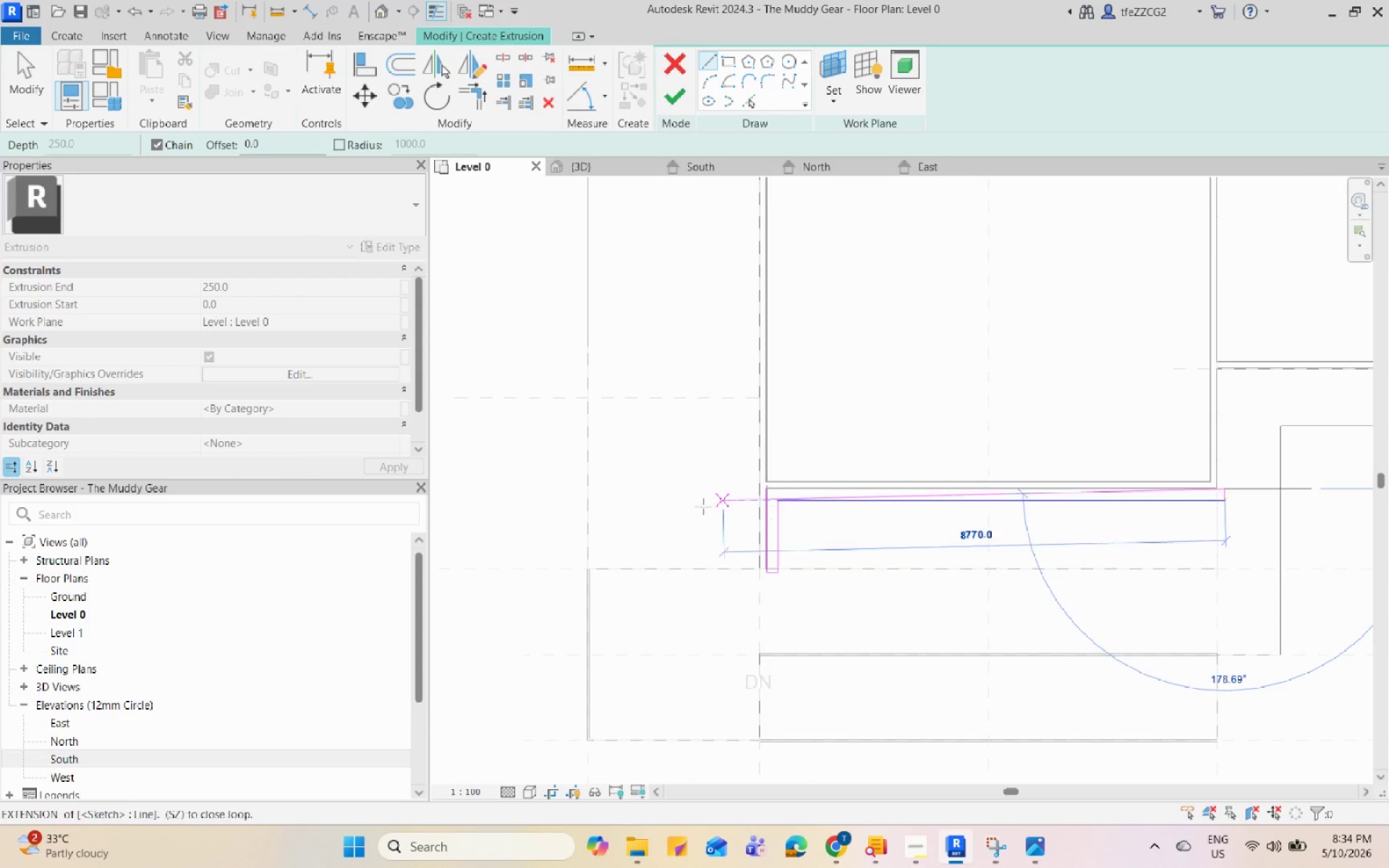 
scroll: coordinate [769, 493], scroll_direction: up, amount: 19.0
 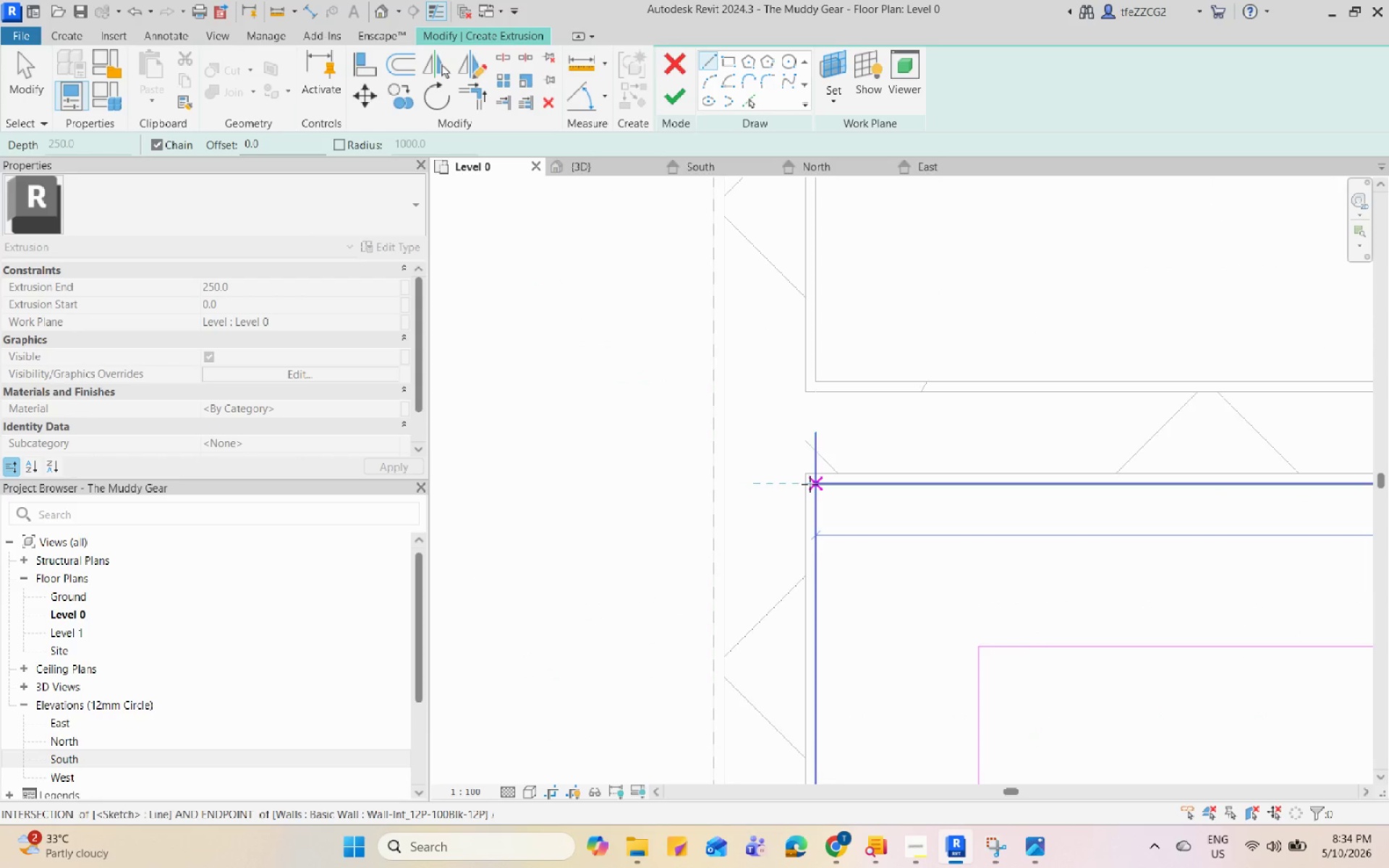 
left_click([810, 484])
 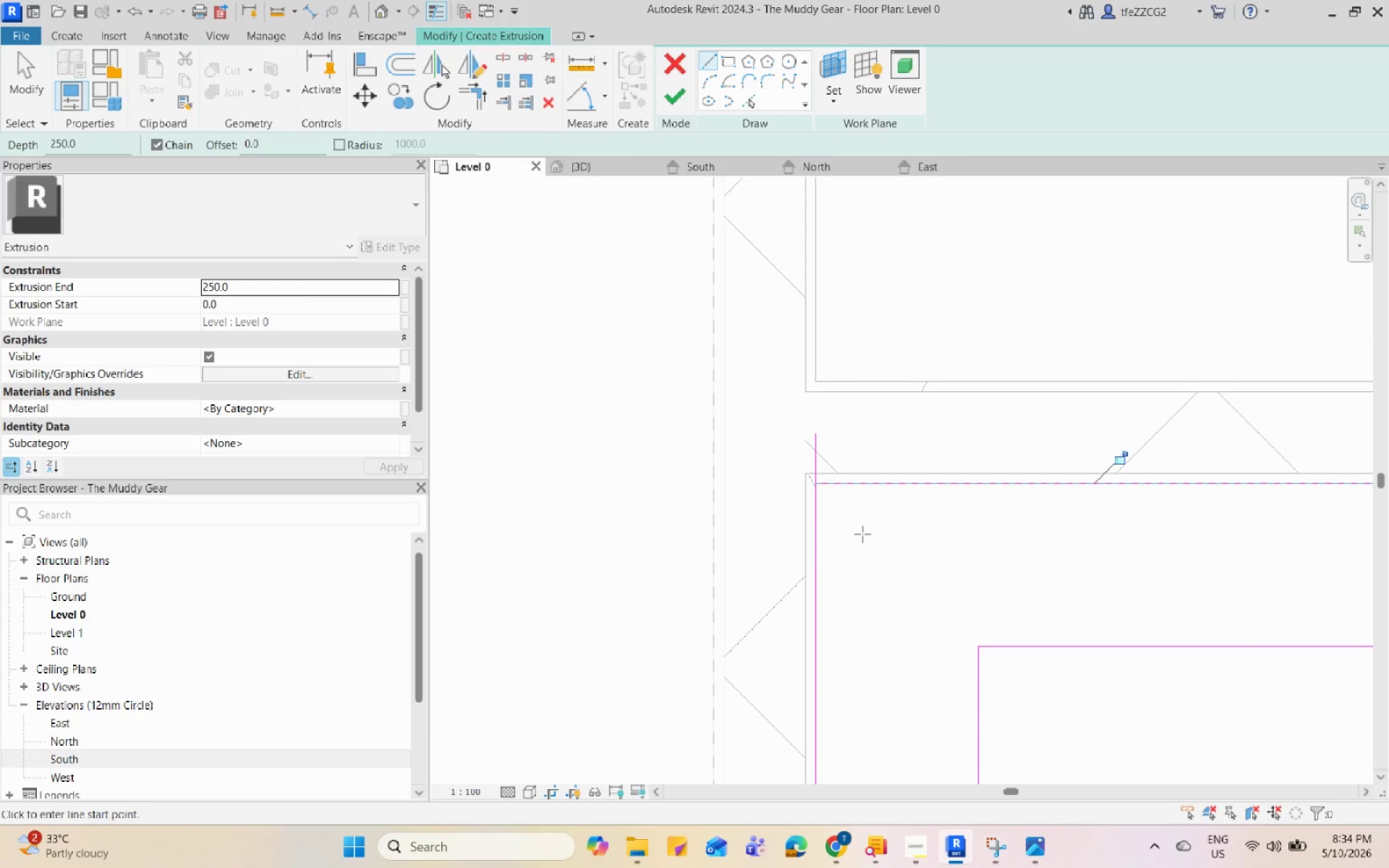 
key(Escape)
type(TR)
 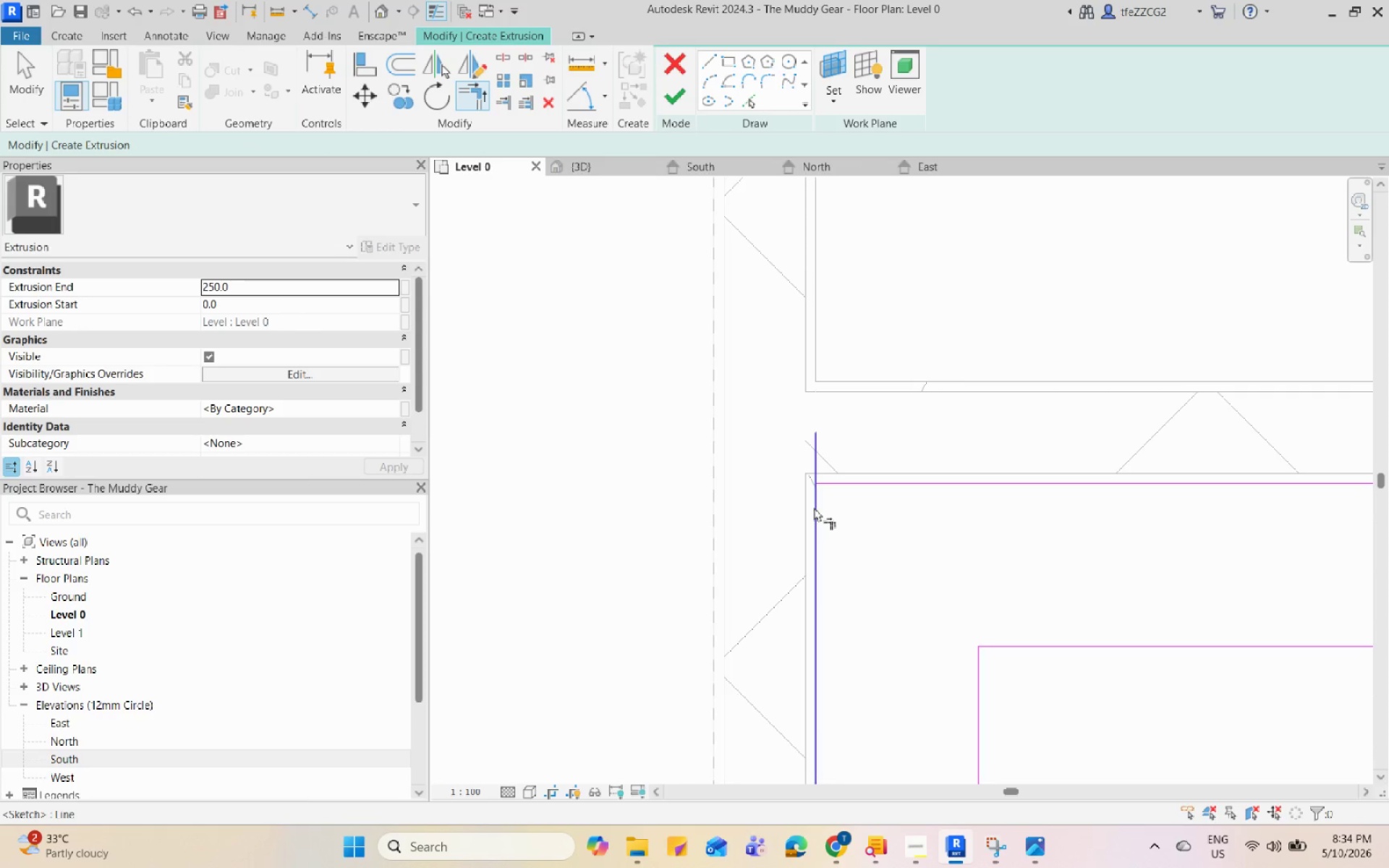 
double_click([828, 482])
 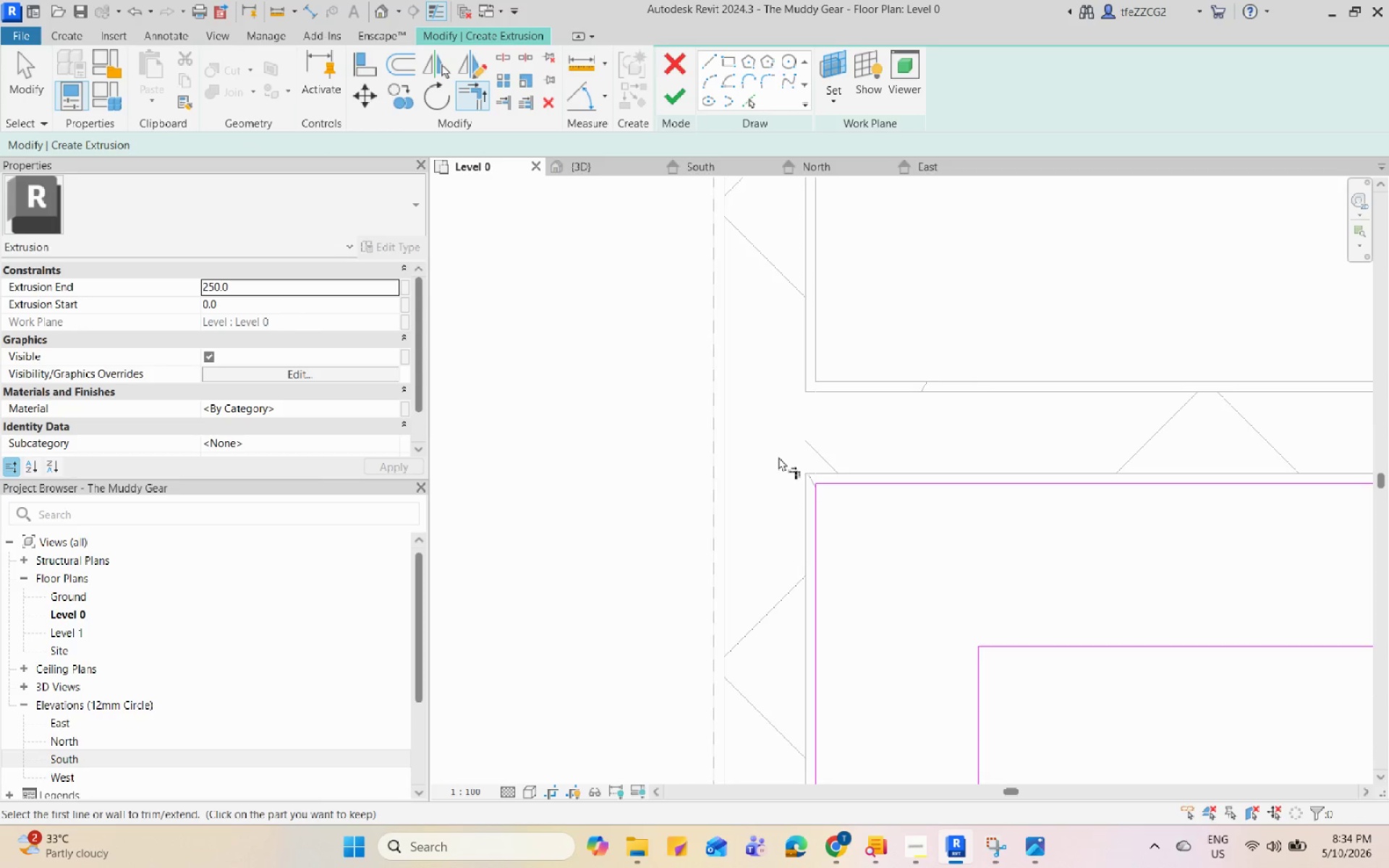 
scroll: coordinate [733, 461], scroll_direction: down, amount: 16.0
 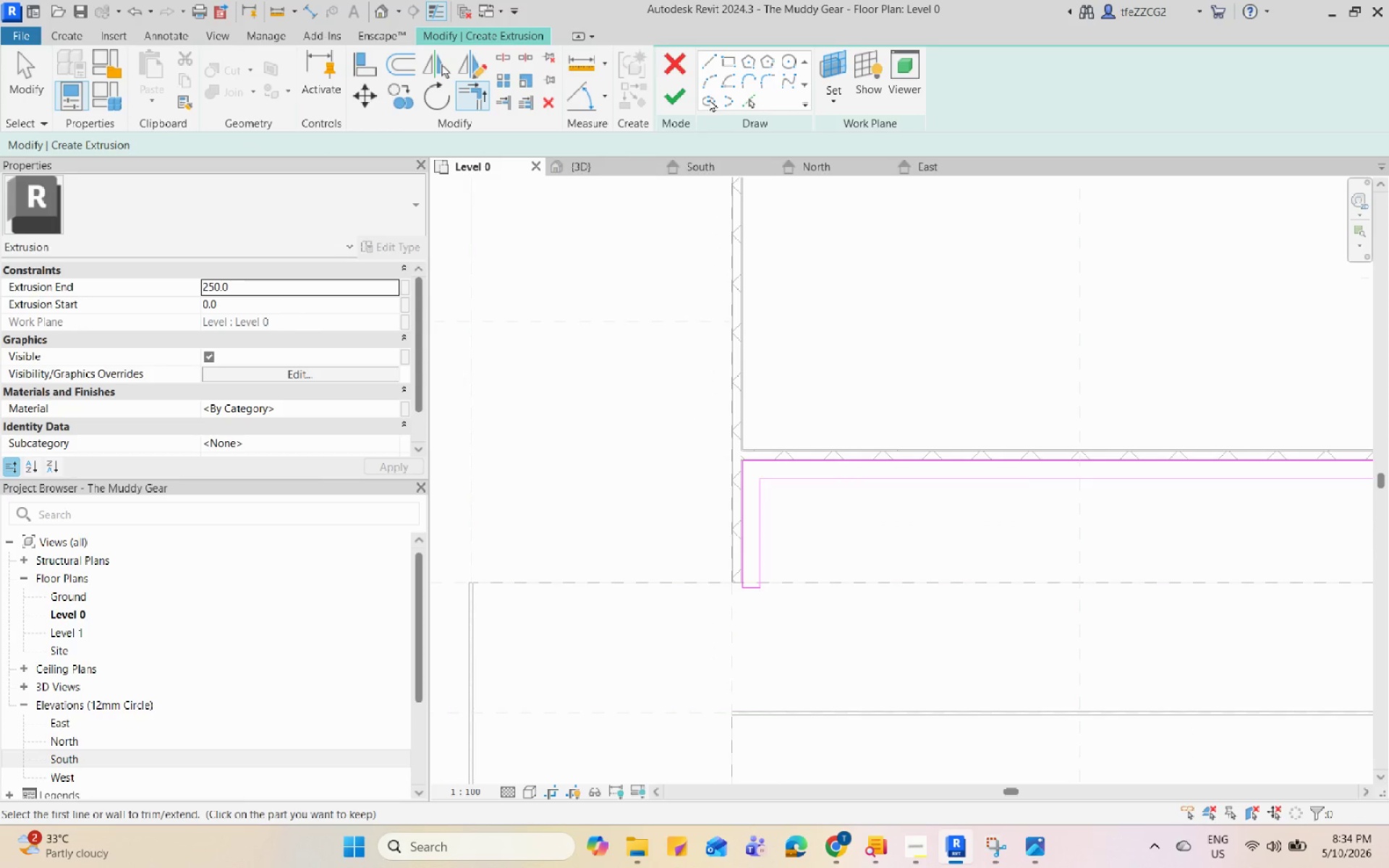 
left_click([676, 94])
 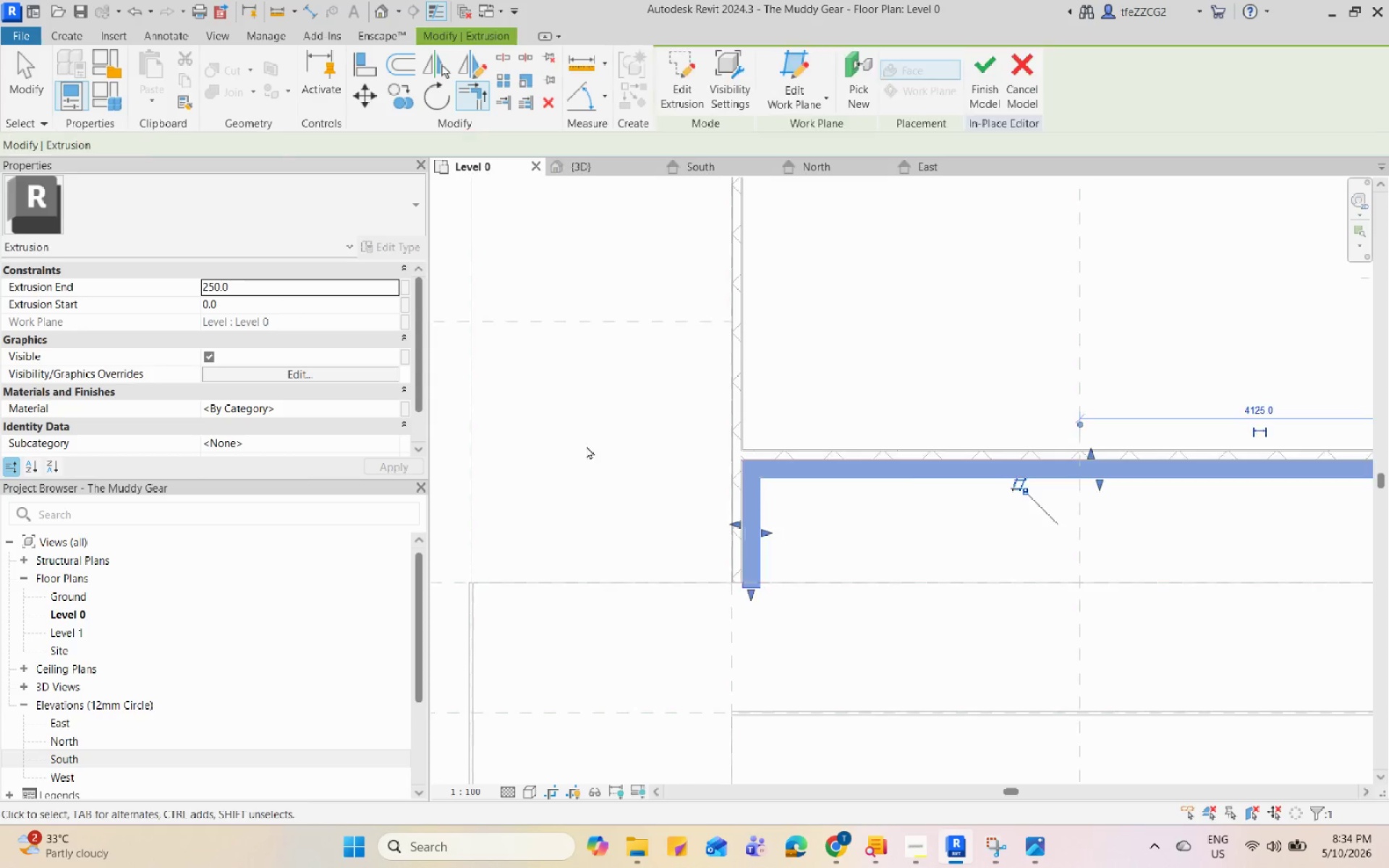 
scroll: coordinate [569, 469], scroll_direction: down, amount: 5.0
 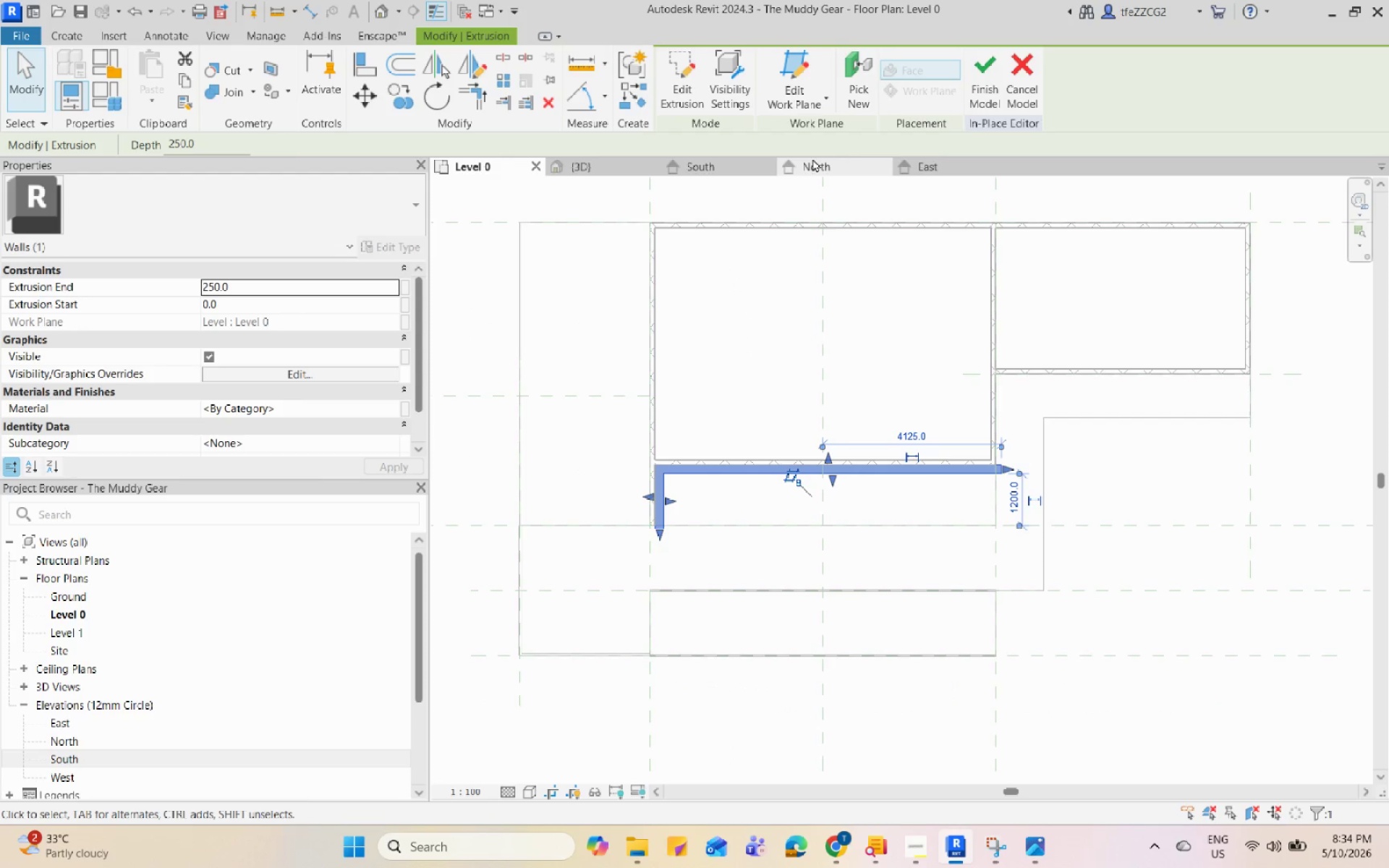 
left_click([597, 171])
 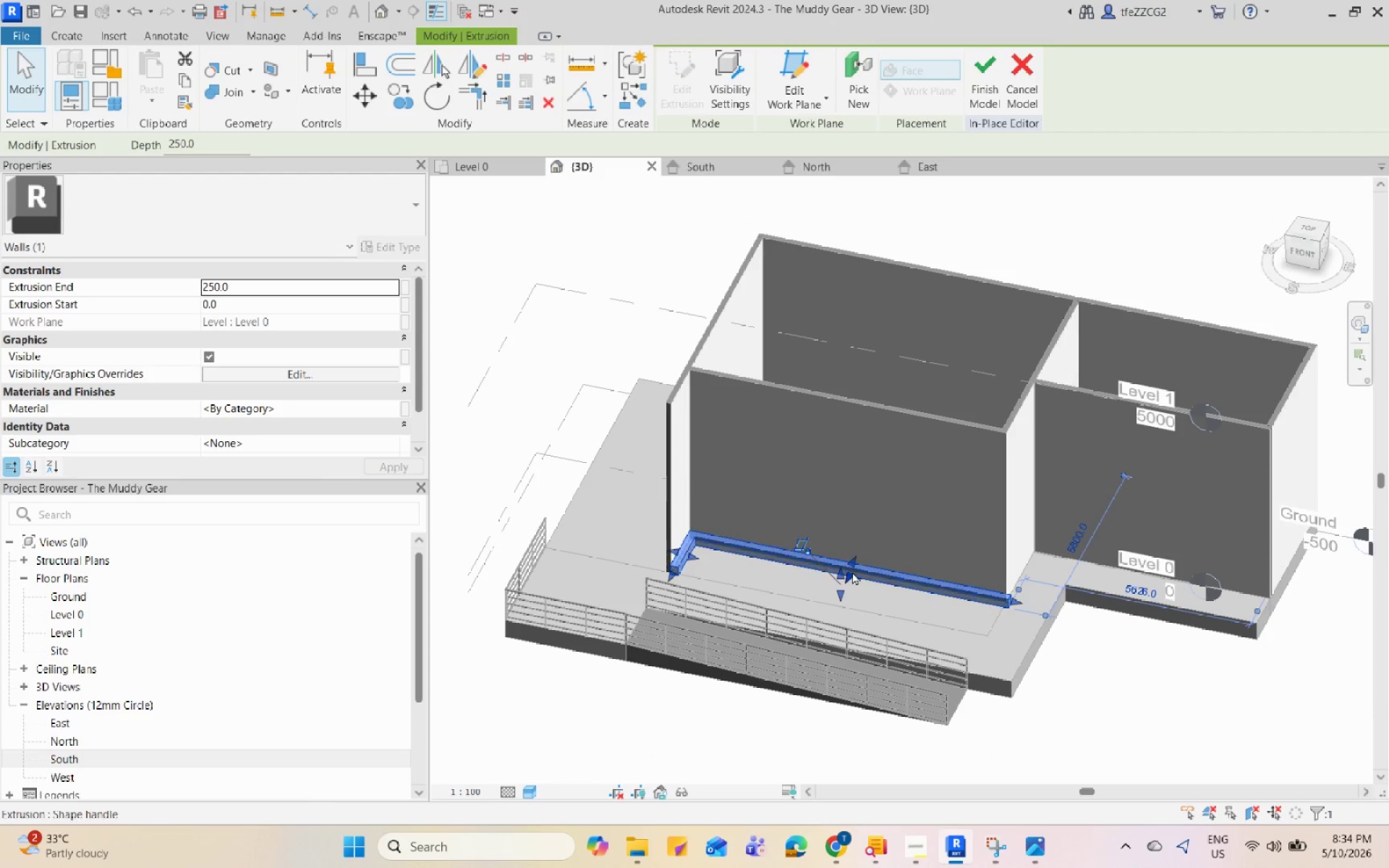 
scroll: coordinate [853, 567], scroll_direction: up, amount: 8.0
 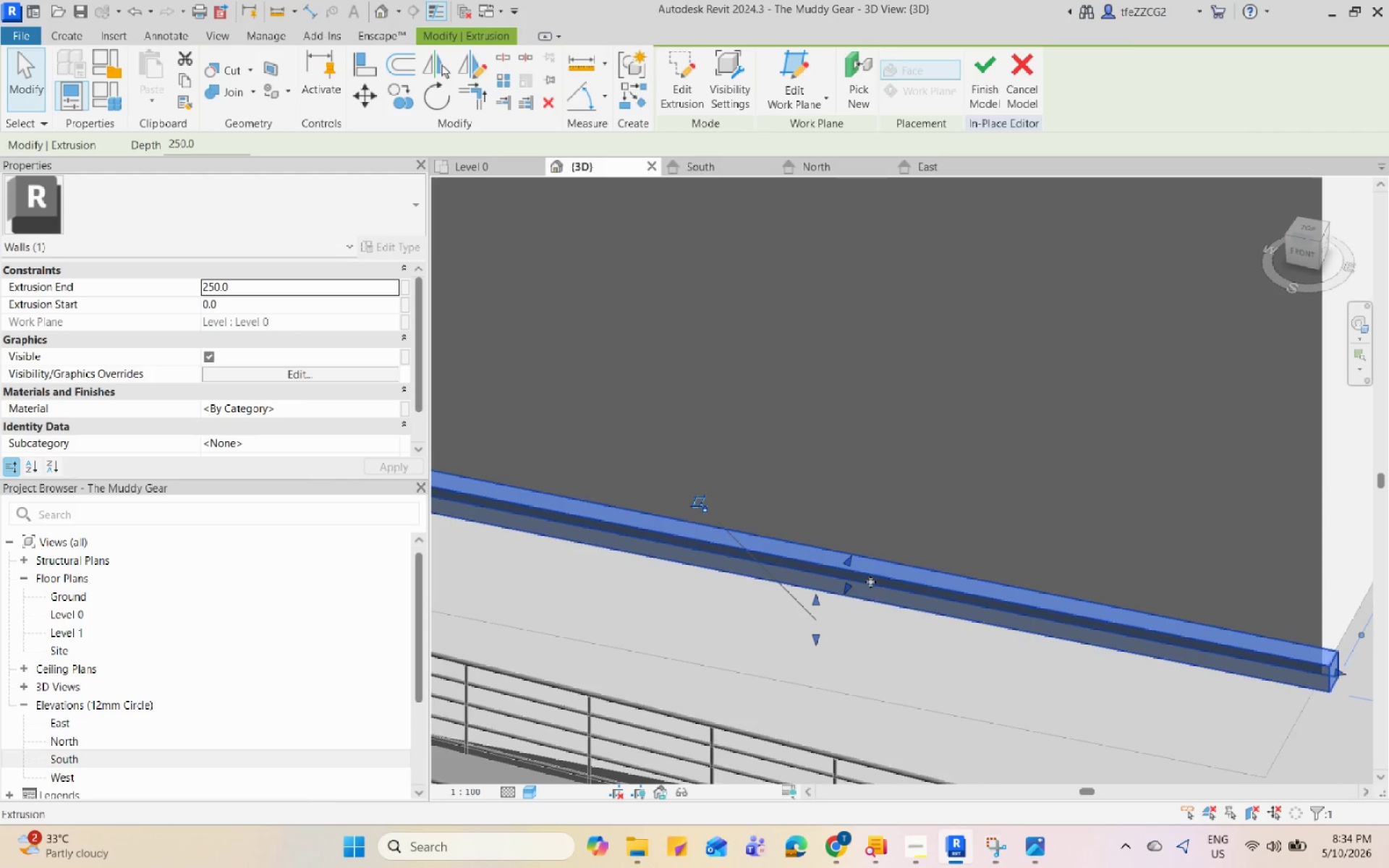 
scroll: coordinate [862, 590], scroll_direction: down, amount: 6.0
 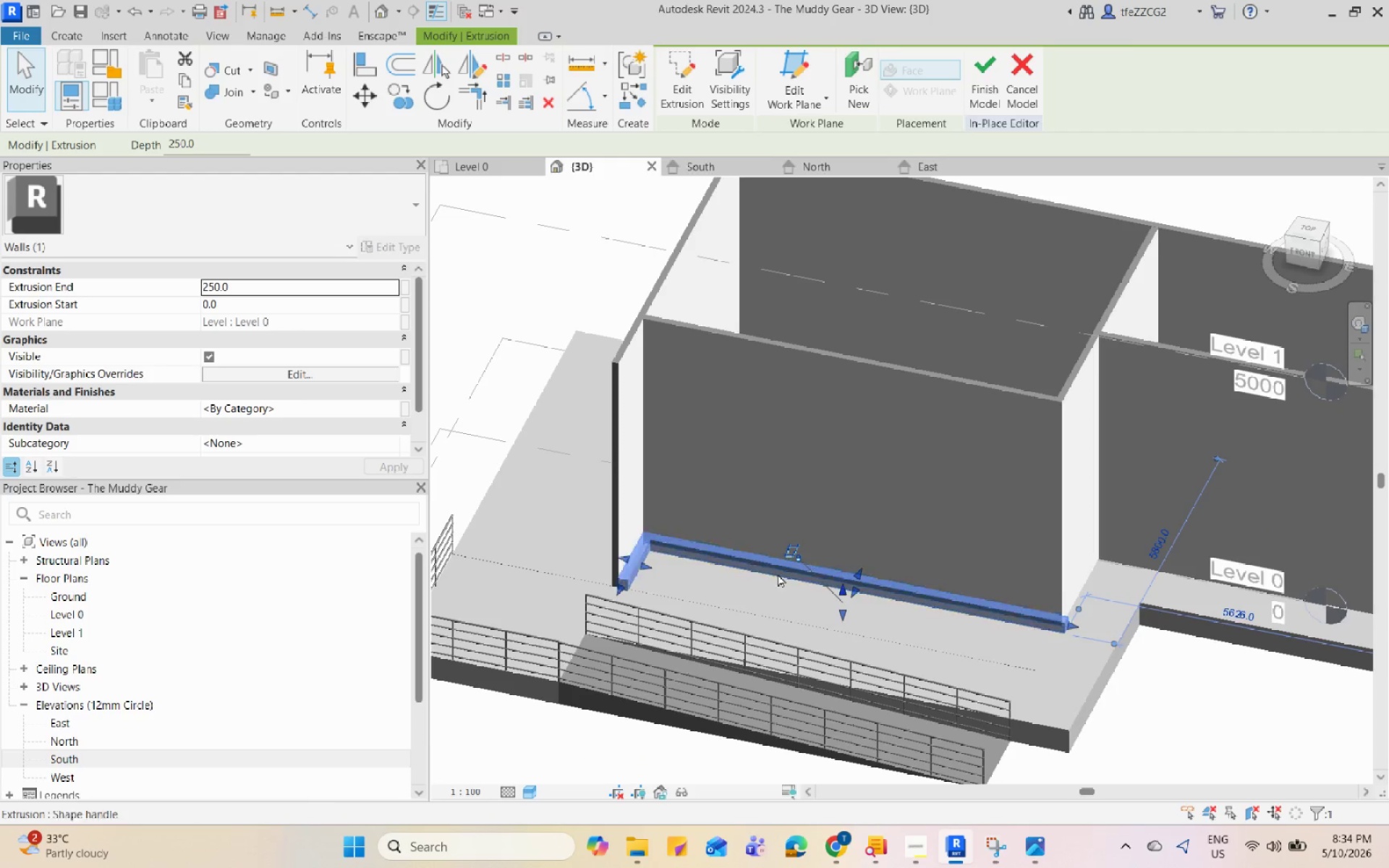 
scroll: coordinate [674, 550], scroll_direction: up, amount: 4.0
 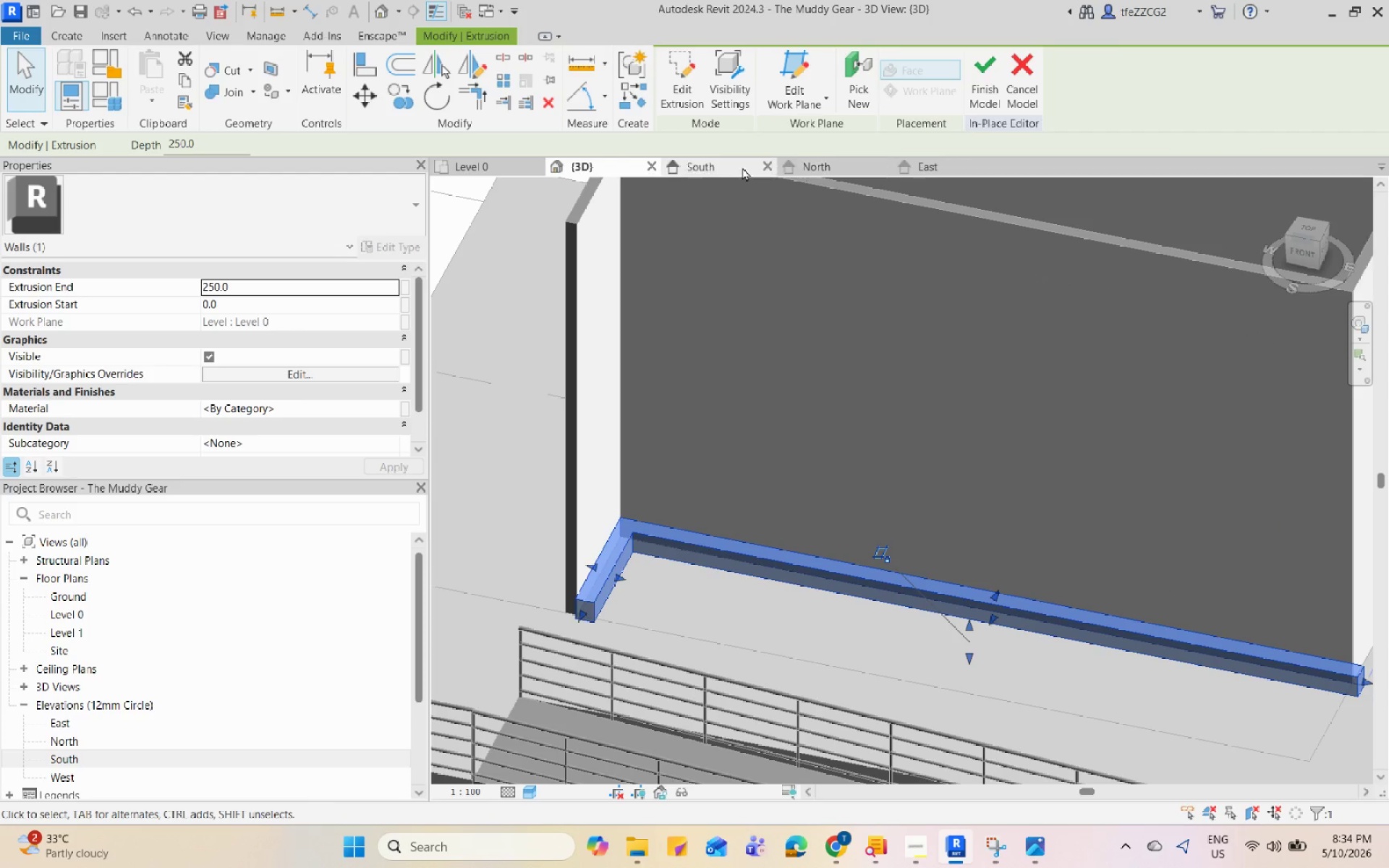 
left_click([827, 166])
 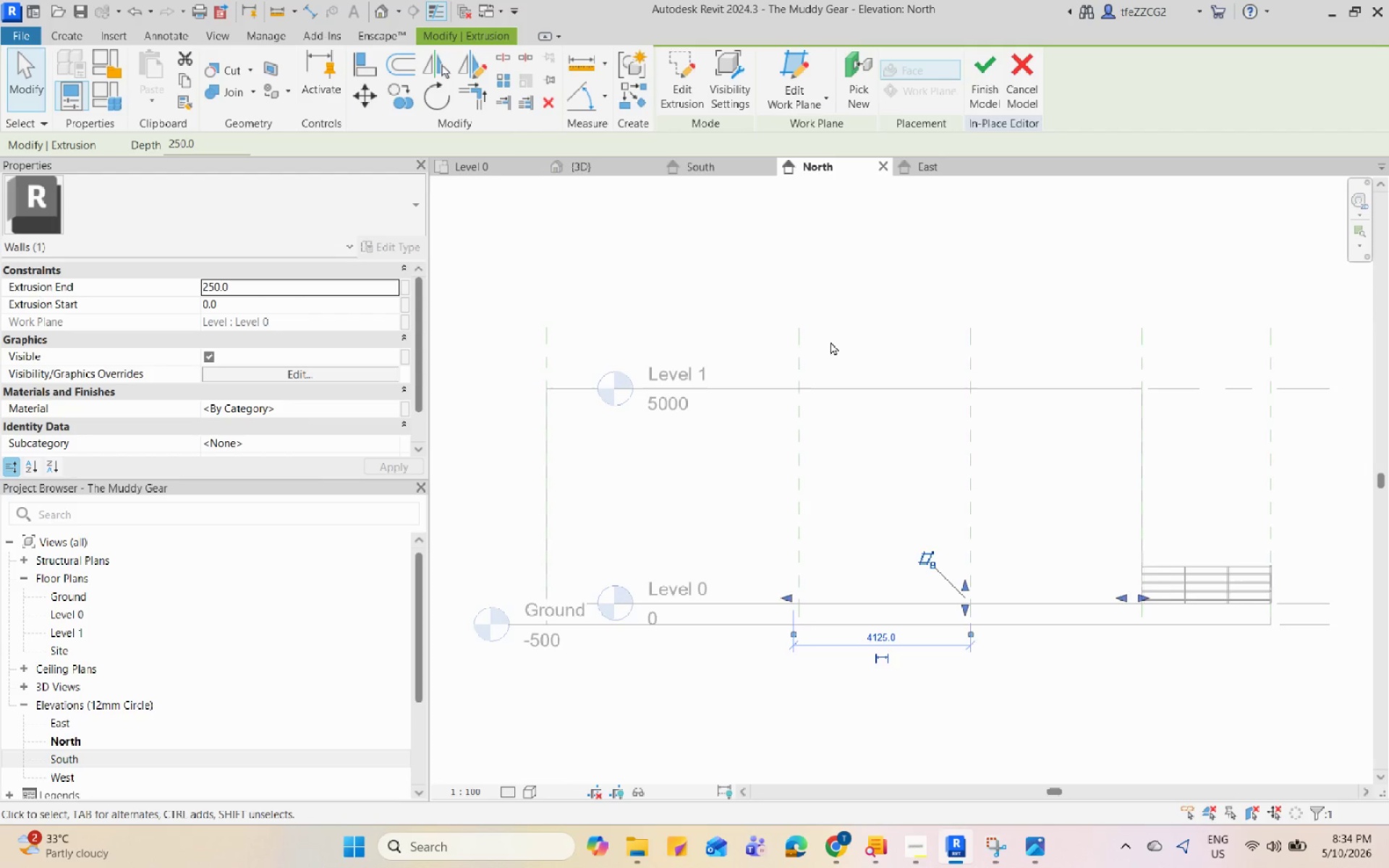 
scroll: coordinate [927, 488], scroll_direction: up, amount: 1.0
 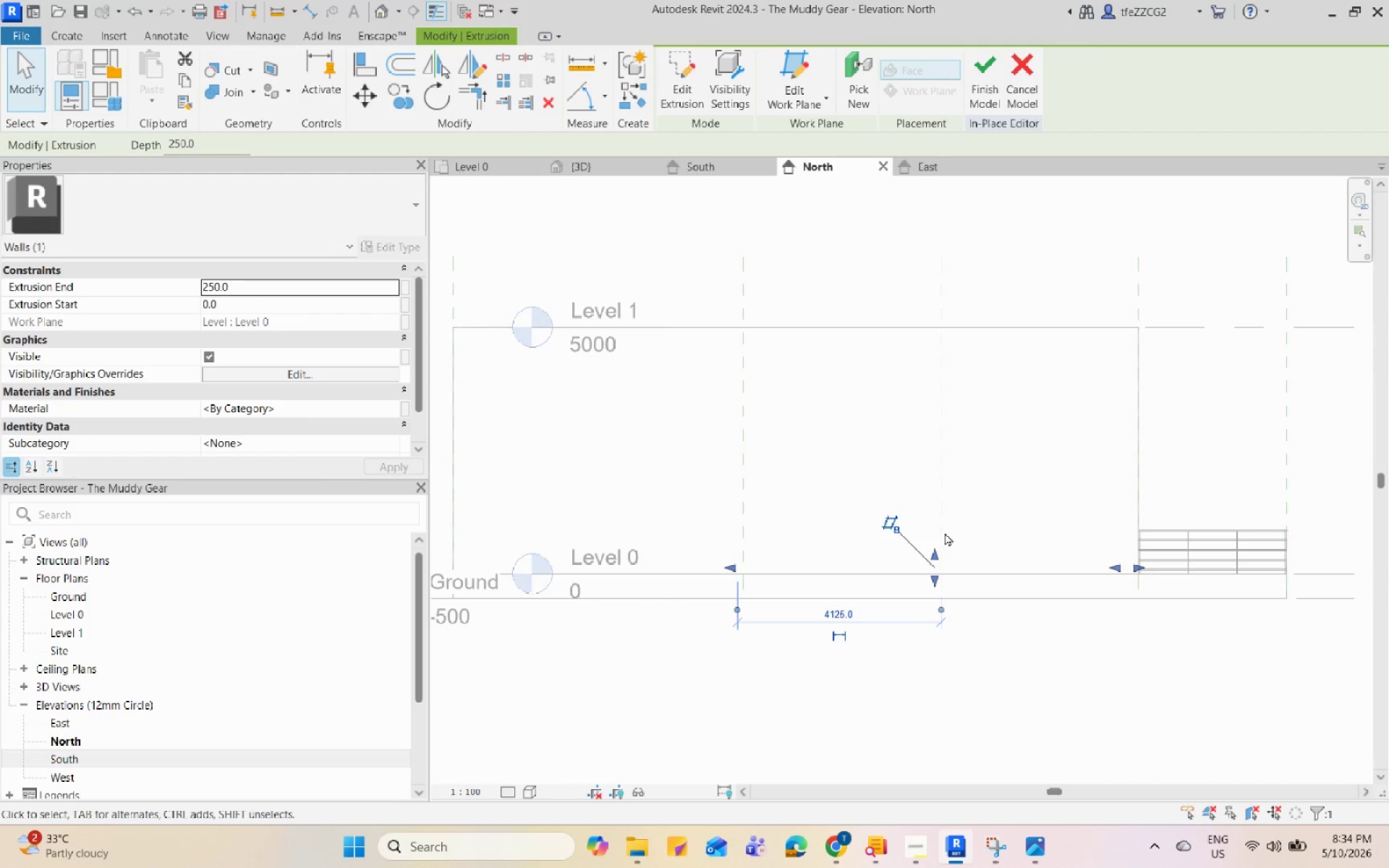 
scroll: coordinate [939, 545], scroll_direction: down, amount: 3.0
 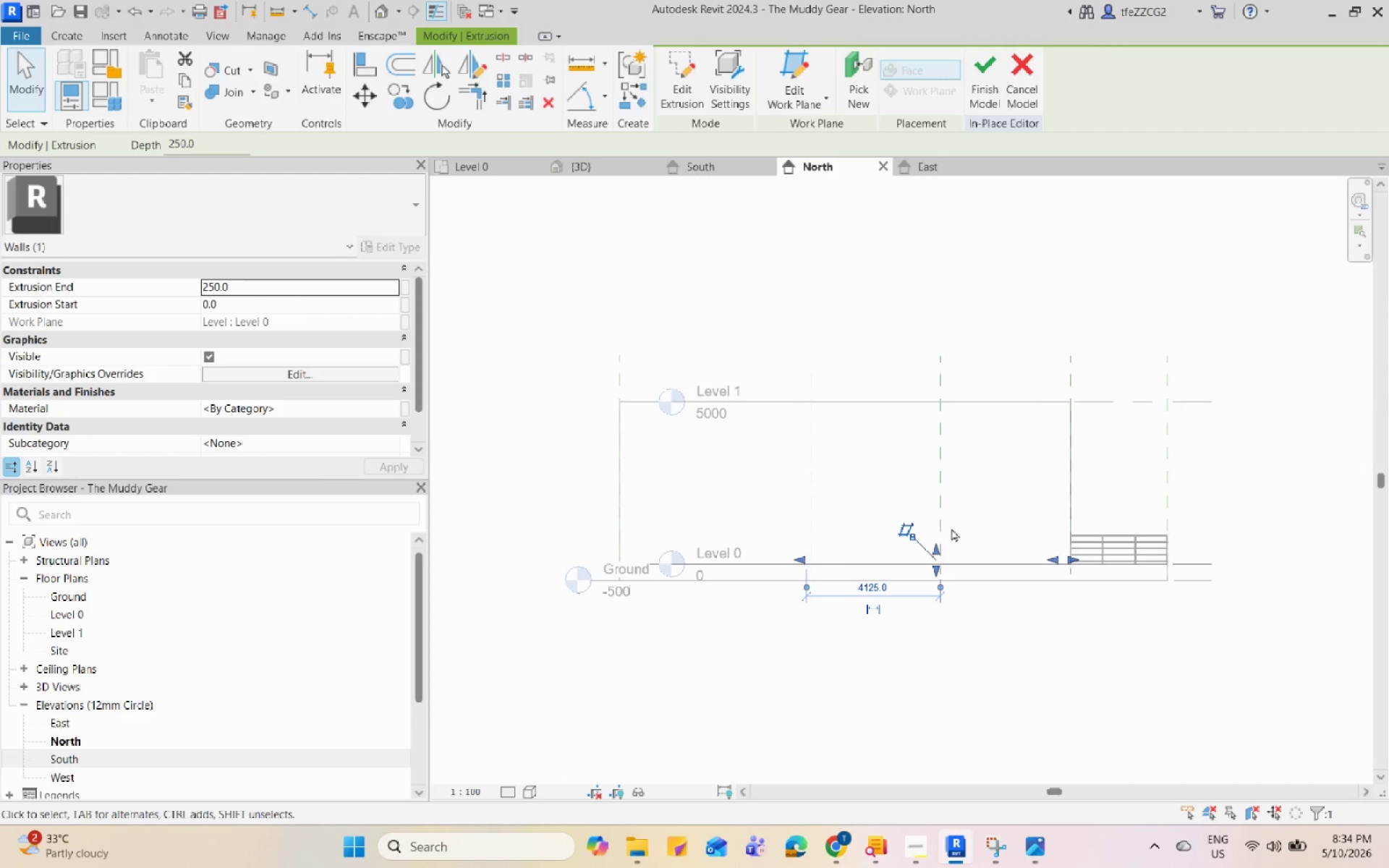 
scroll: coordinate [971, 535], scroll_direction: up, amount: 2.0
 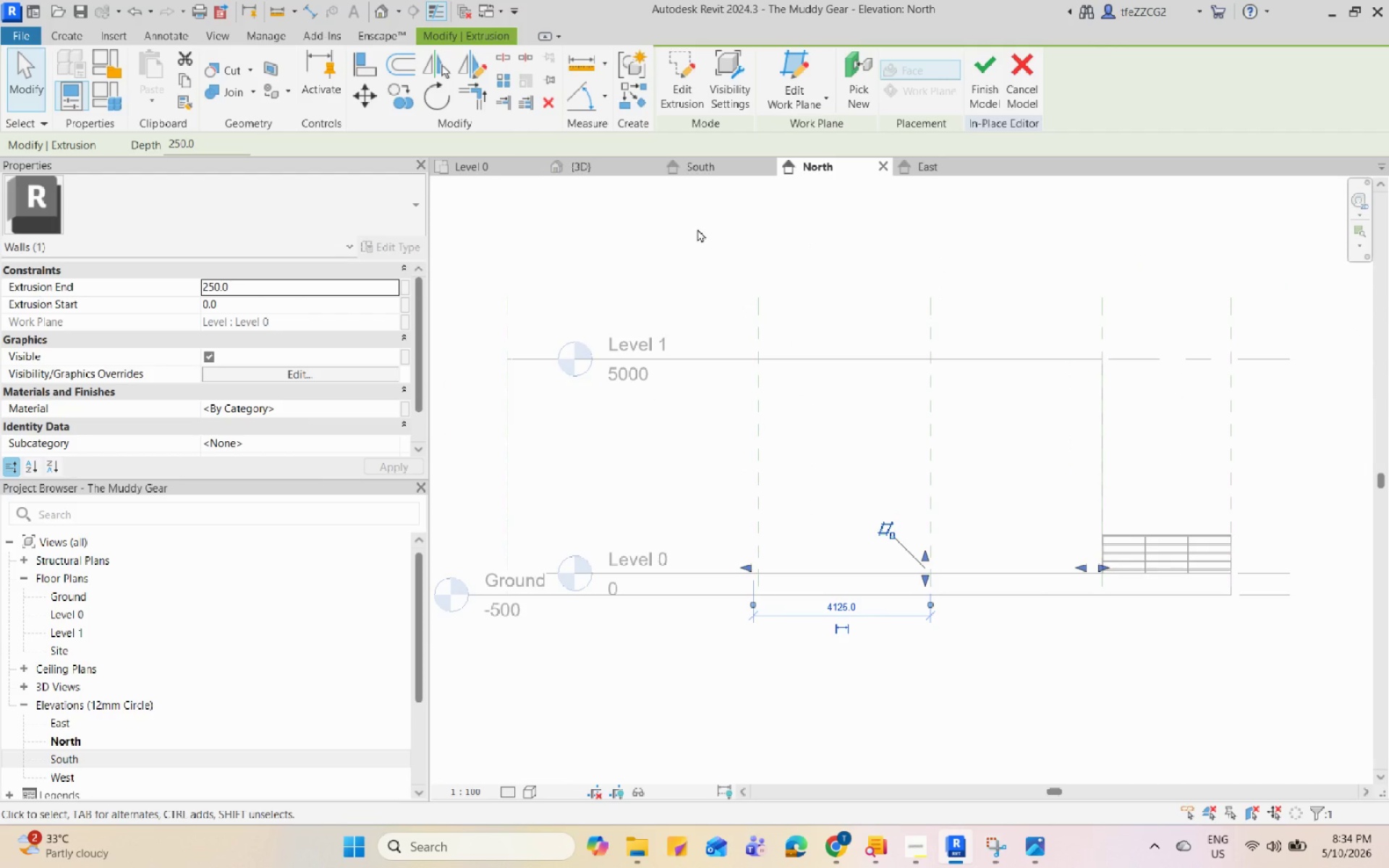 
left_click([472, 163])
 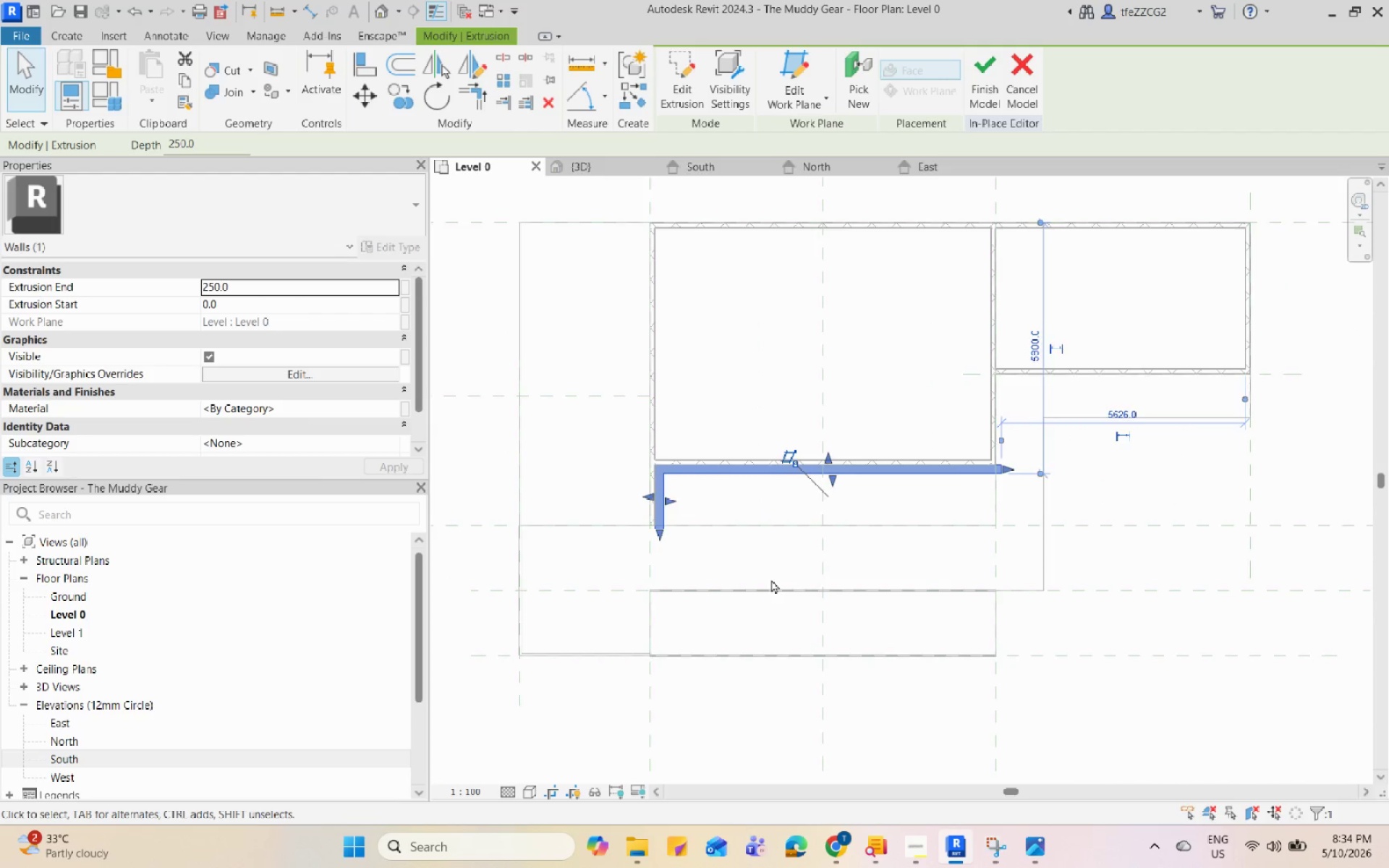 
scroll: coordinate [804, 597], scroll_direction: down, amount: 6.0
 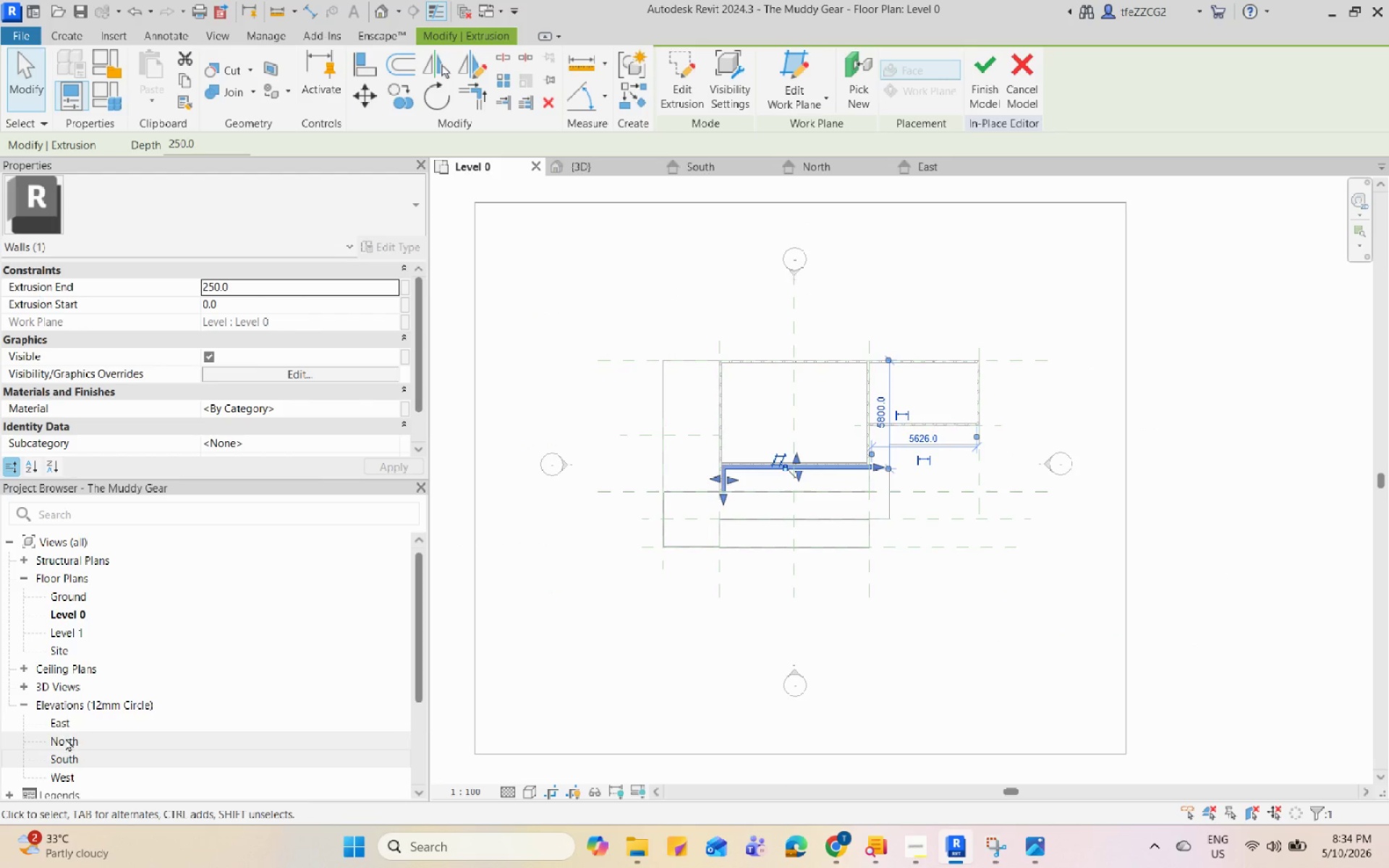 
double_click([59, 718])
 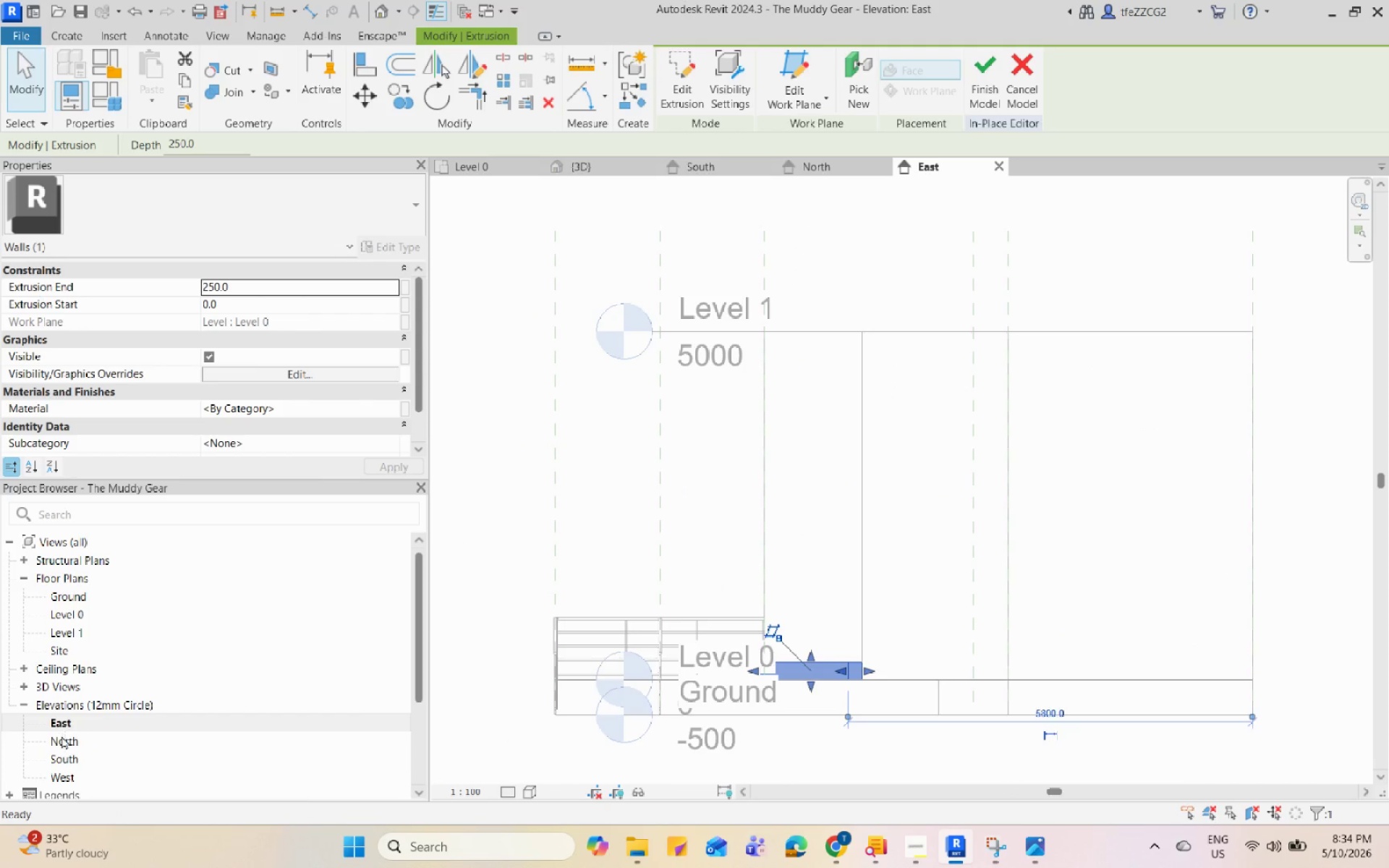 
double_click([63, 741])
 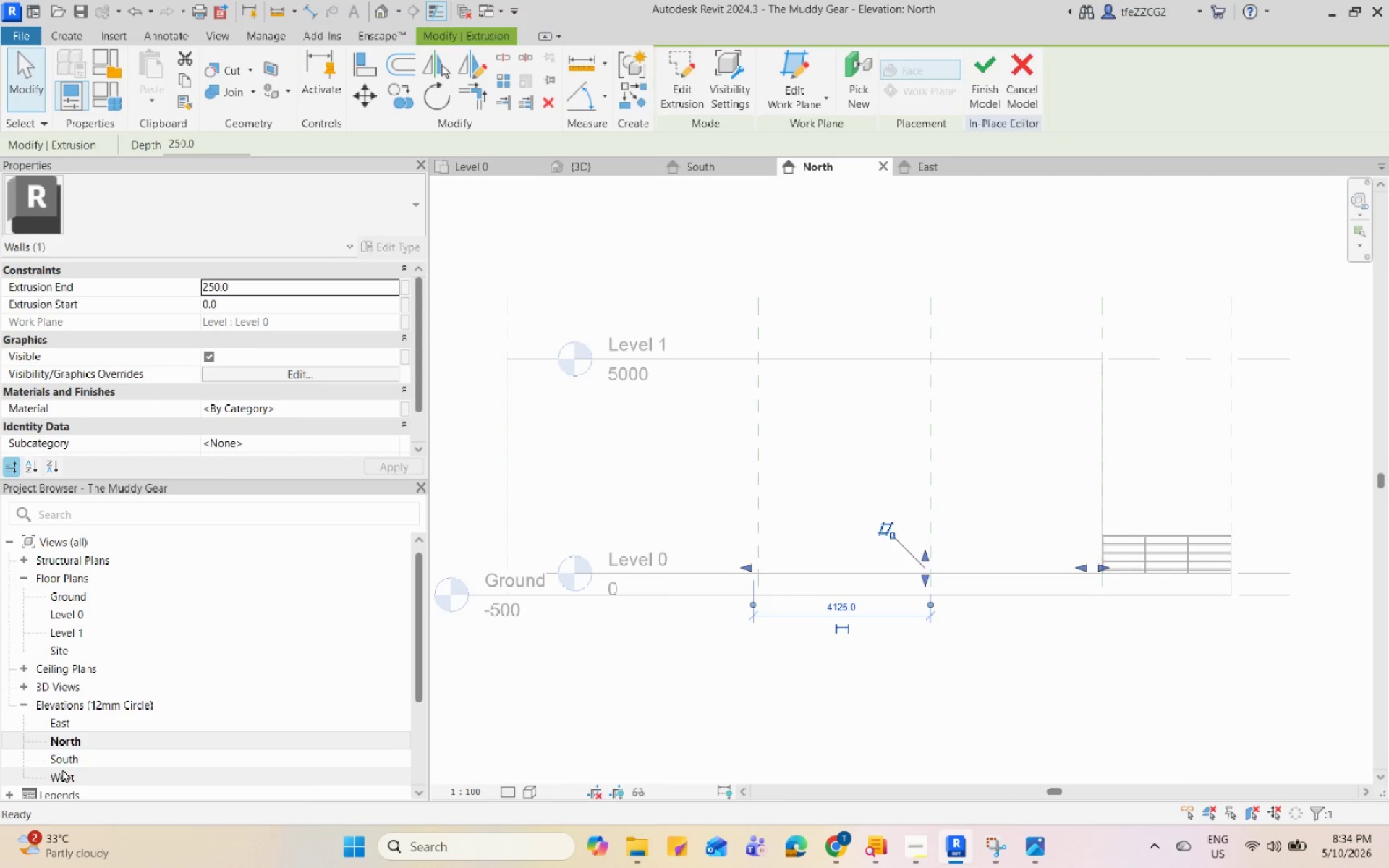 
double_click([62, 769])
 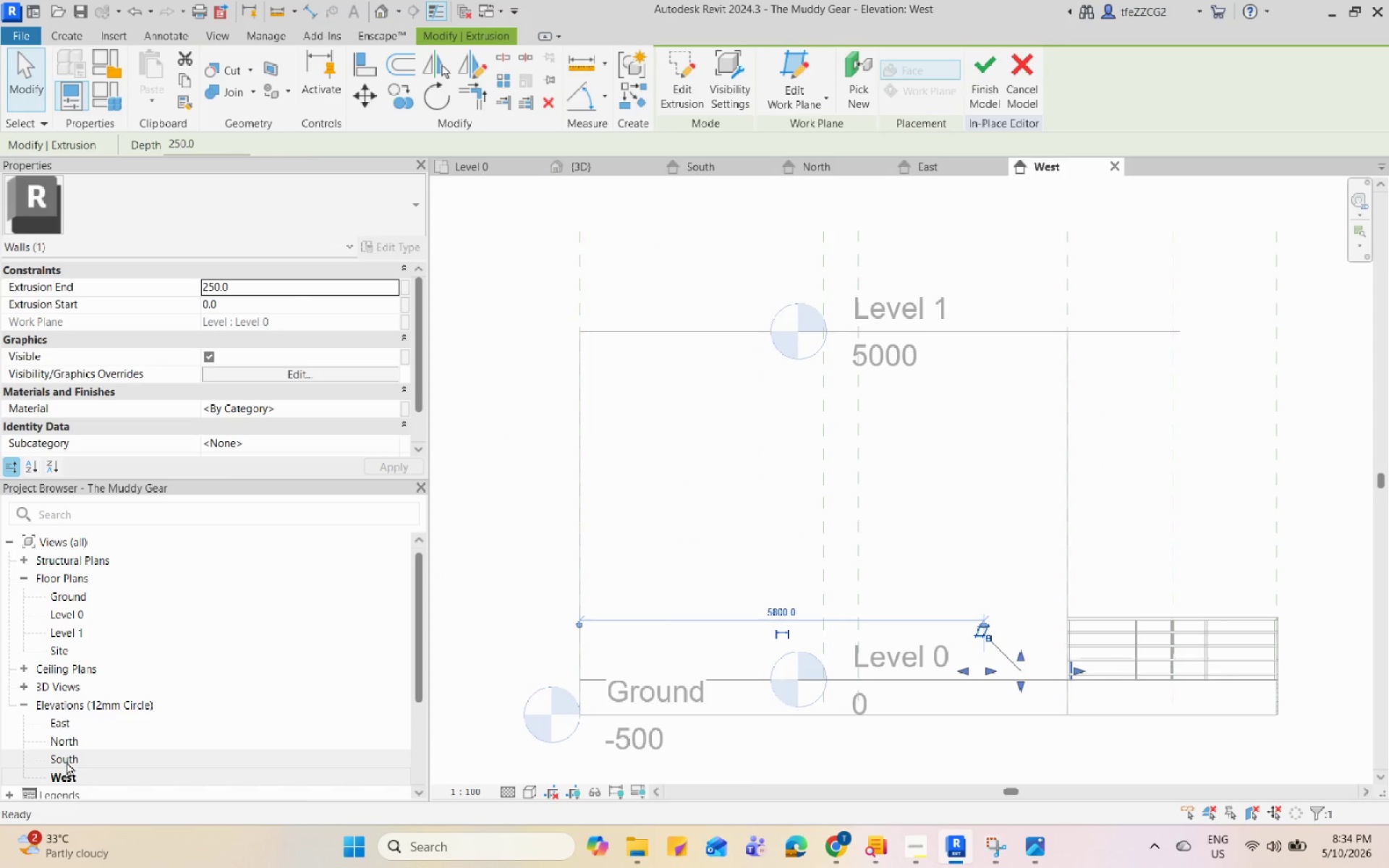 
double_click([69, 758])
 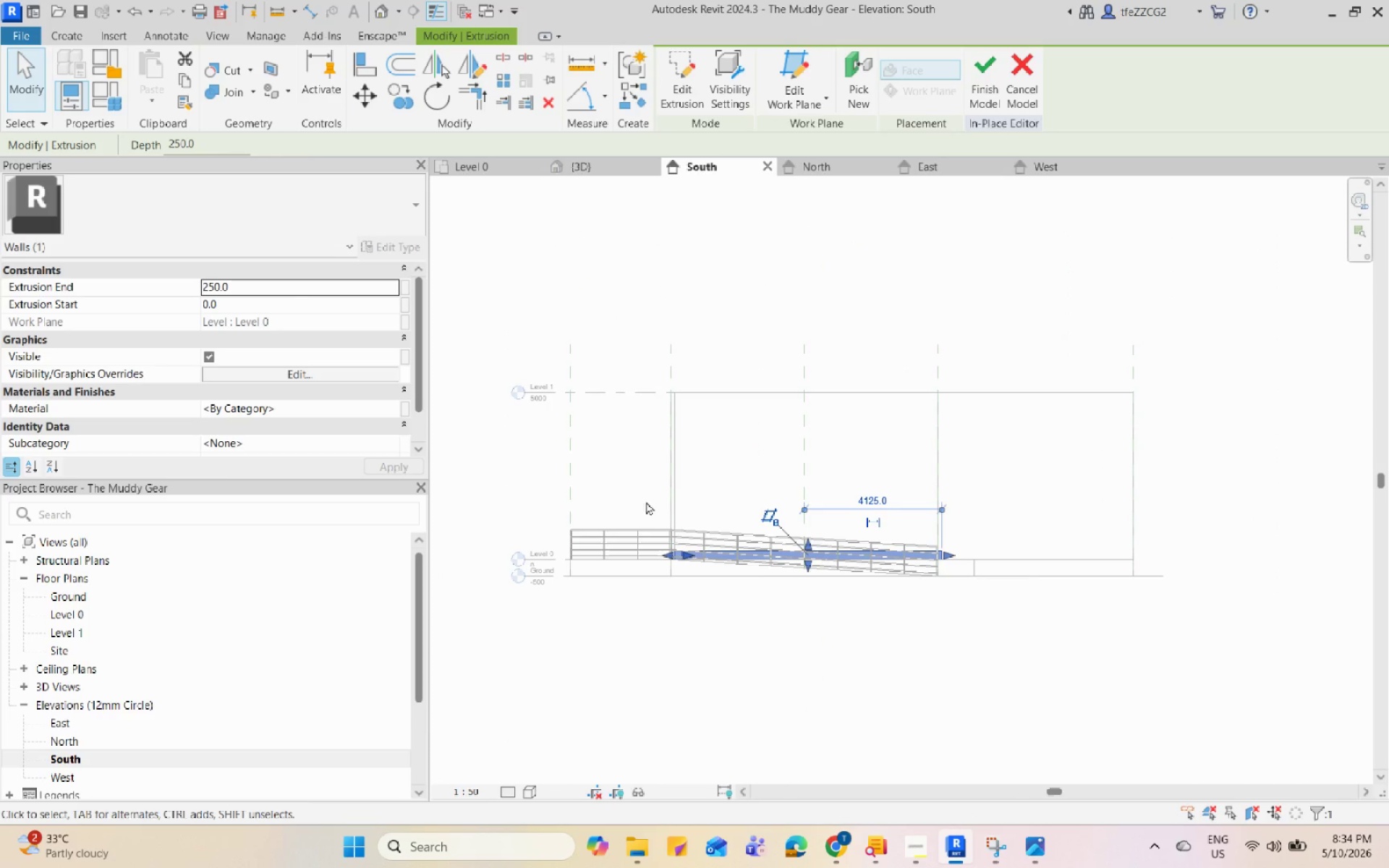 
scroll: coordinate [836, 537], scroll_direction: up, amount: 4.0
 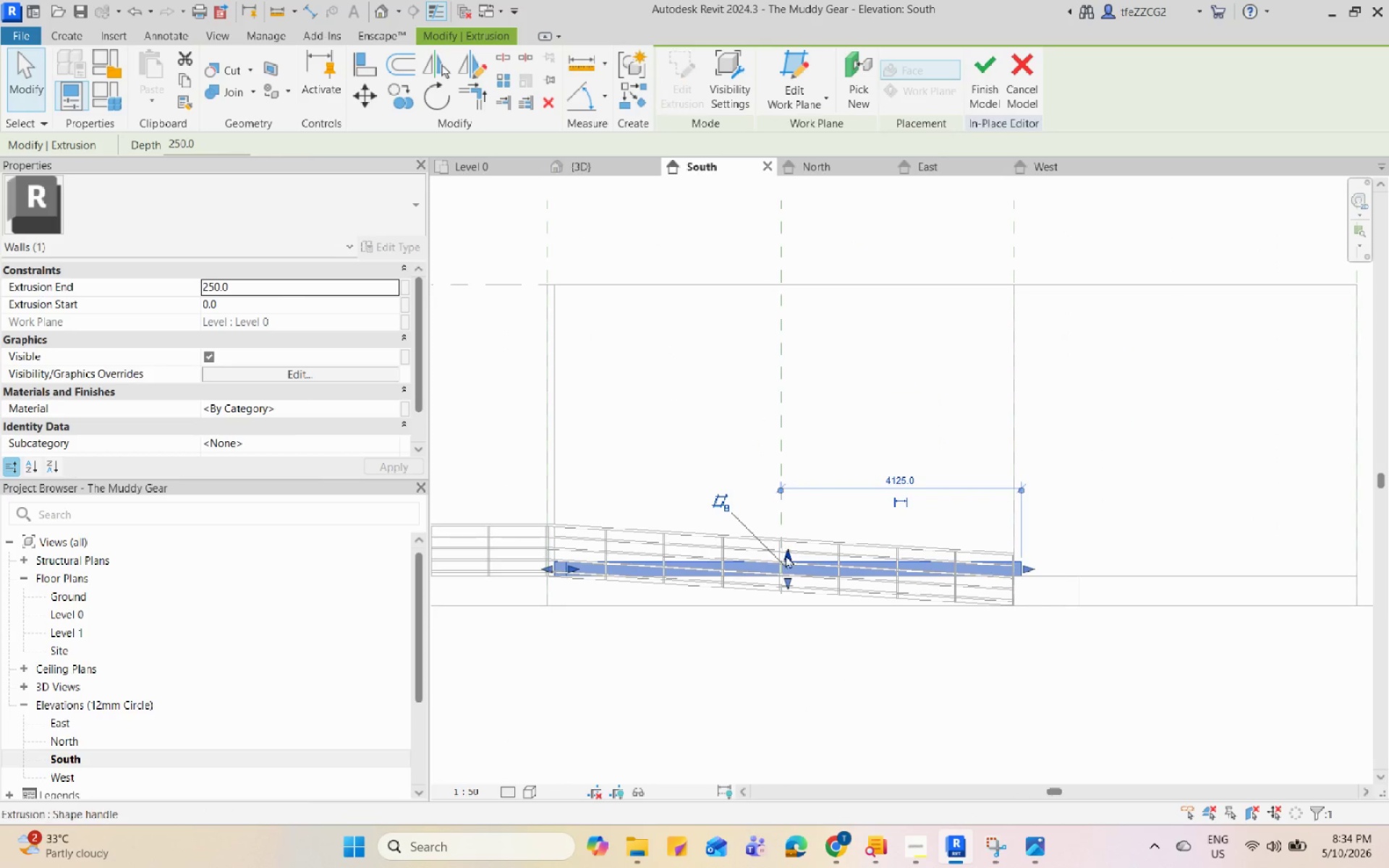 
left_click_drag(start_coordinate=[786, 555], to_coordinate=[802, 412])
 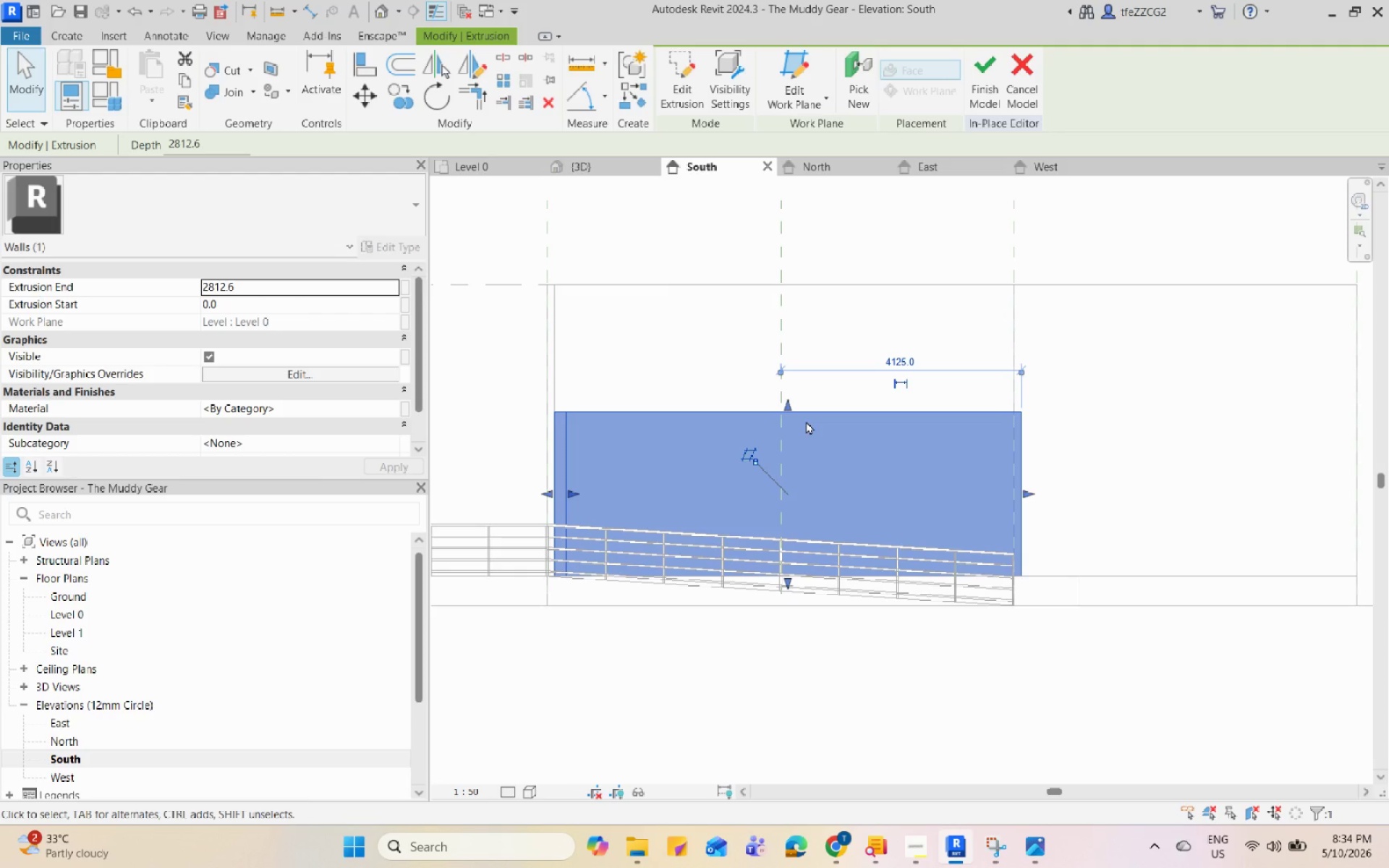 
wait(7.55)
 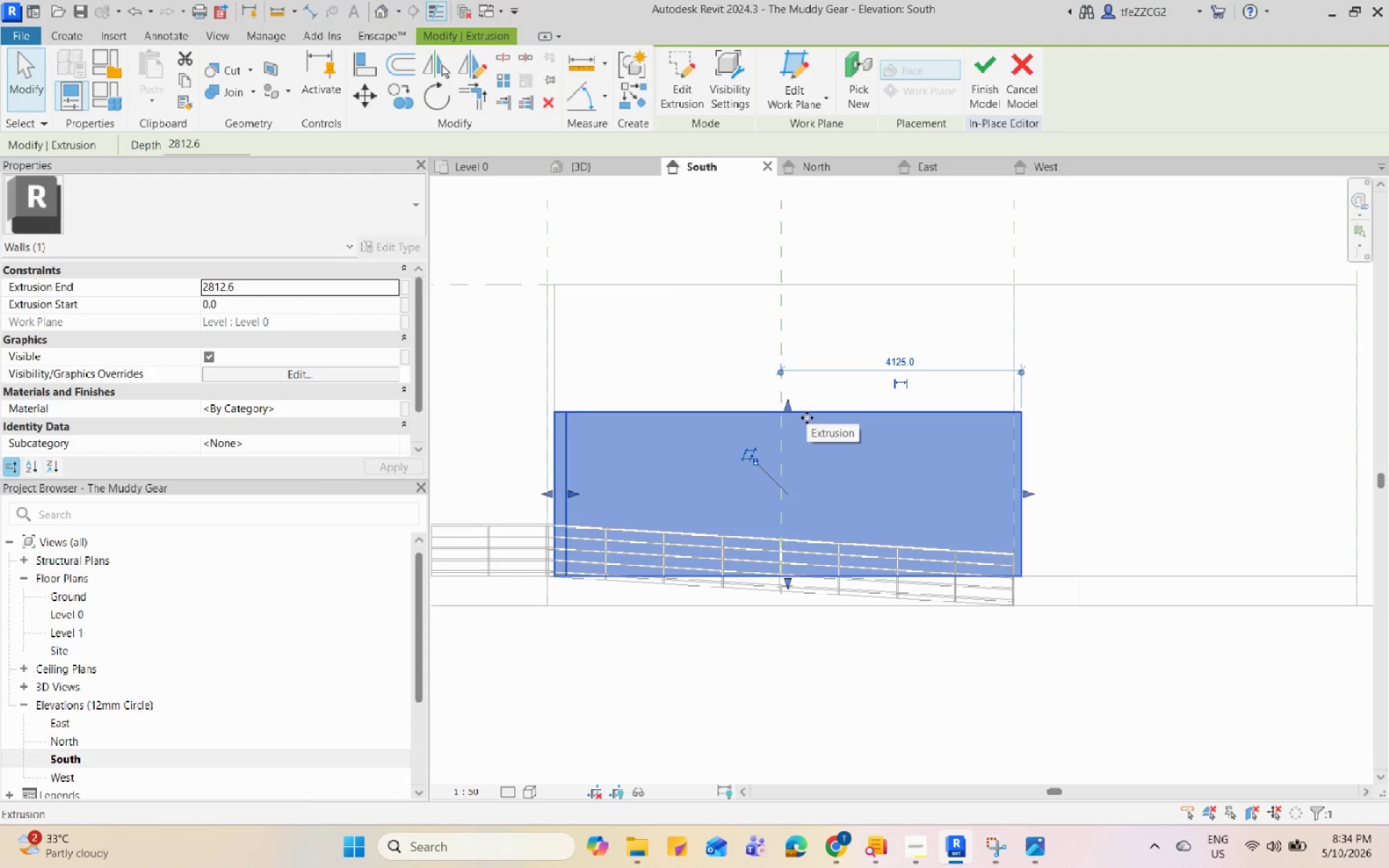 
scroll: coordinate [727, 471], scroll_direction: down, amount: 3.0
 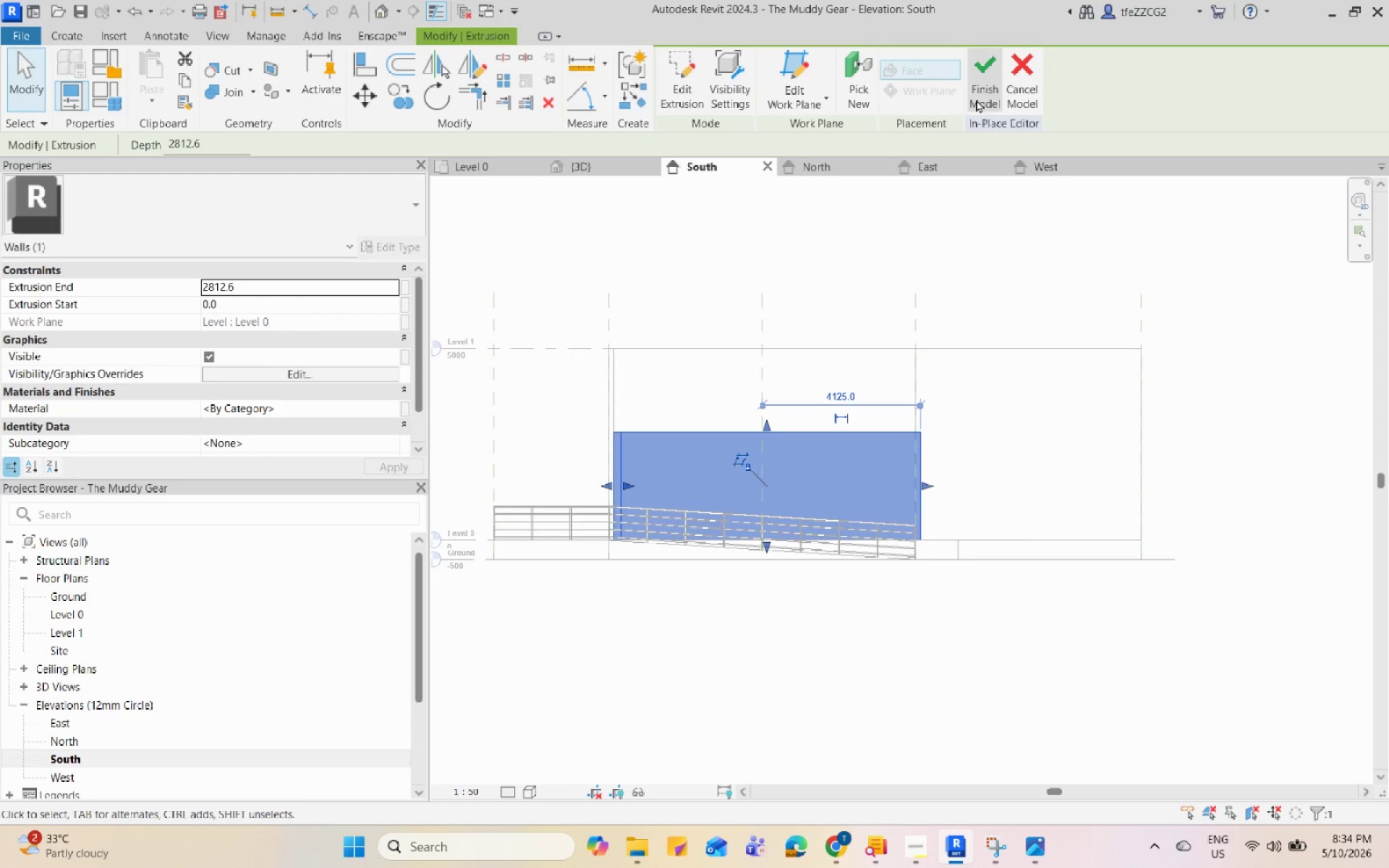 
left_click([976, 99])
 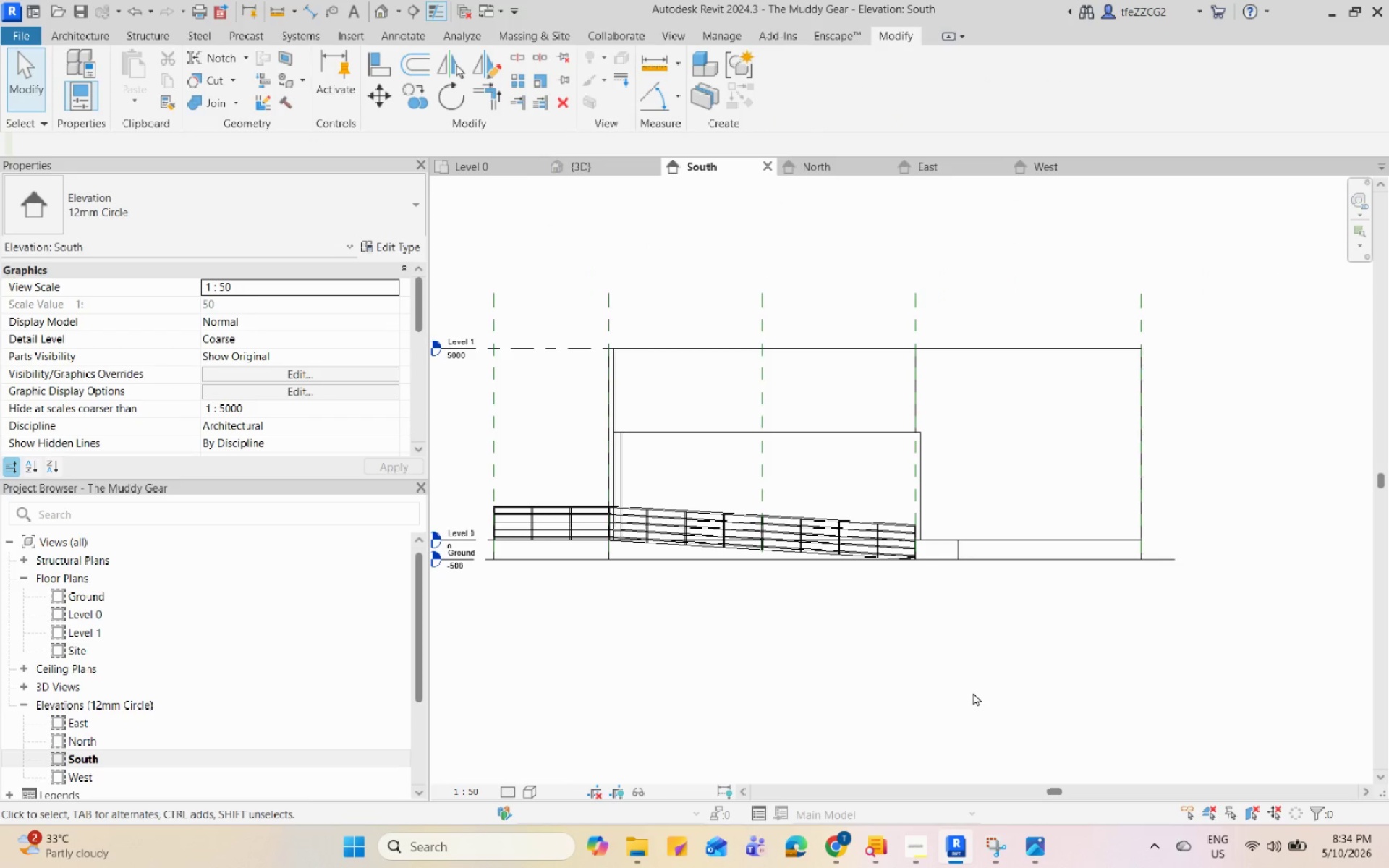 
left_click([1048, 849])
 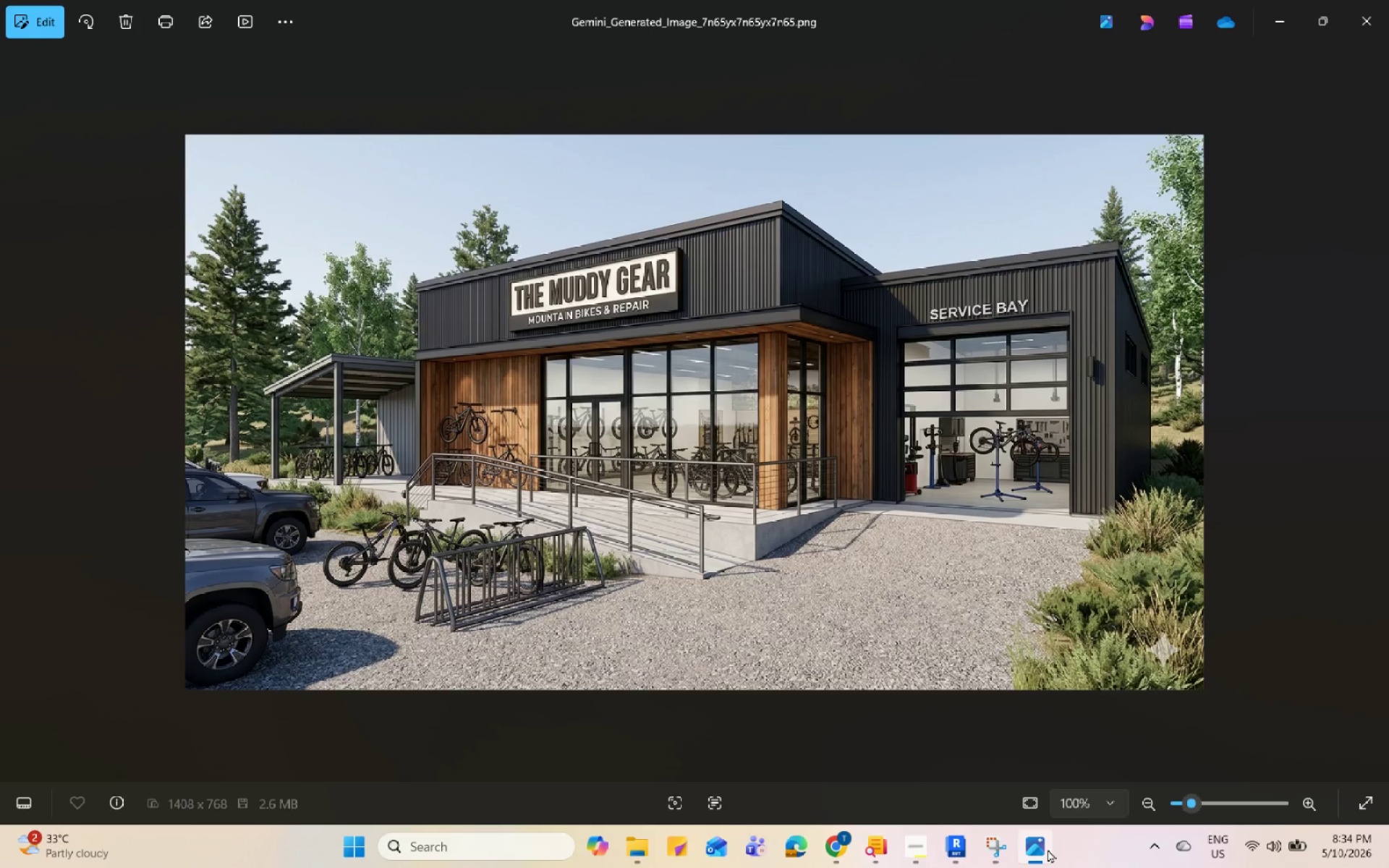 
left_click([1048, 849])
 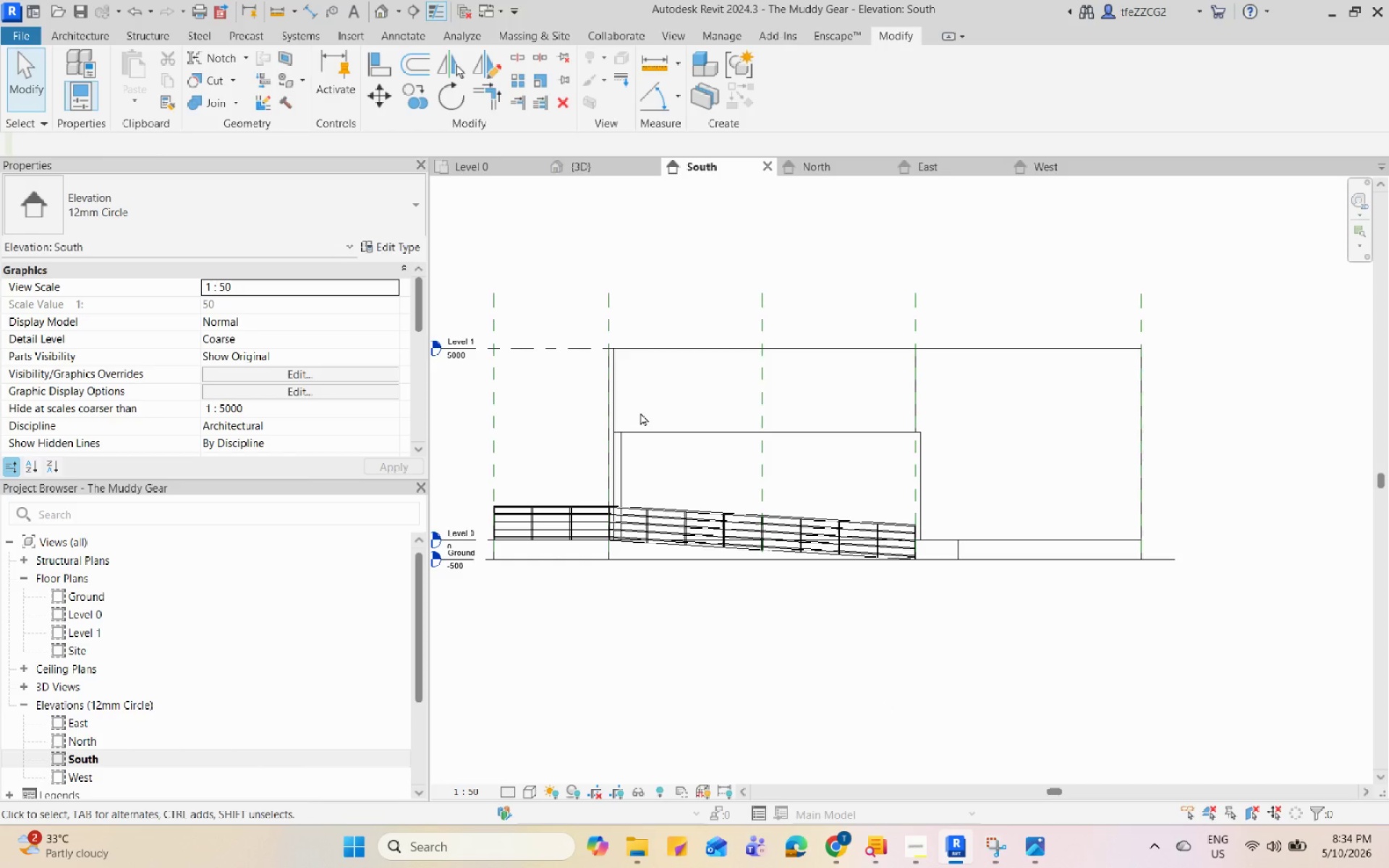 
scroll: coordinate [685, 459], scroll_direction: up, amount: 1.0
 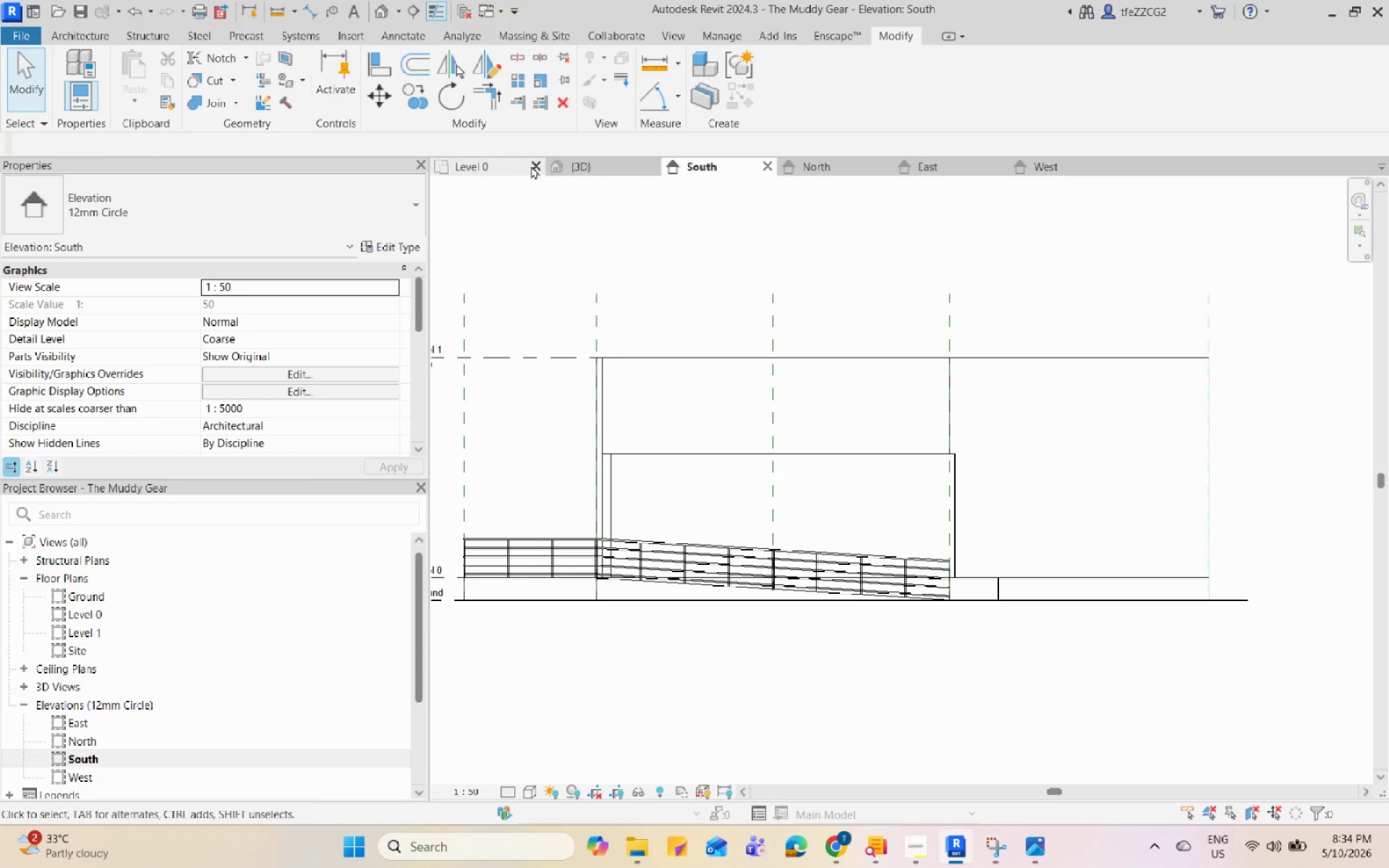 
left_click_drag(start_coordinate=[496, 166], to_coordinate=[568, 171])
 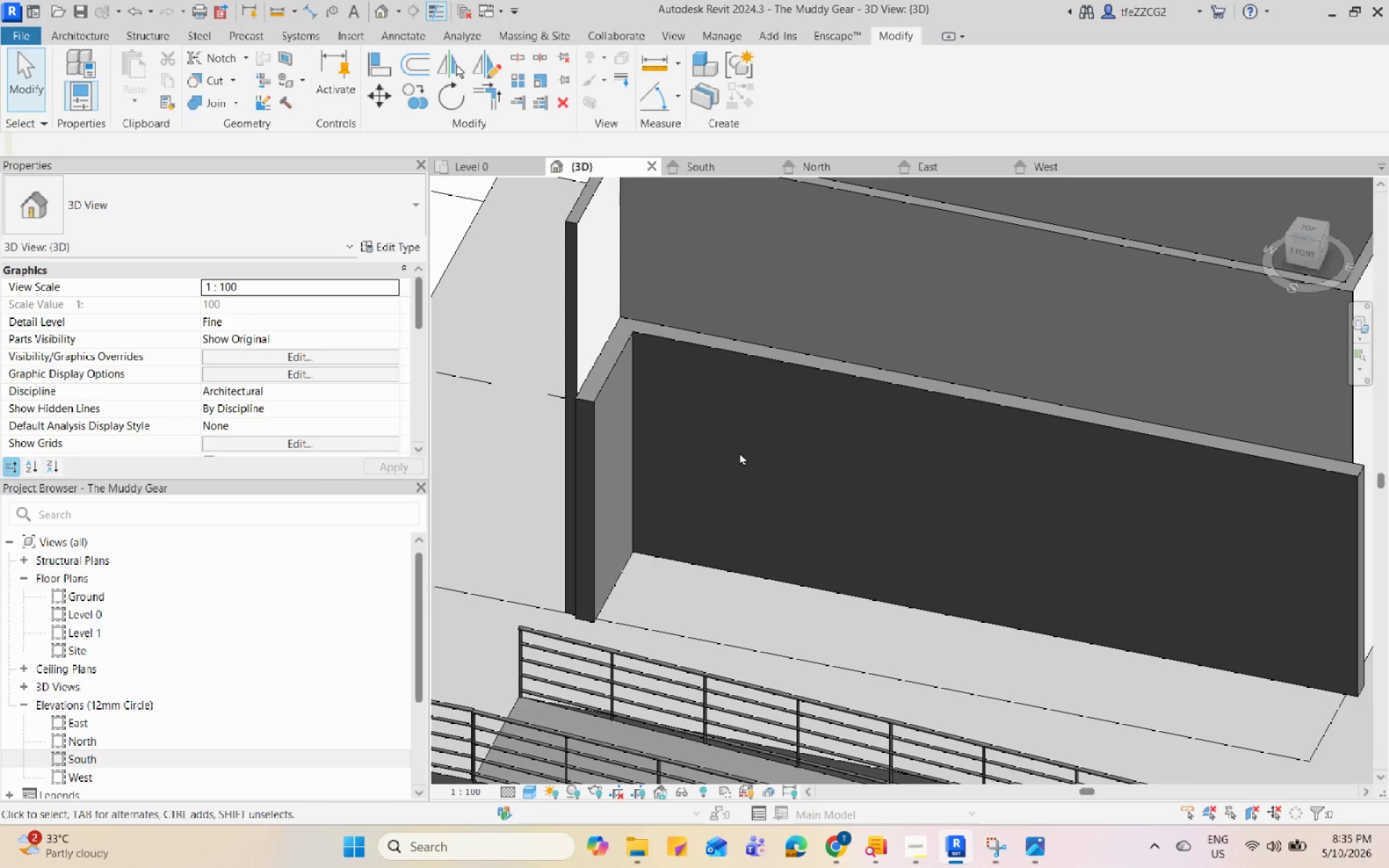 
left_click([568, 171])
 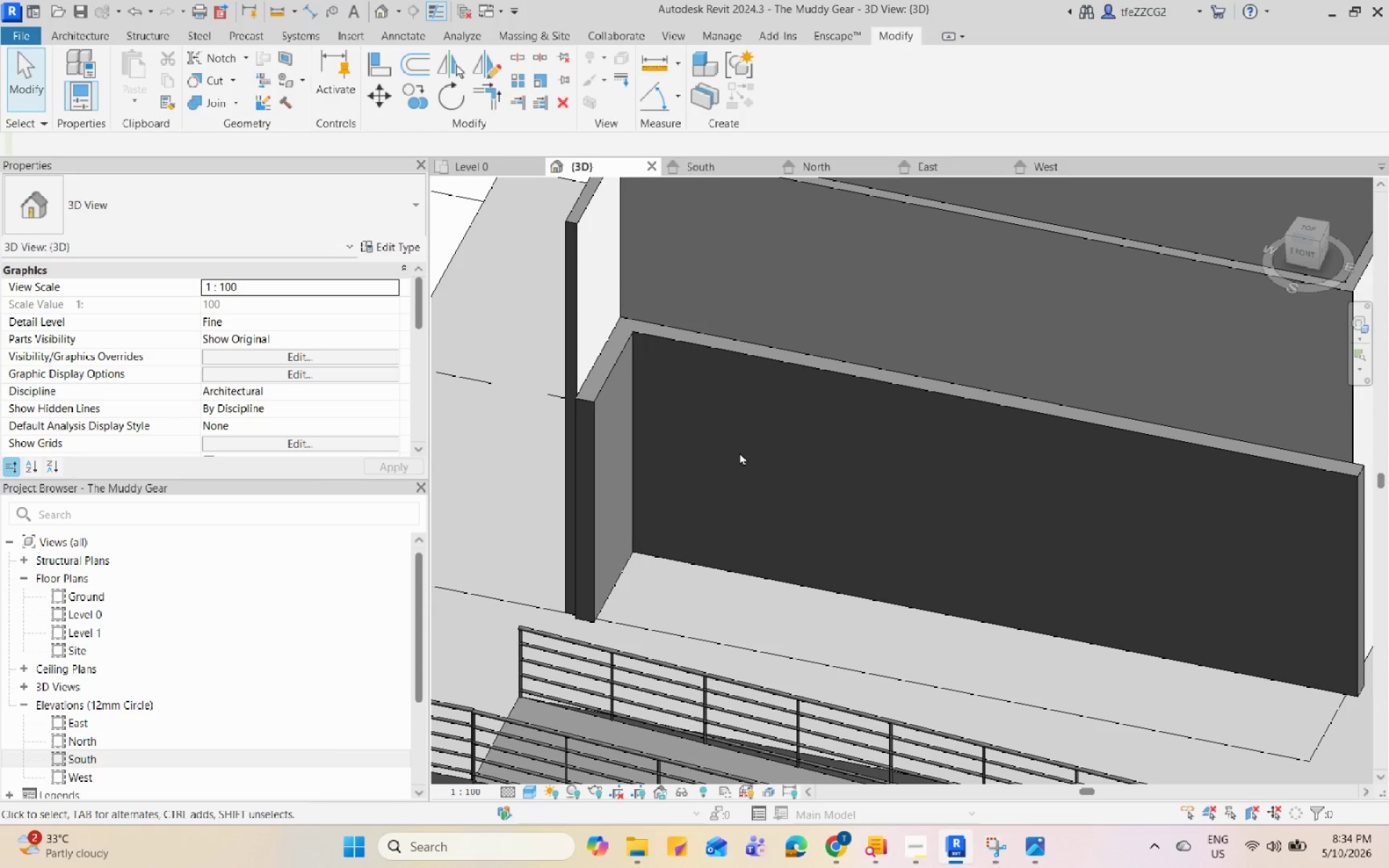 
scroll: coordinate [817, 390], scroll_direction: up, amount: 3.0
 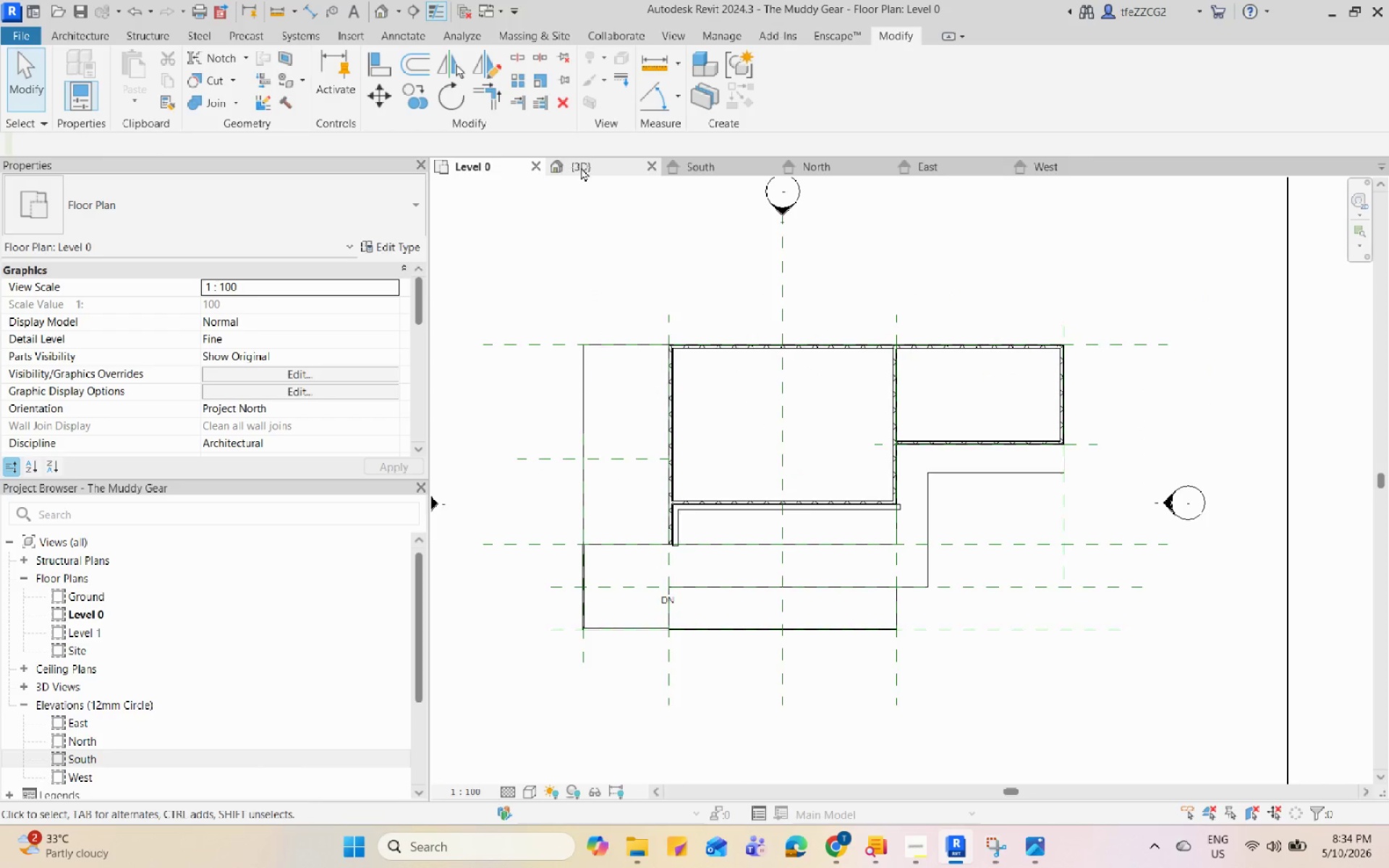 
hold_key(key=ShiftLeft, duration=1.61)
 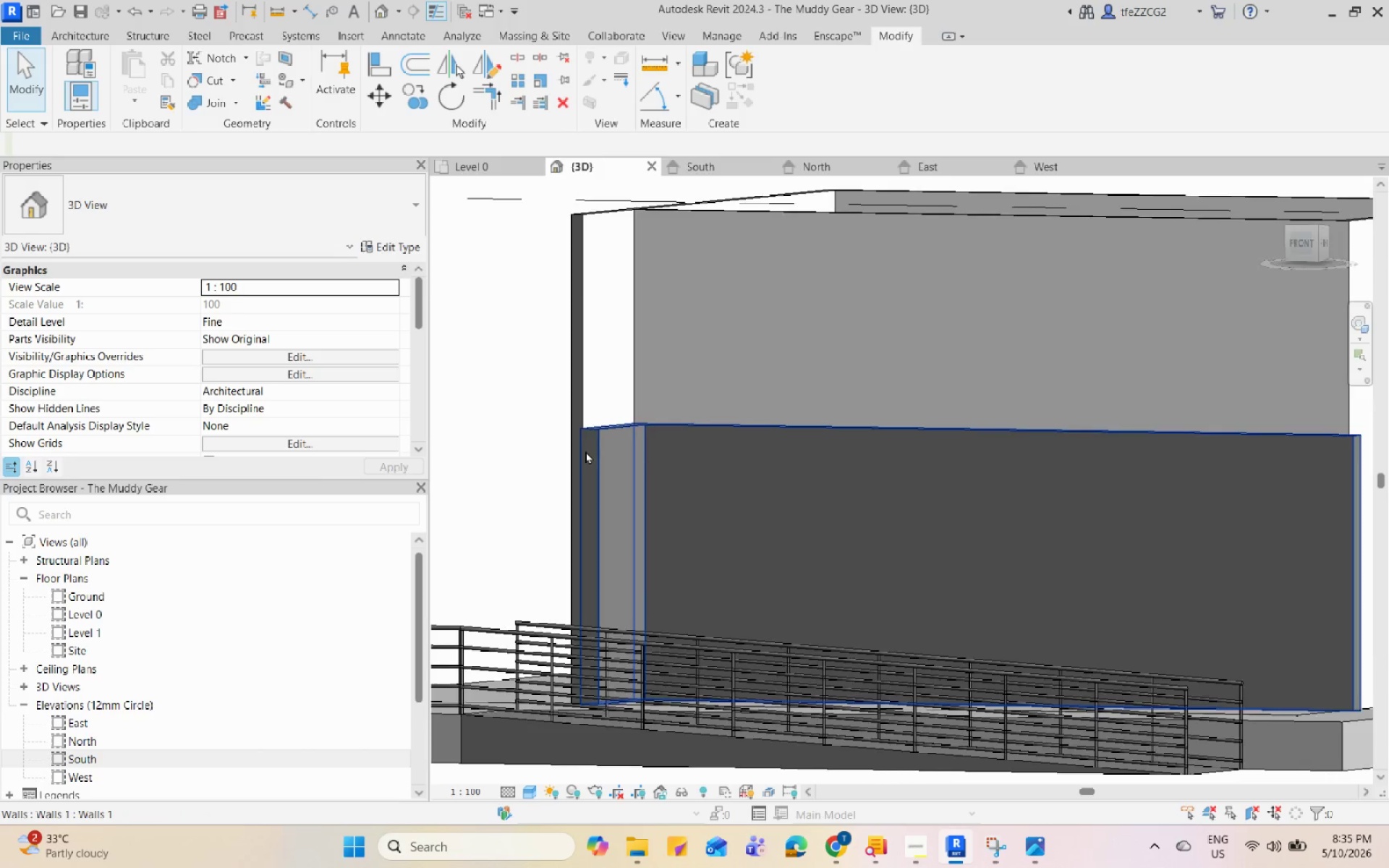 
scroll: coordinate [739, 397], scroll_direction: none, amount: 0.0
 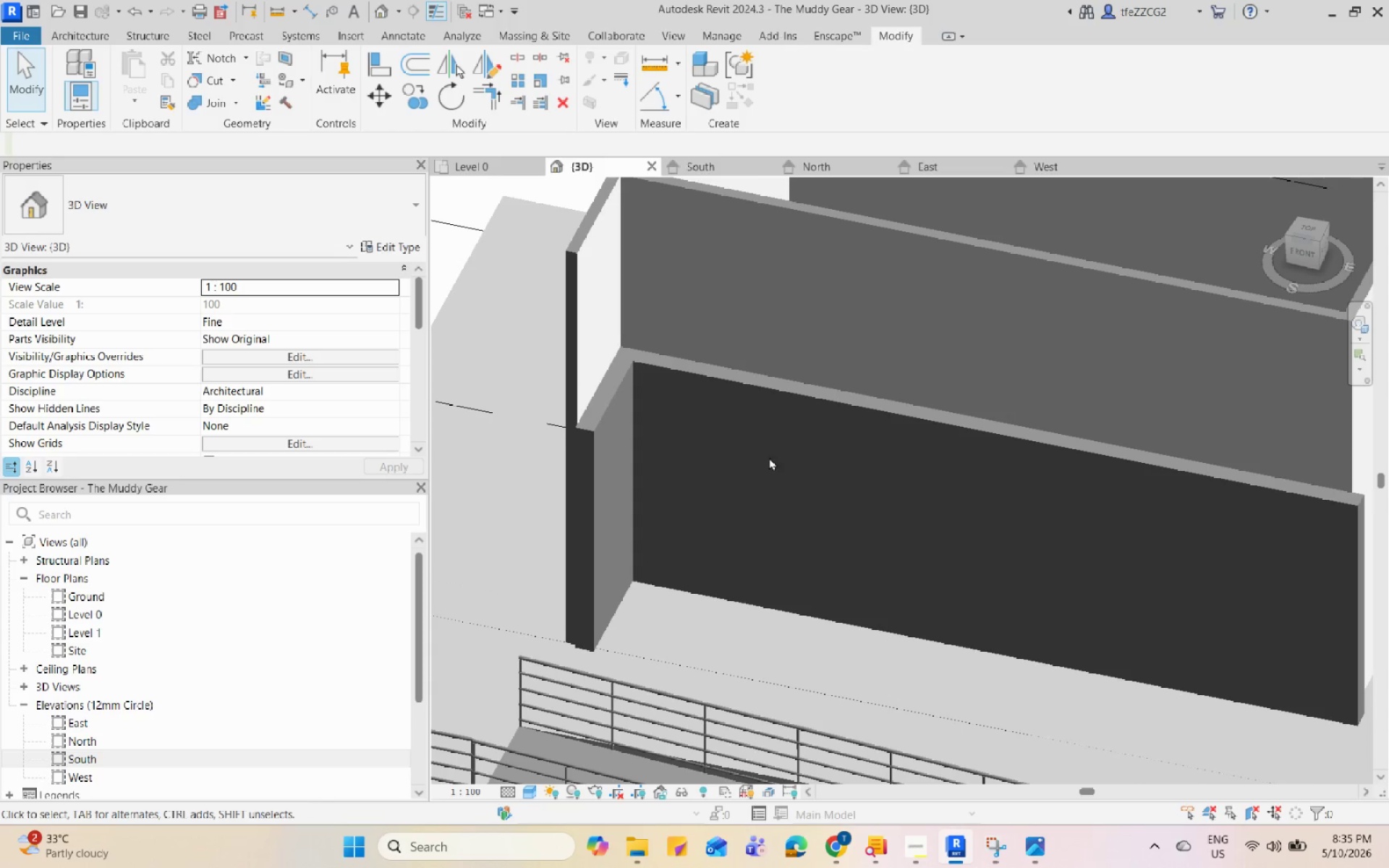 
hold_key(key=ShiftLeft, duration=0.8)
 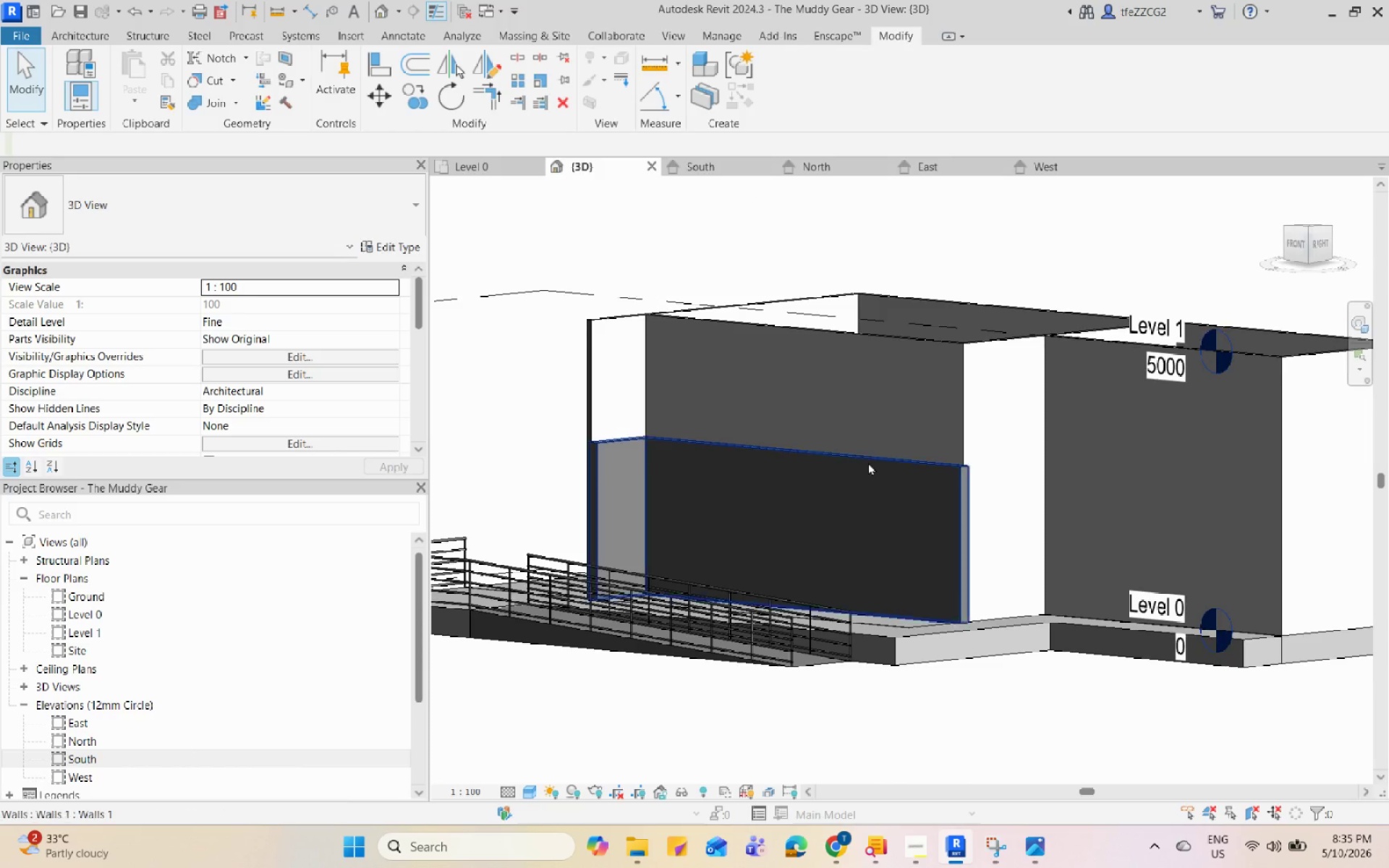 
scroll: coordinate [585, 454], scroll_direction: down, amount: 4.0
 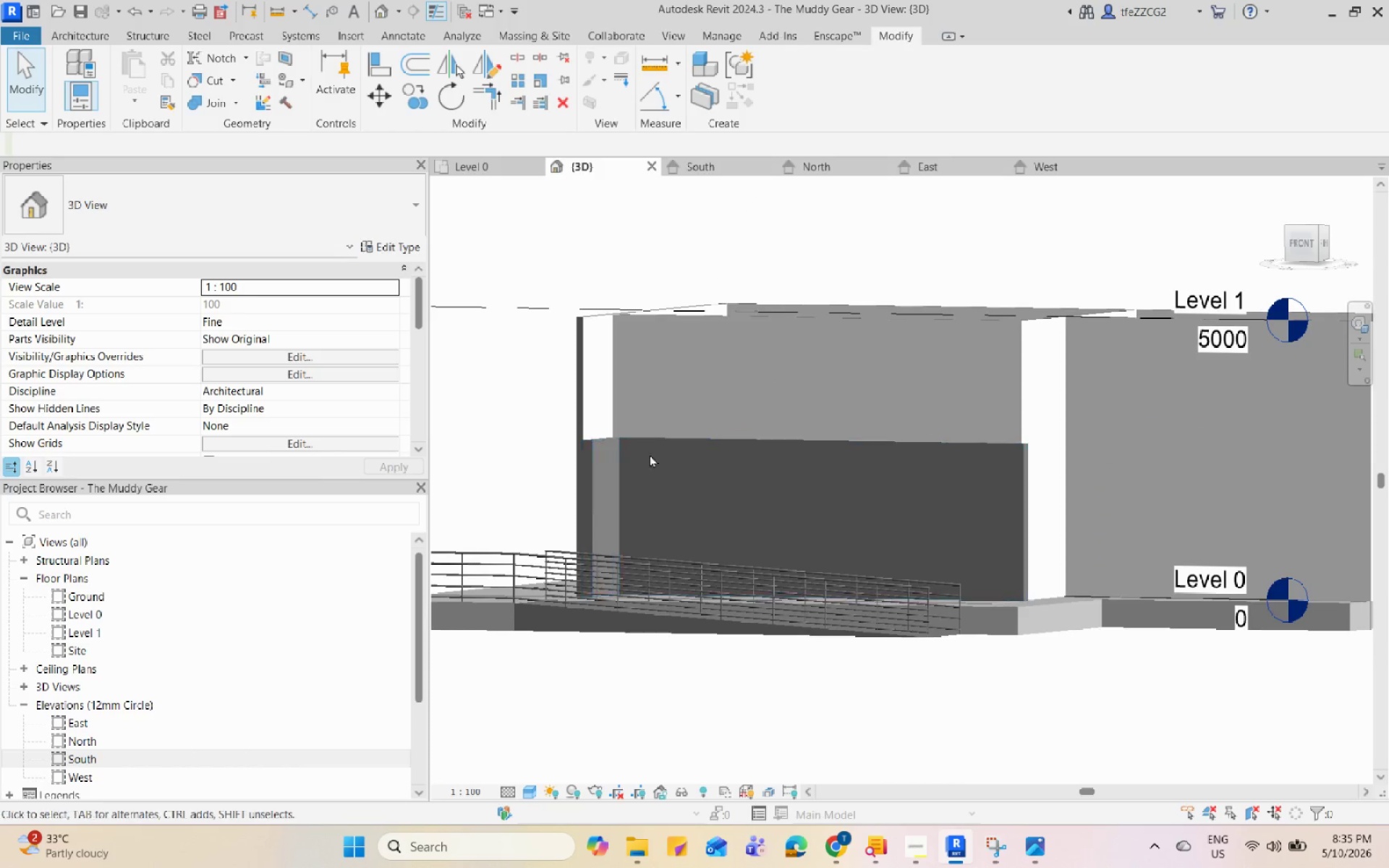 
hold_key(key=ShiftLeft, duration=1.38)
 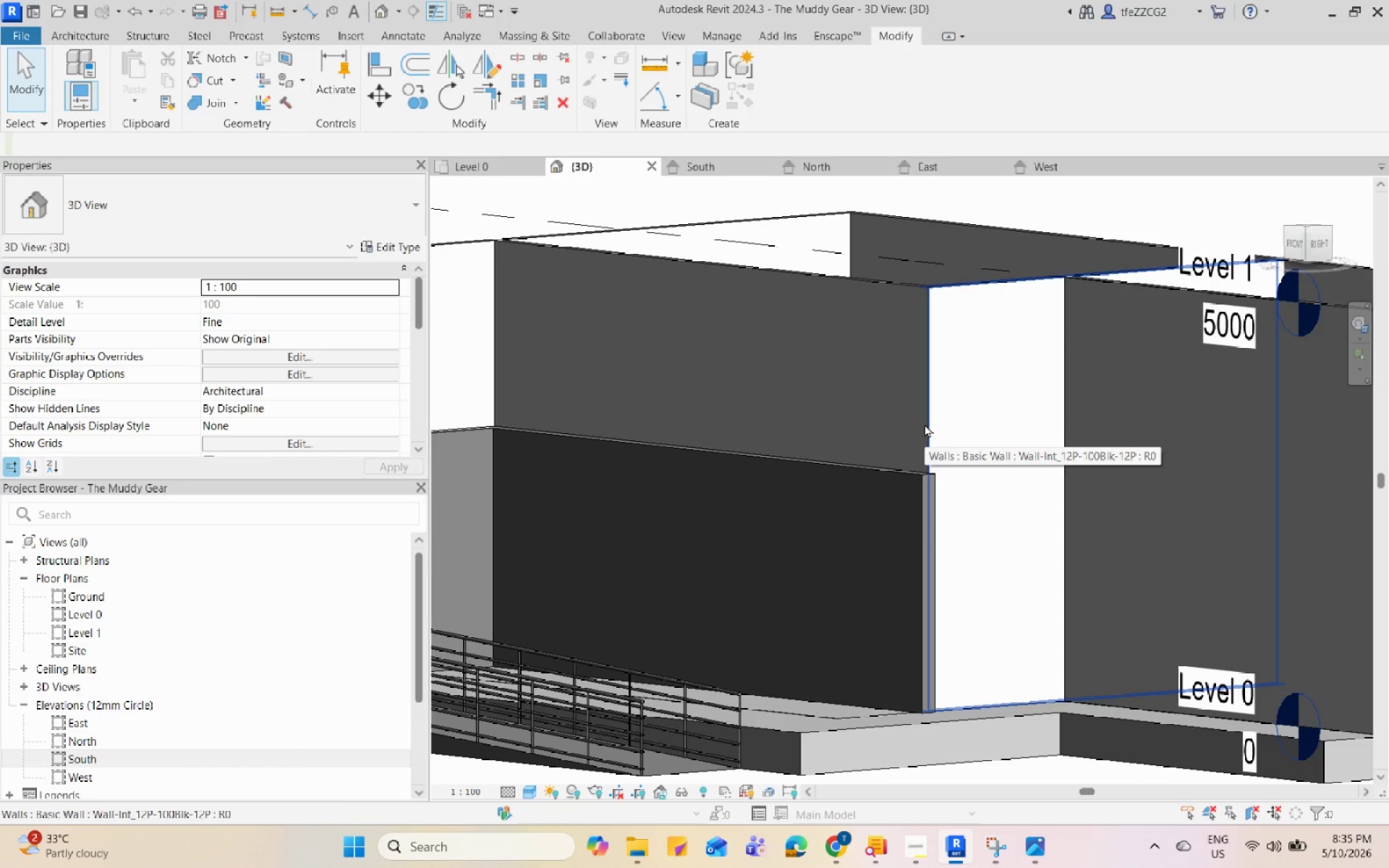 
scroll: coordinate [950, 462], scroll_direction: up, amount: 3.0
 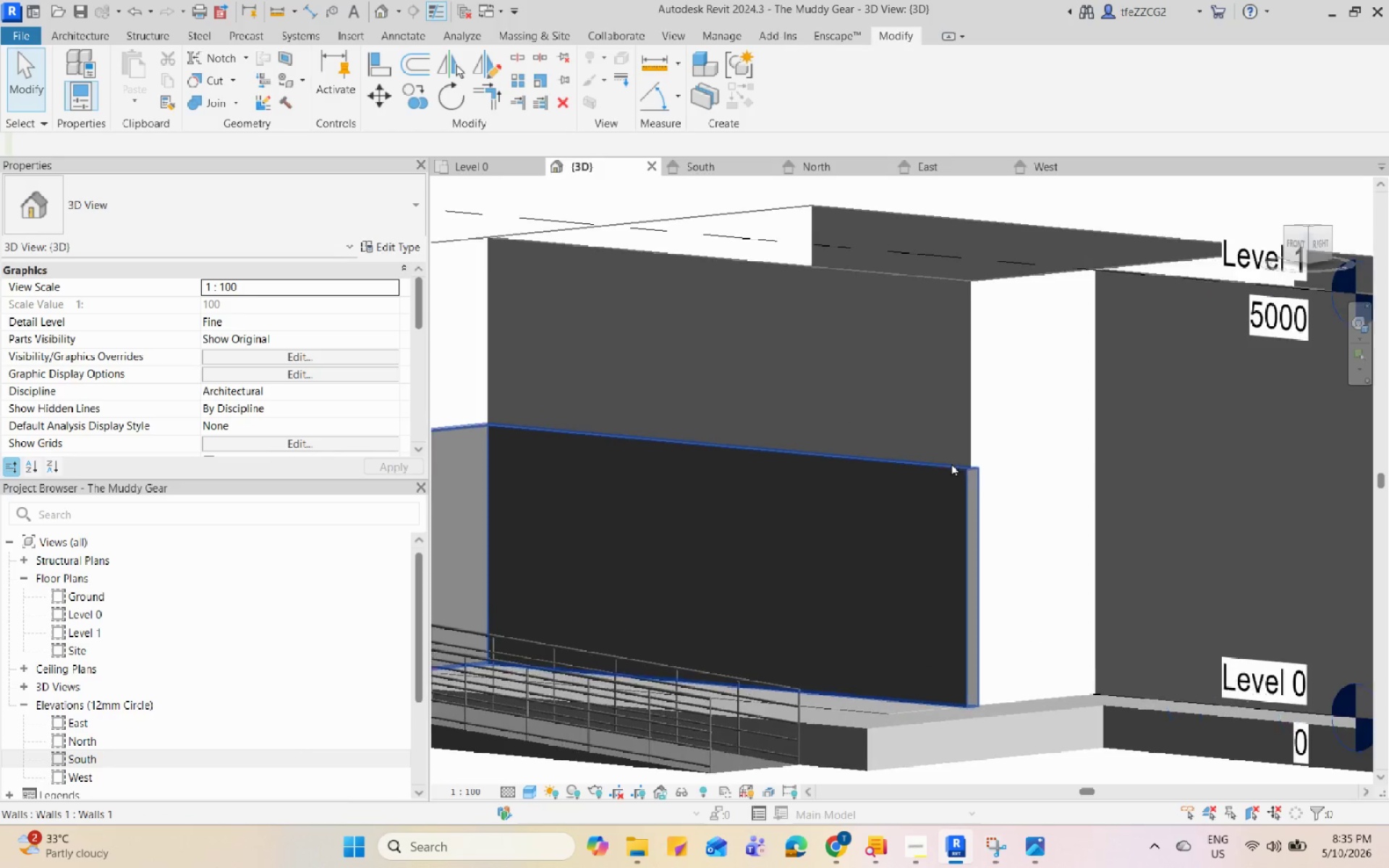 
wait(11.3)
 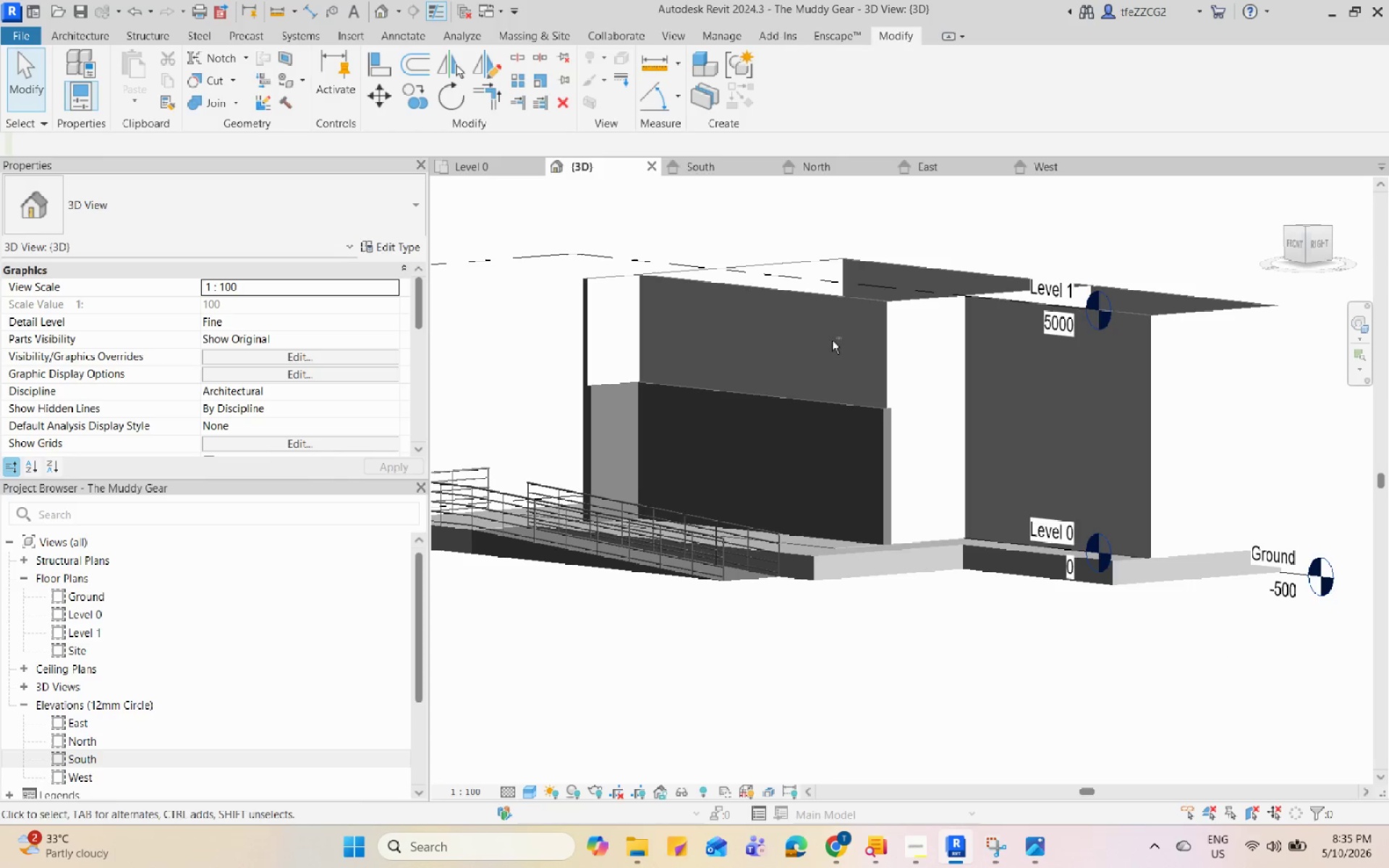 
hold_key(key=ShiftLeft, duration=1.03)
 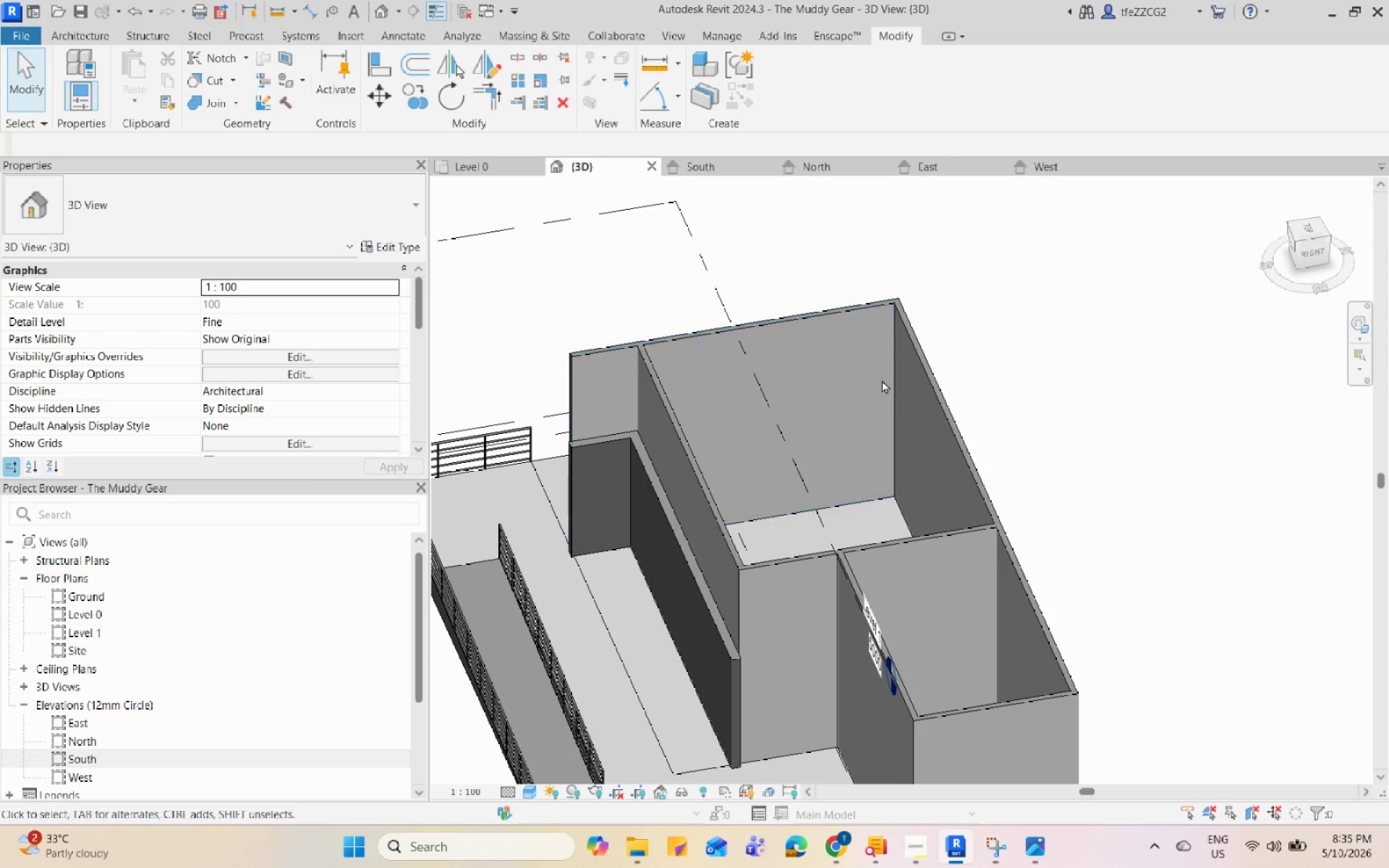 
scroll: coordinate [832, 321], scroll_direction: down, amount: 4.0
 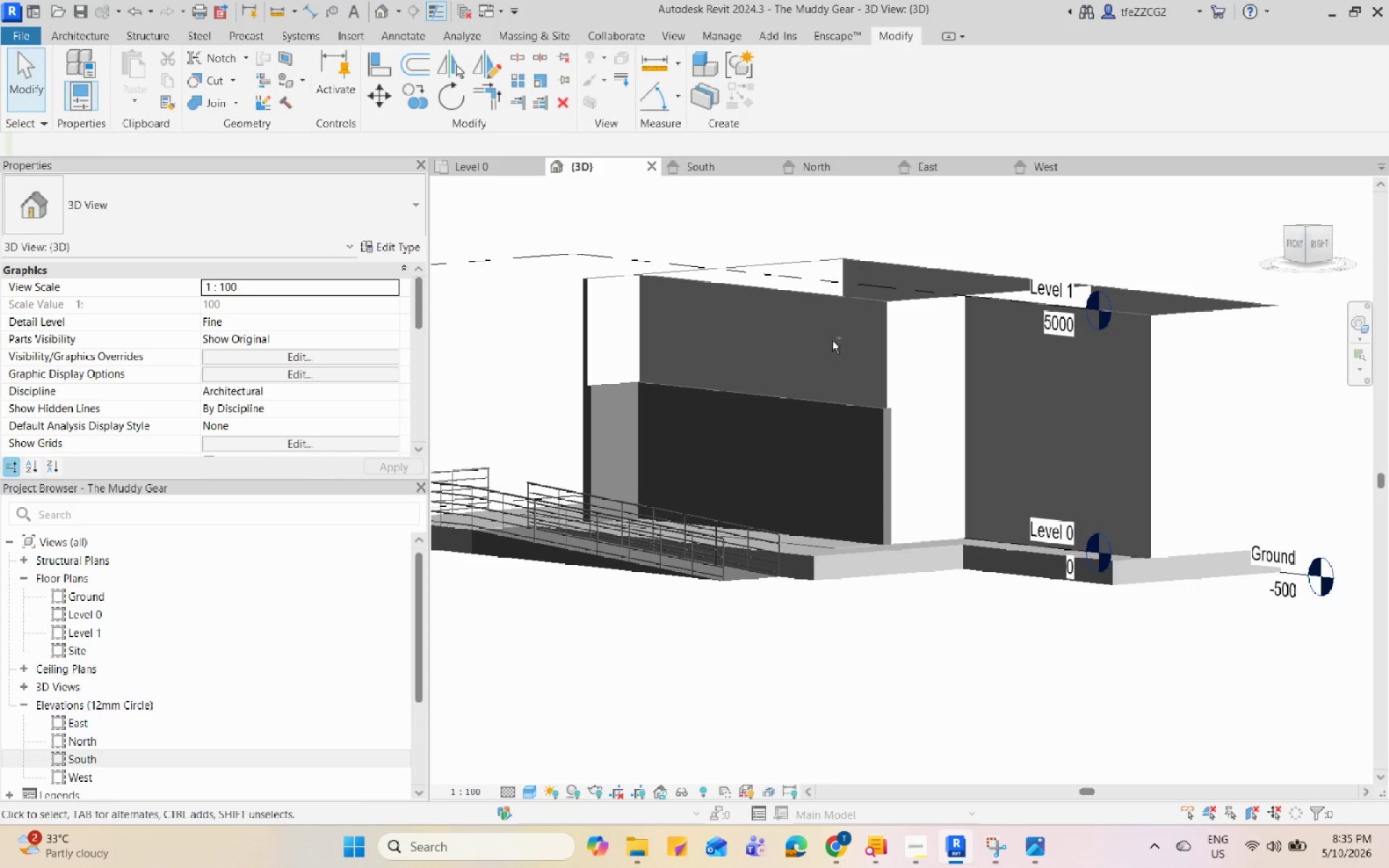 
hold_key(key=ShiftLeft, duration=0.7)
 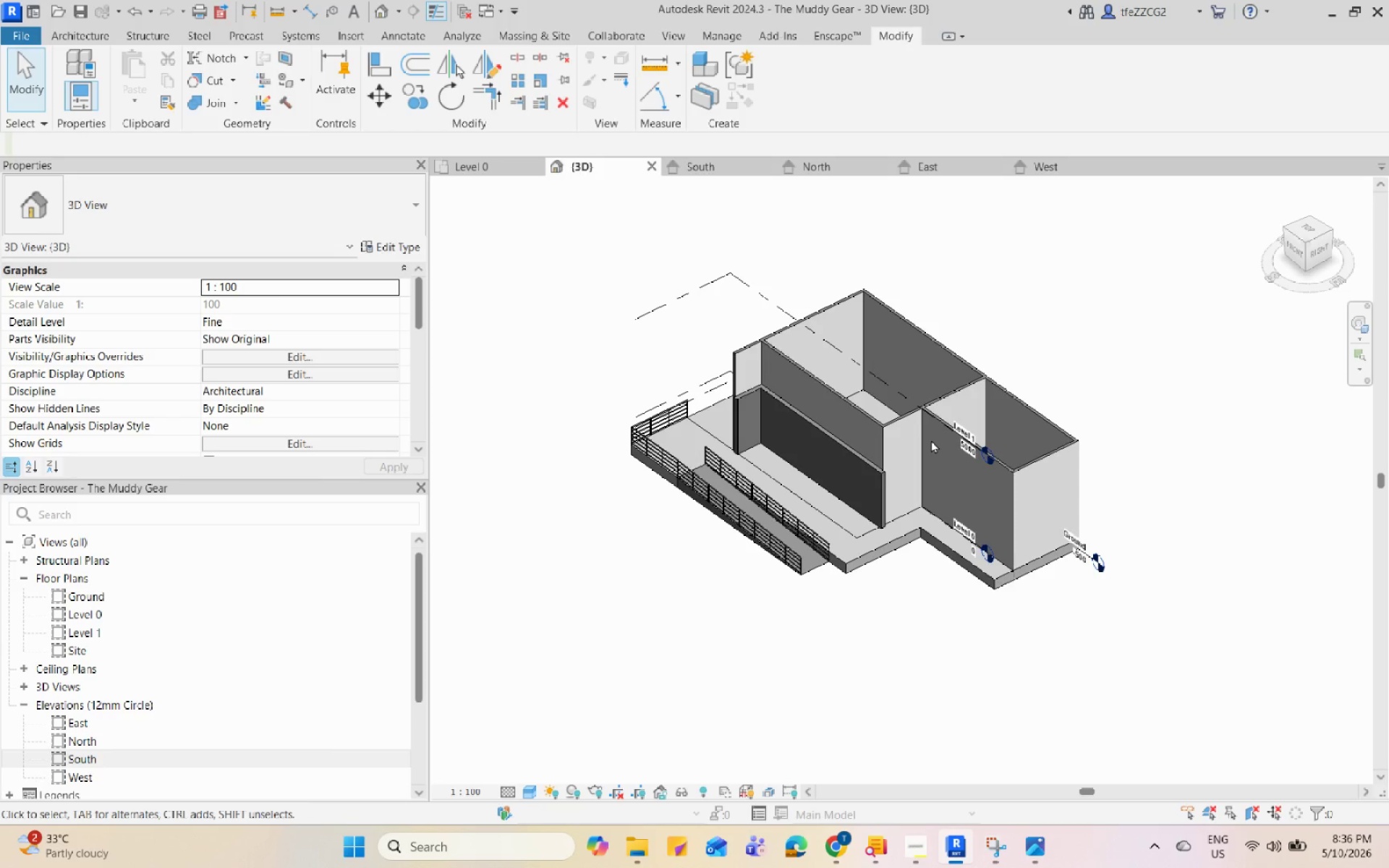 
scroll: coordinate [882, 380], scroll_direction: down, amount: 5.0
 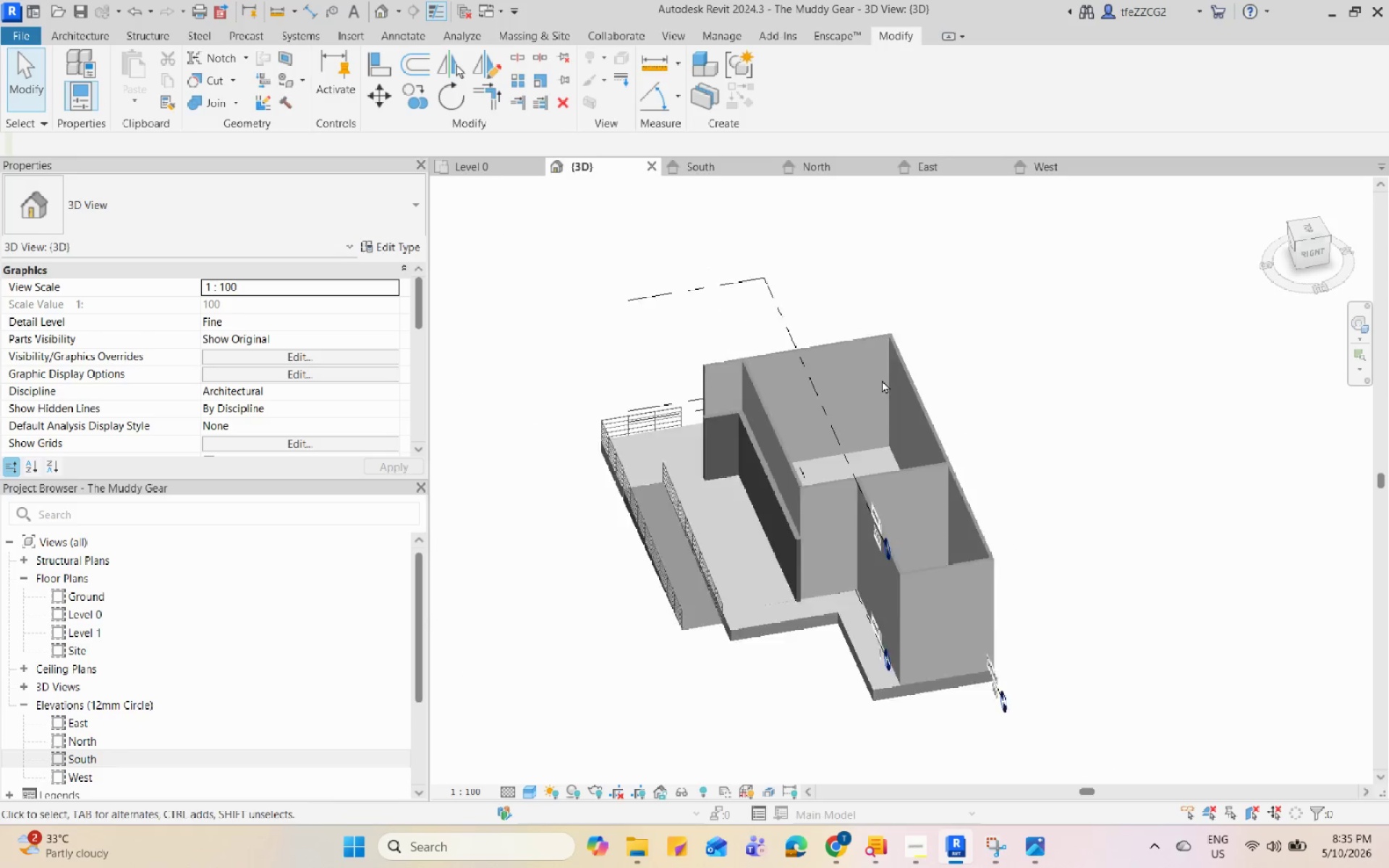 
wait(74.97)
 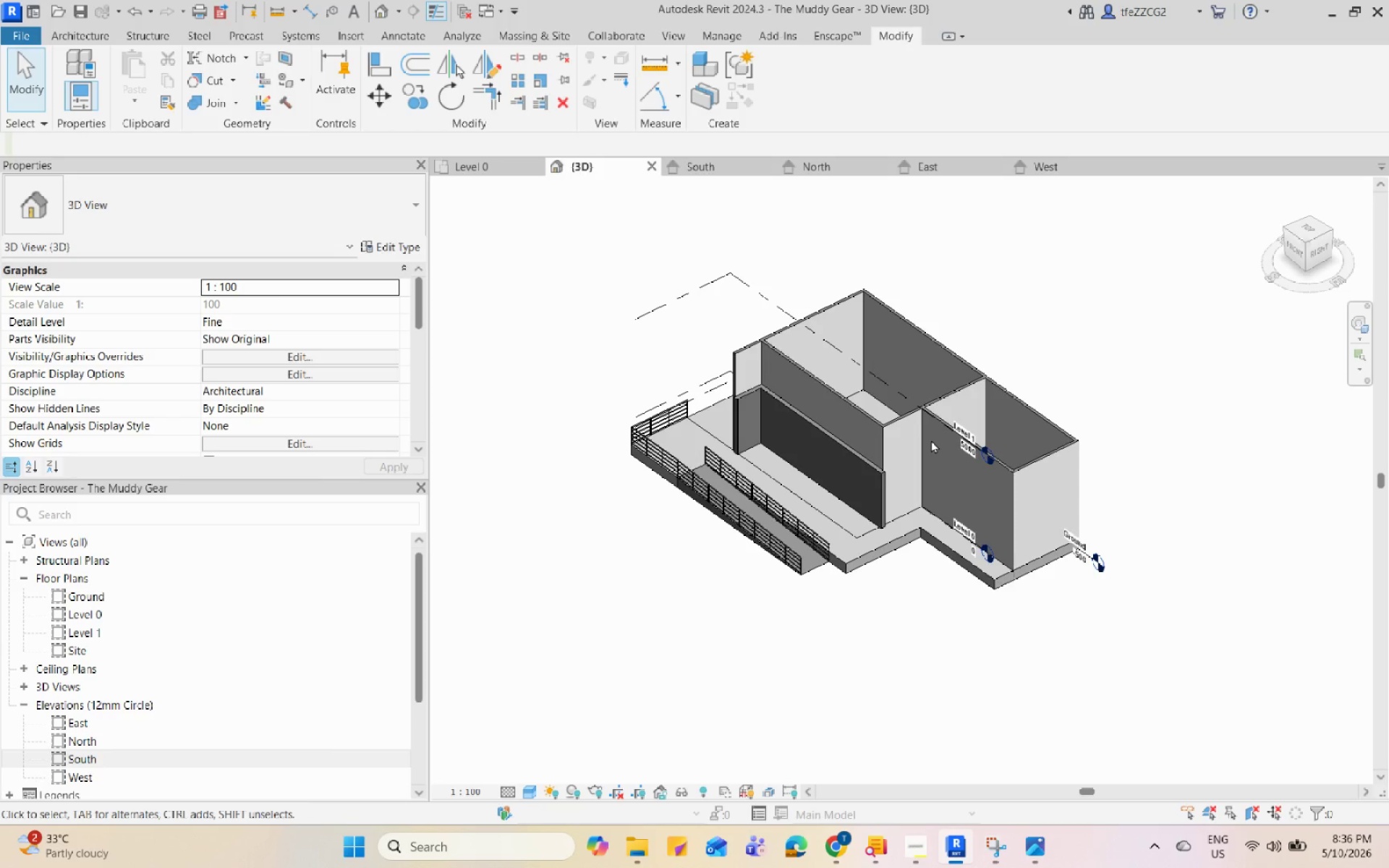 
scroll: coordinate [906, 506], scroll_direction: up, amount: 1.0
 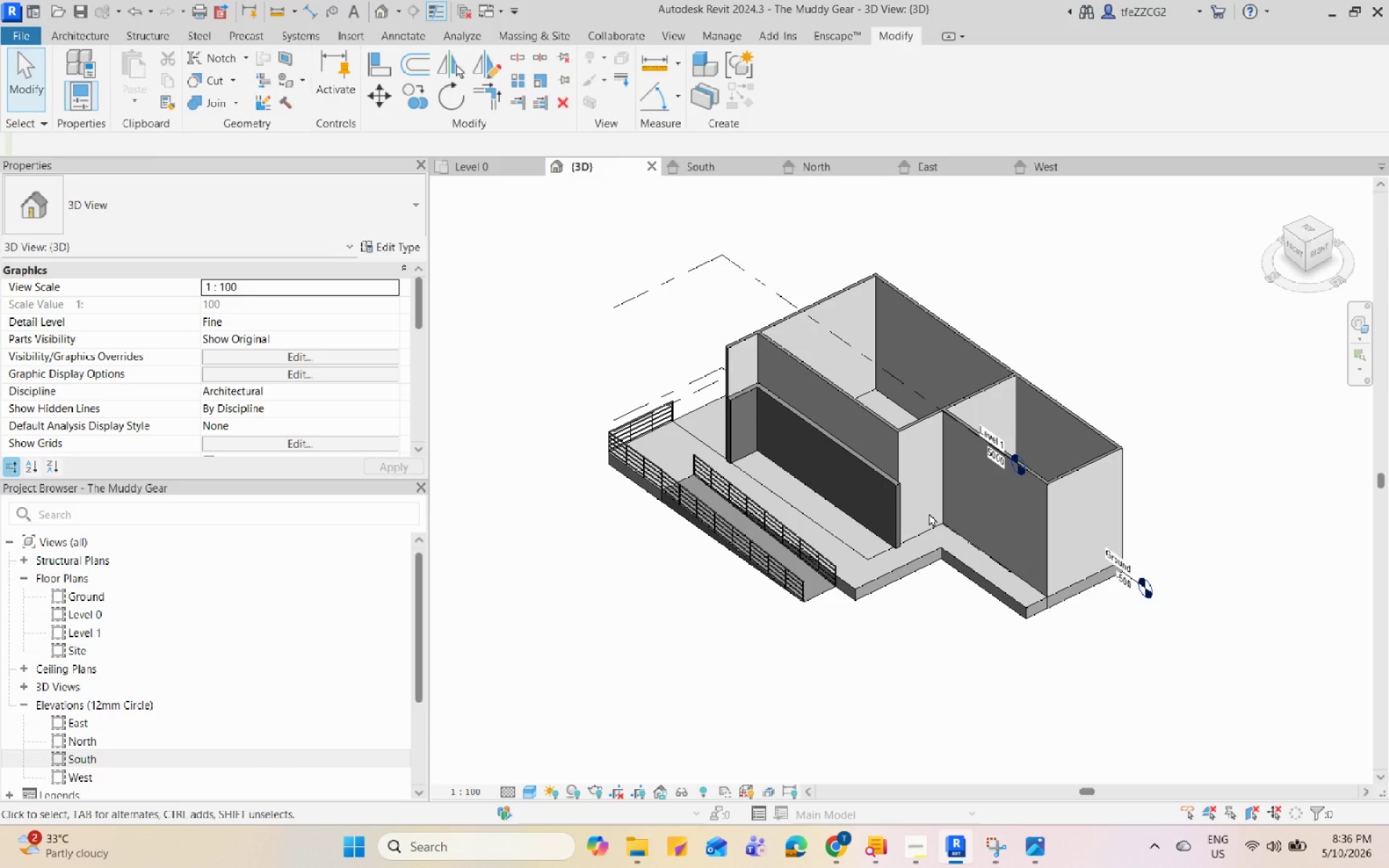 
wait(22.95)
 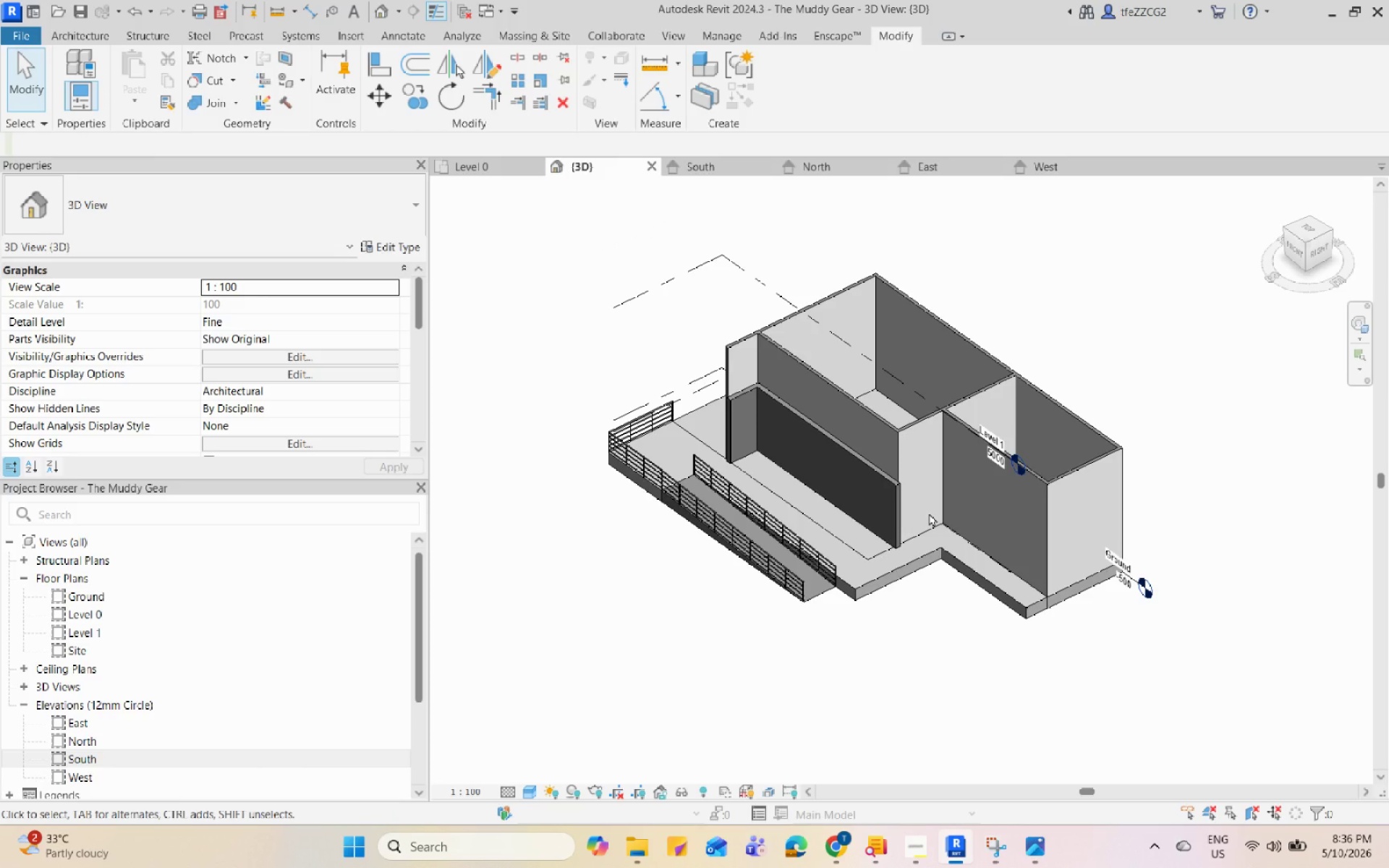 
scroll: coordinate [783, 480], scroll_direction: up, amount: 7.0
 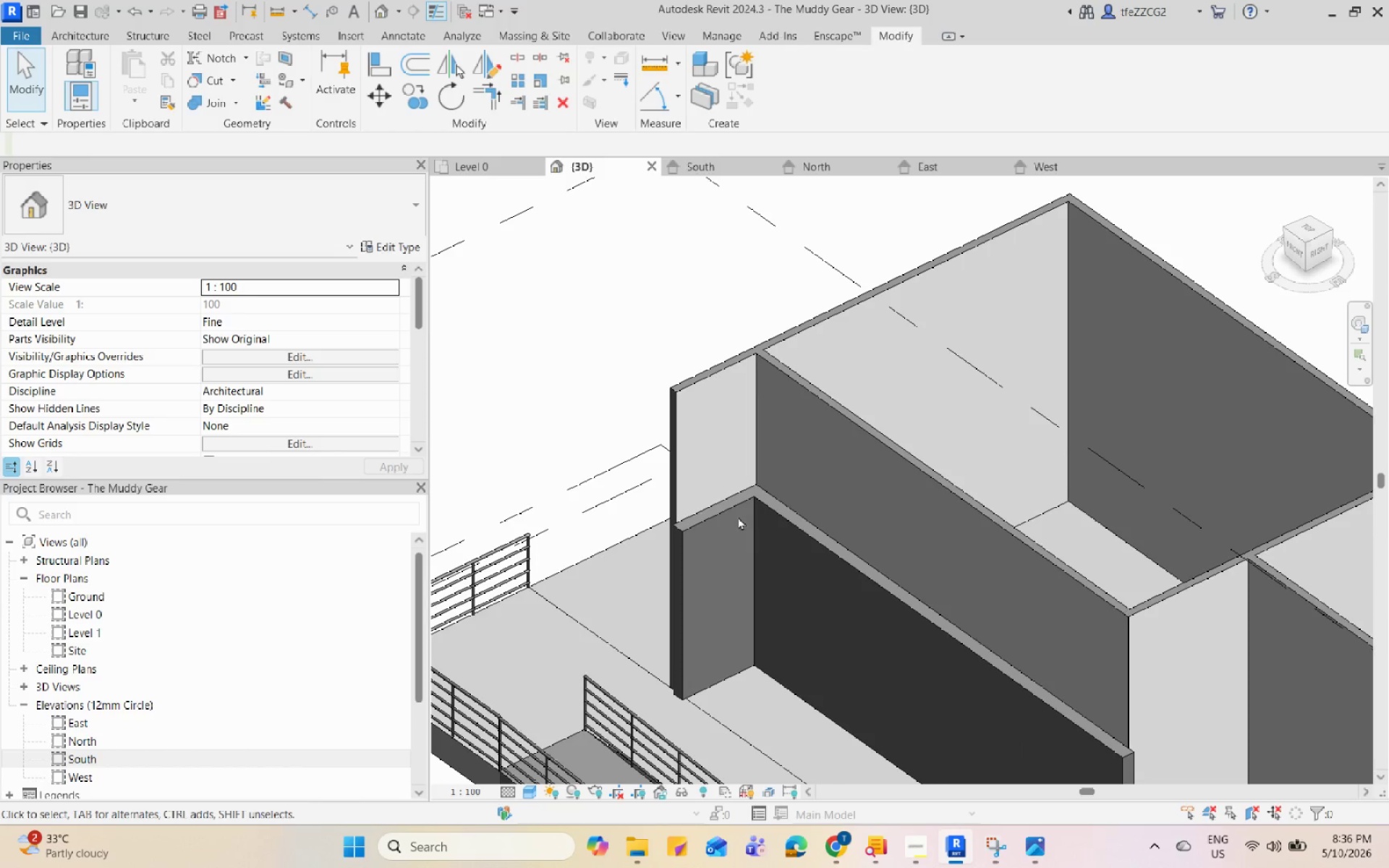 
double_click([742, 504])
 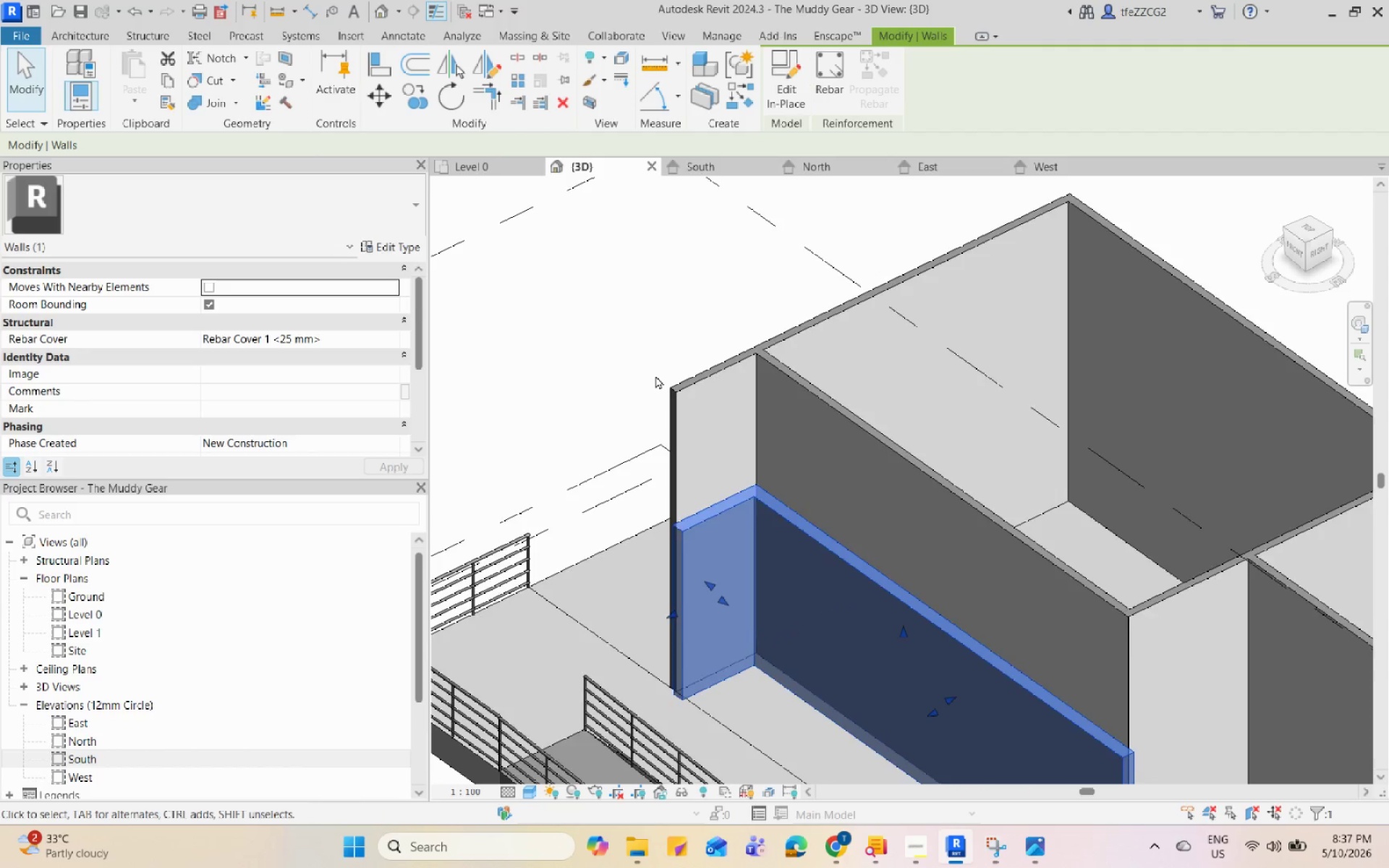 
scroll: coordinate [655, 375], scroll_direction: down, amount: 4.0
 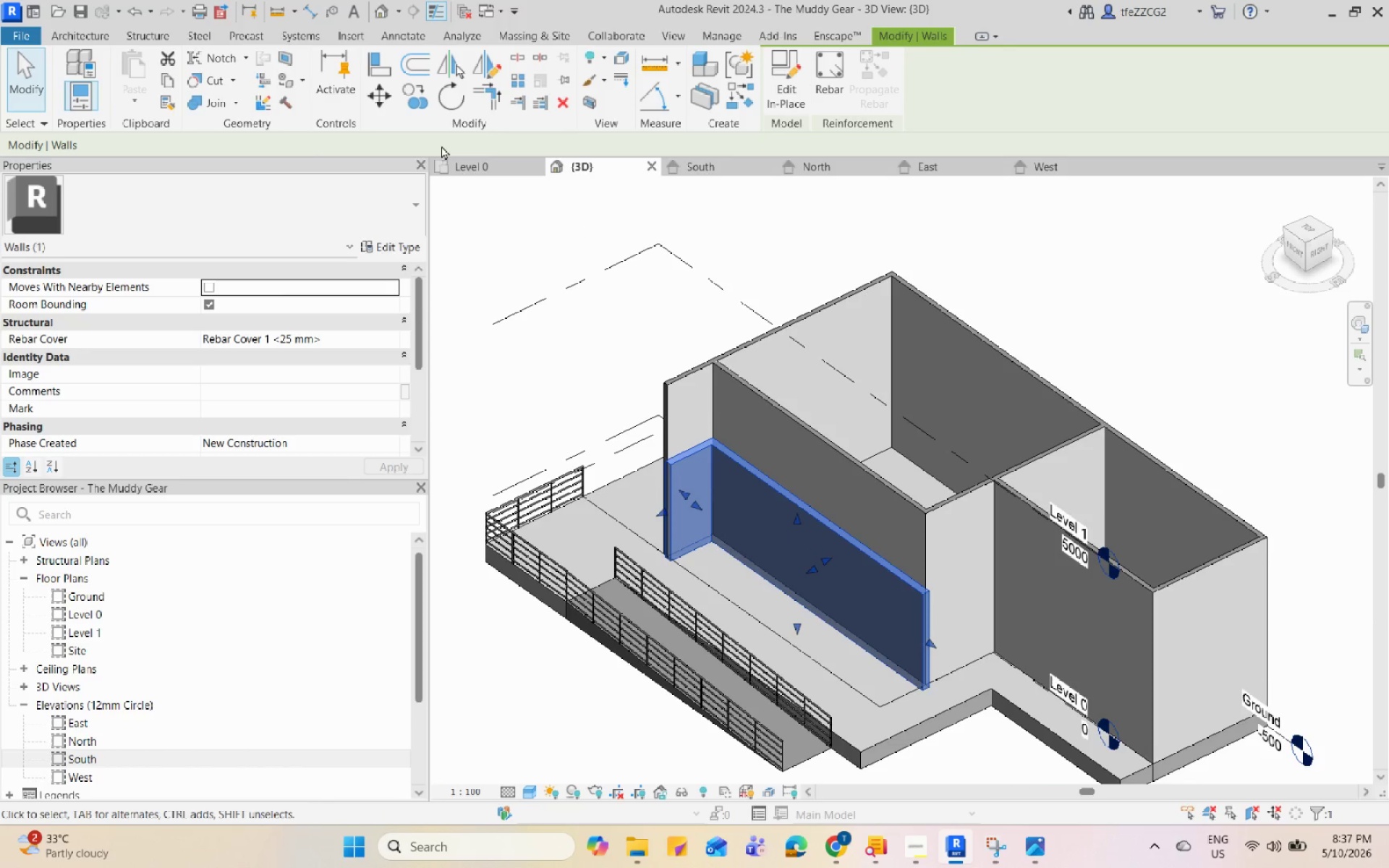 
left_click([459, 170])
 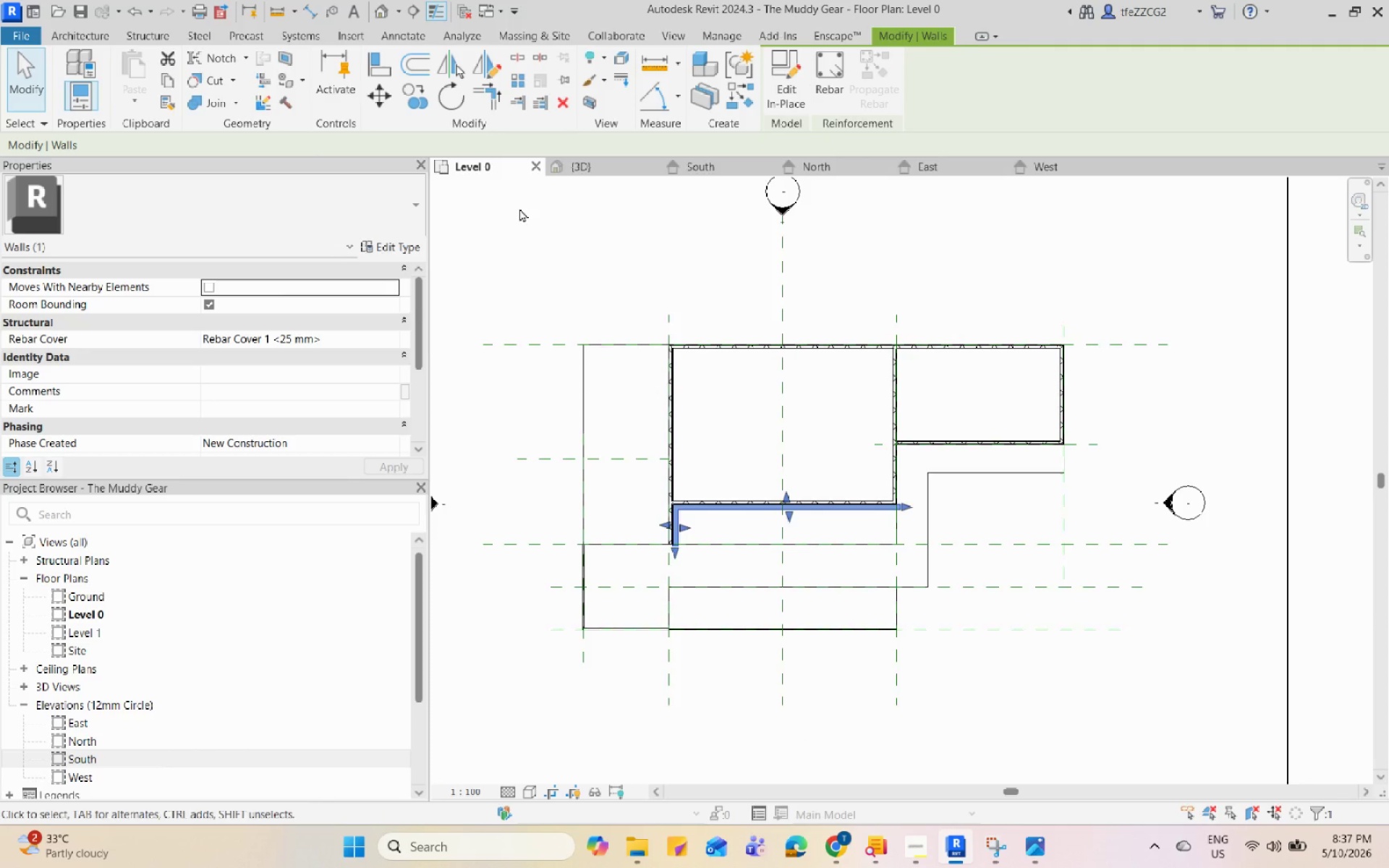 
left_click([636, 414])
 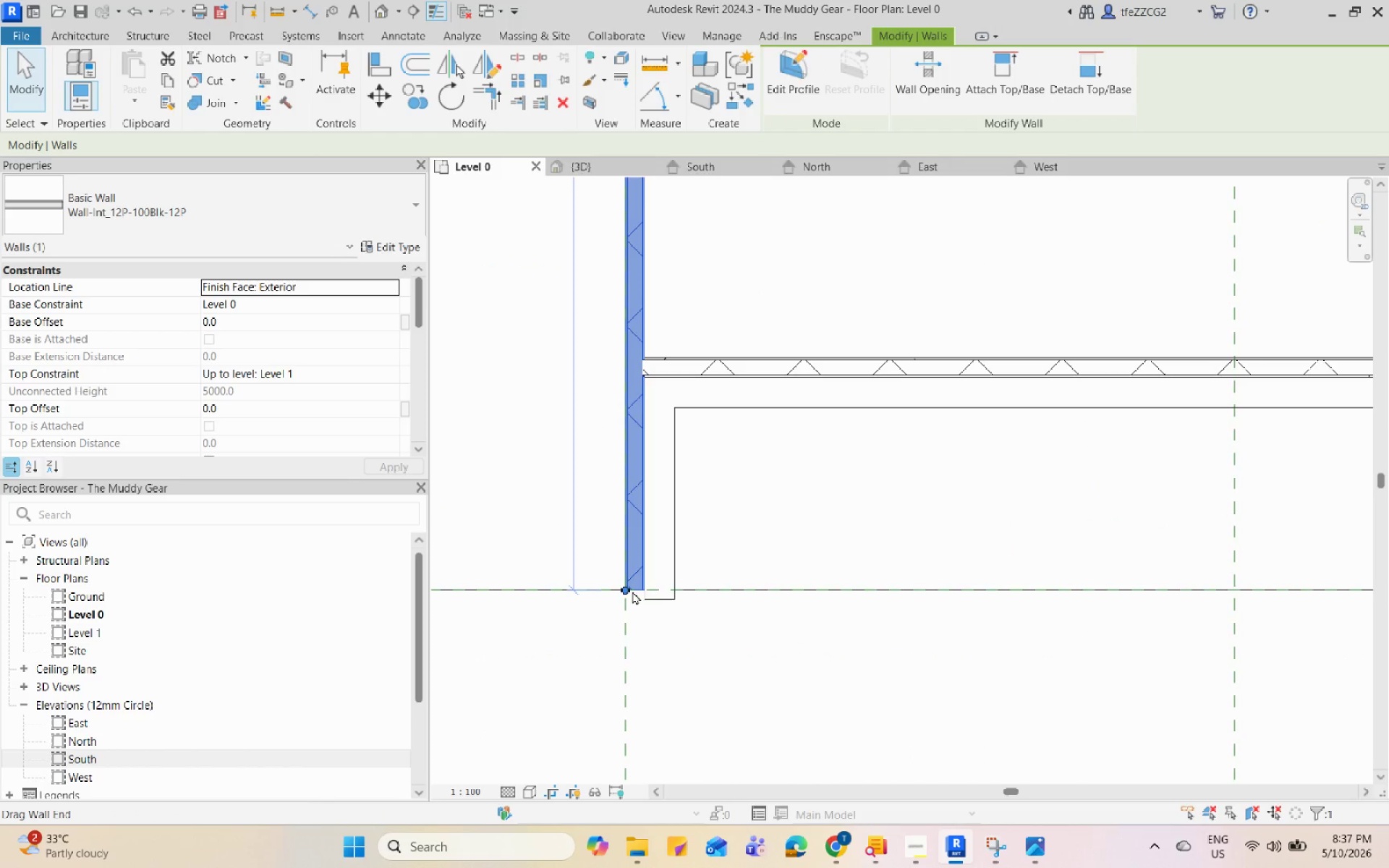 
scroll: coordinate [626, 429], scroll_direction: up, amount: 12.0
 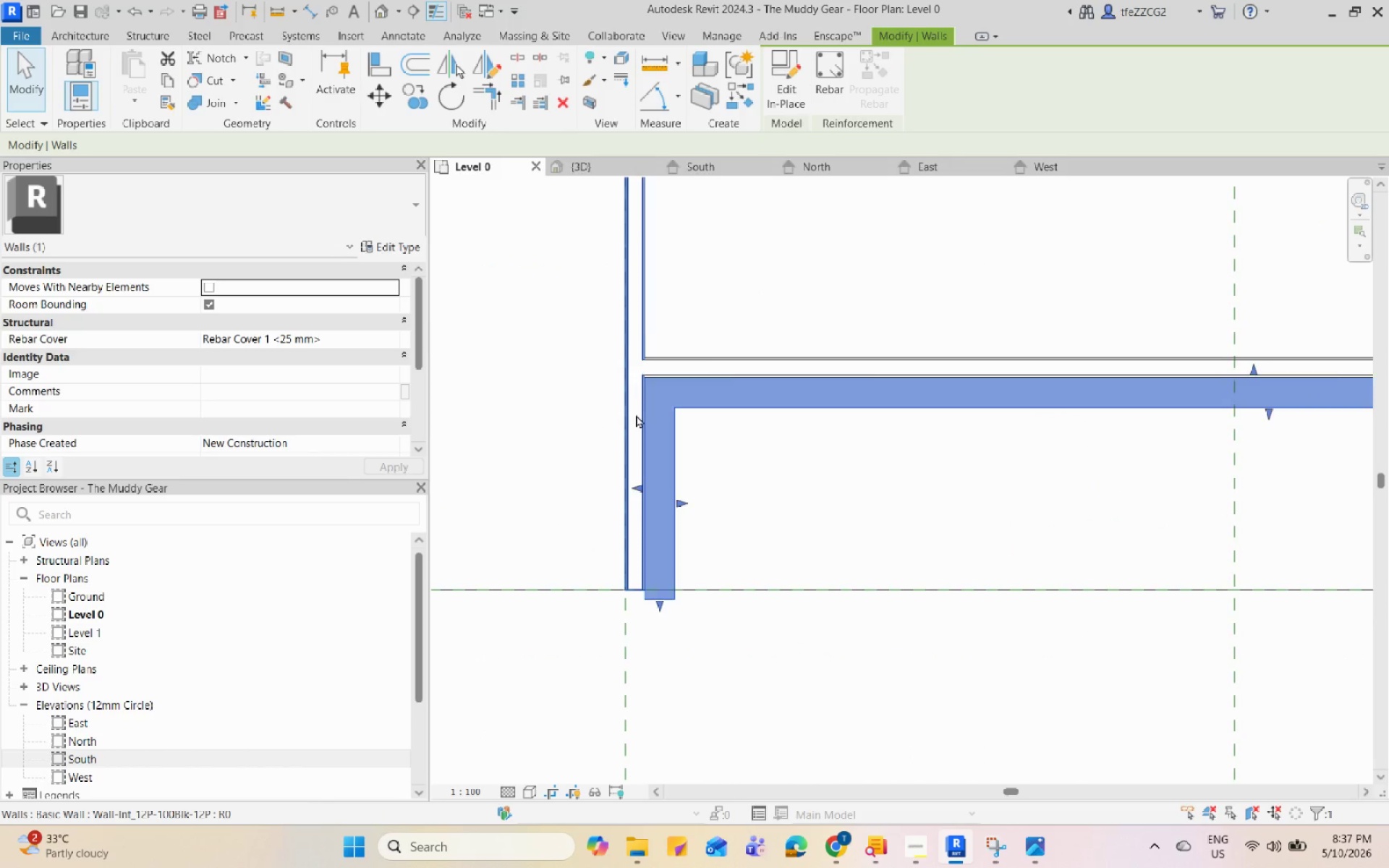 
left_click_drag(start_coordinate=[624, 587], to_coordinate=[628, 373])
 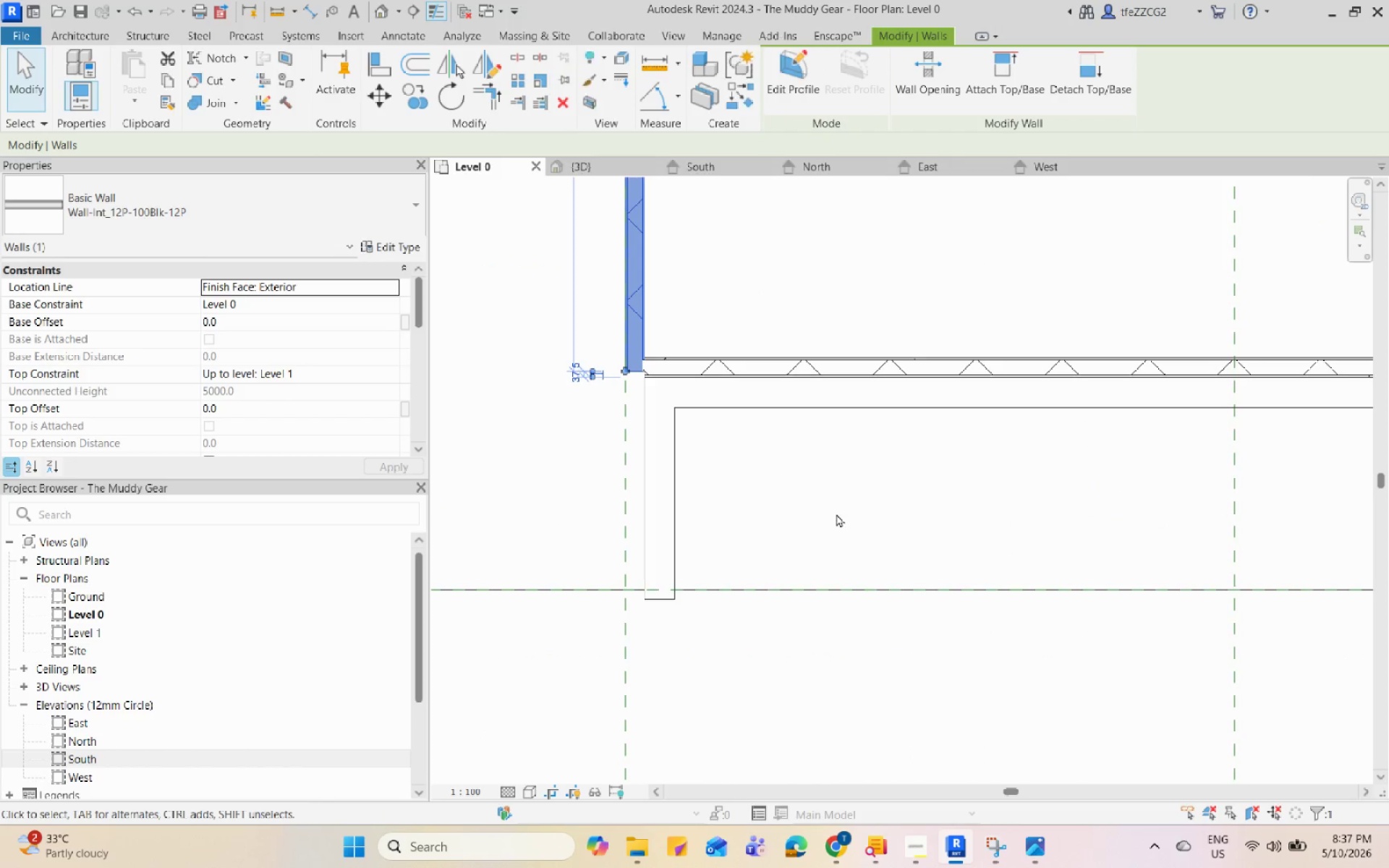 
left_click([838, 521])
 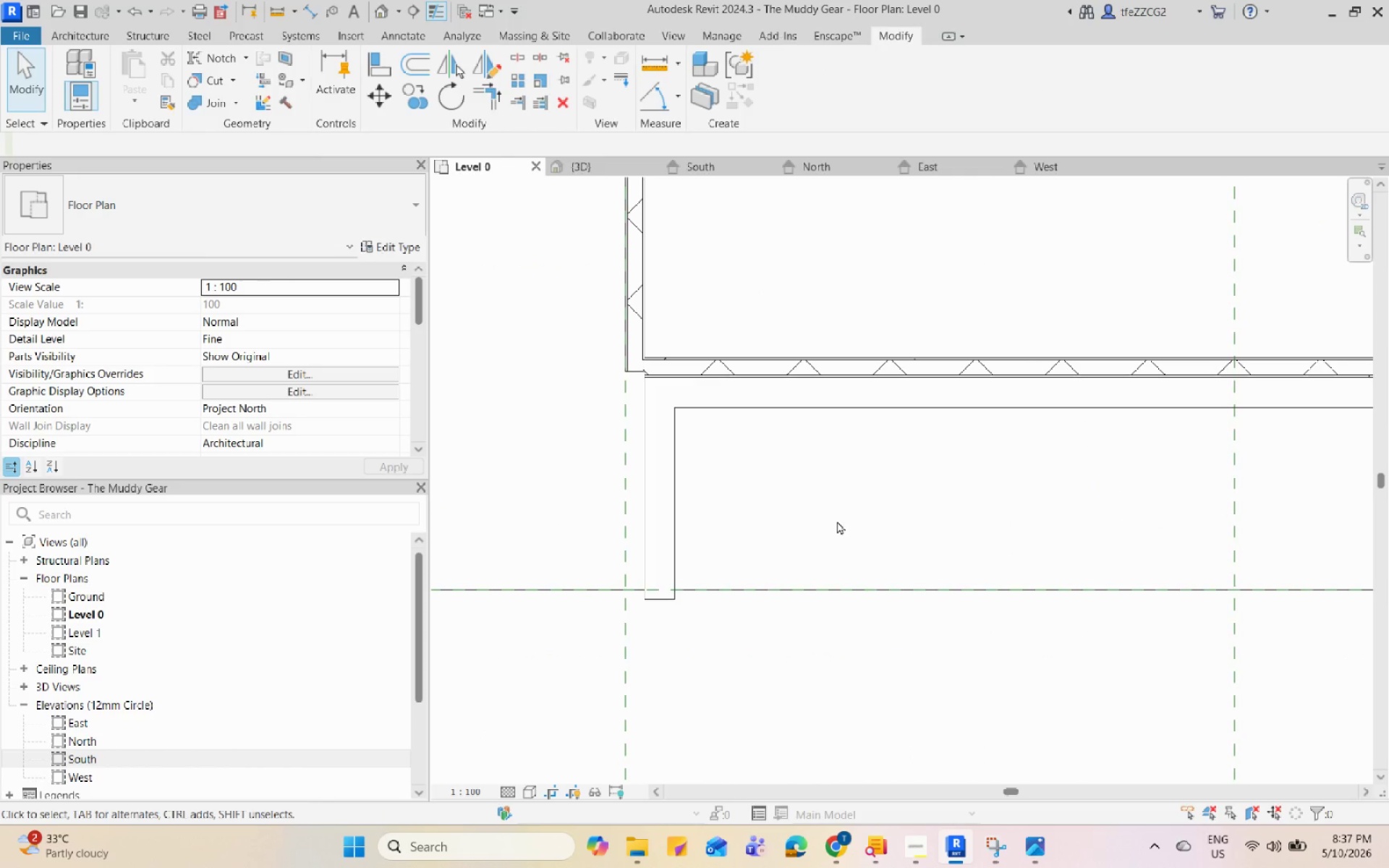 
type(TR)
 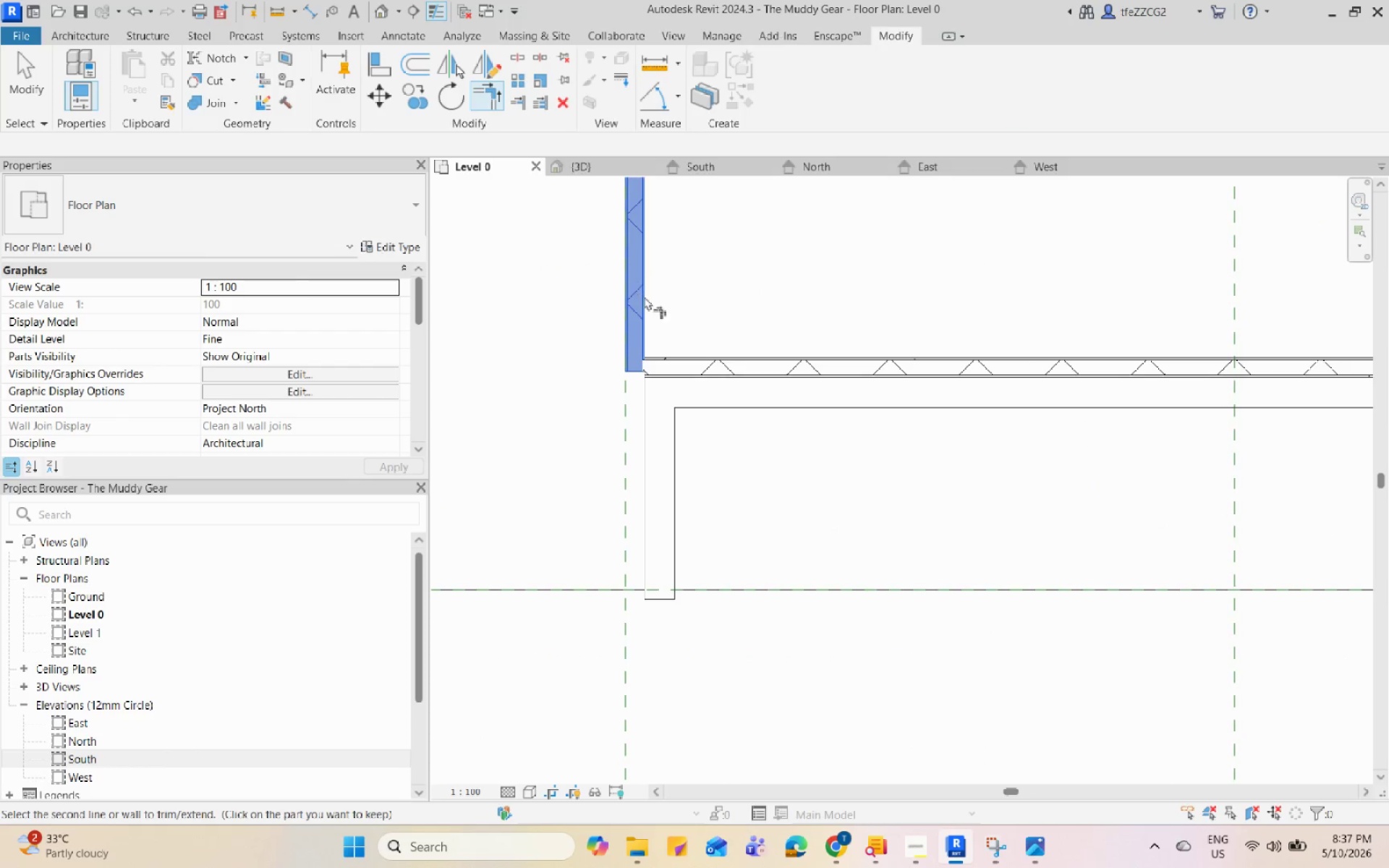 
double_click([700, 360])
 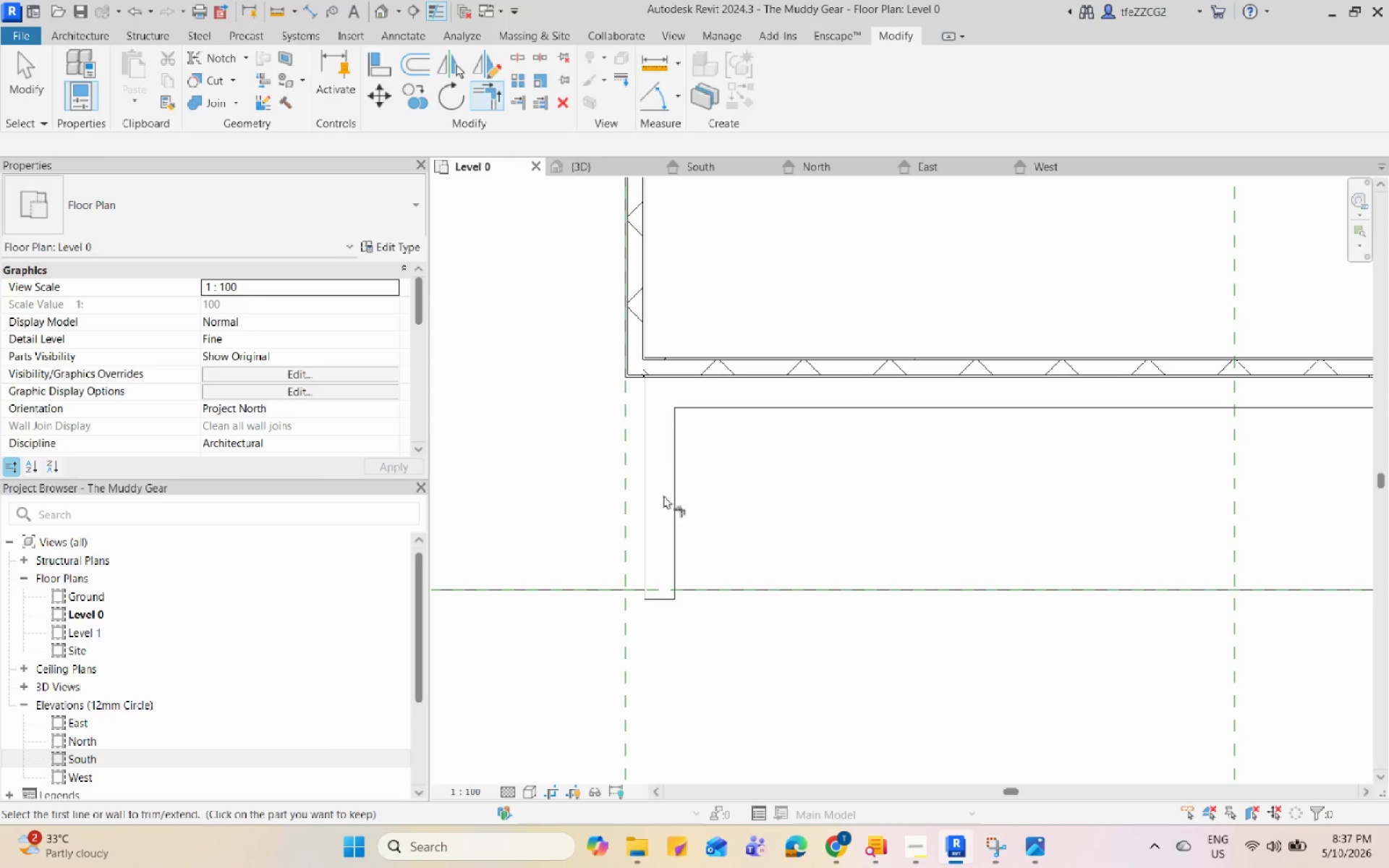 
key(Escape)
key(Escape)
type(AQ)
 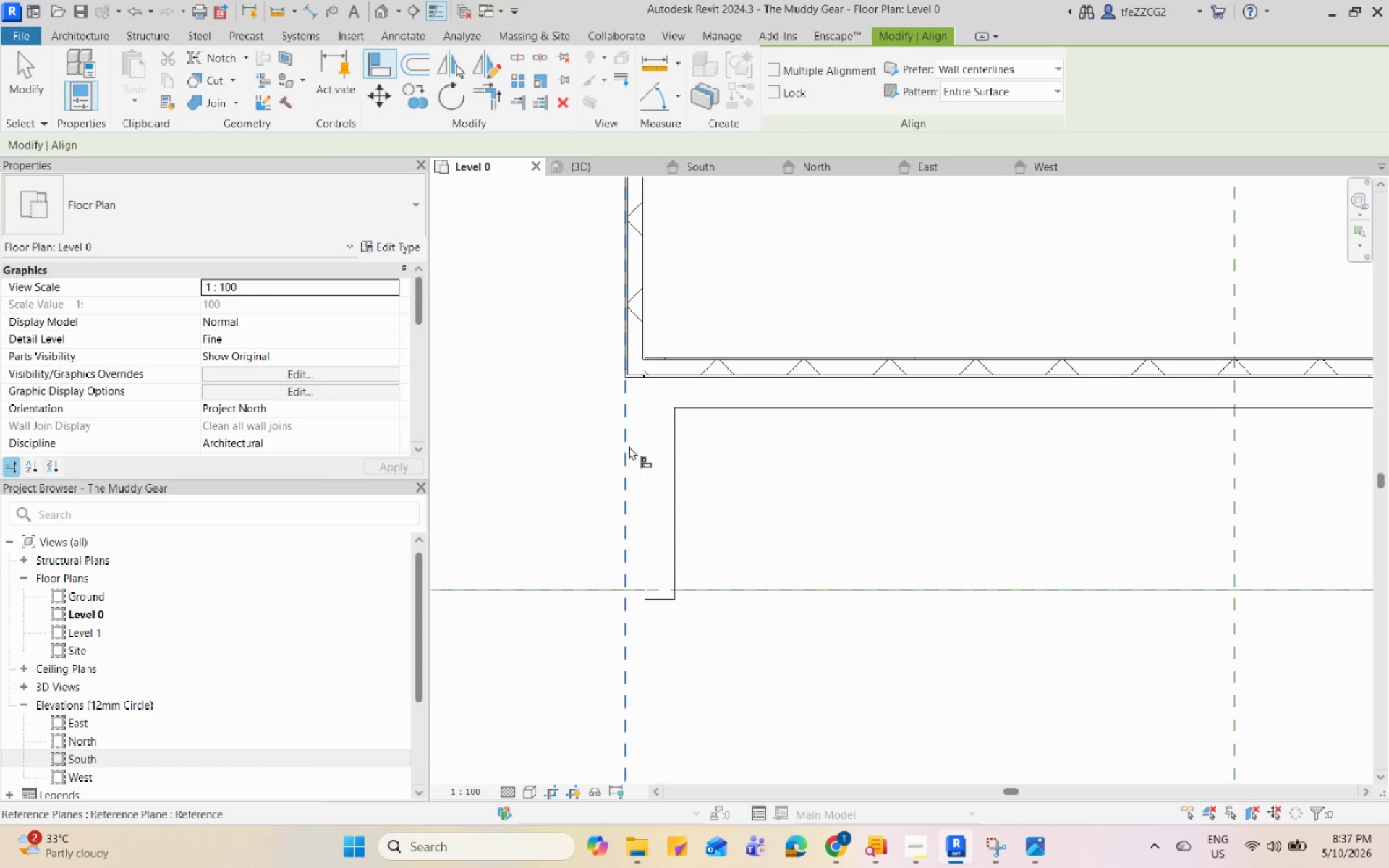 
double_click([638, 448])
 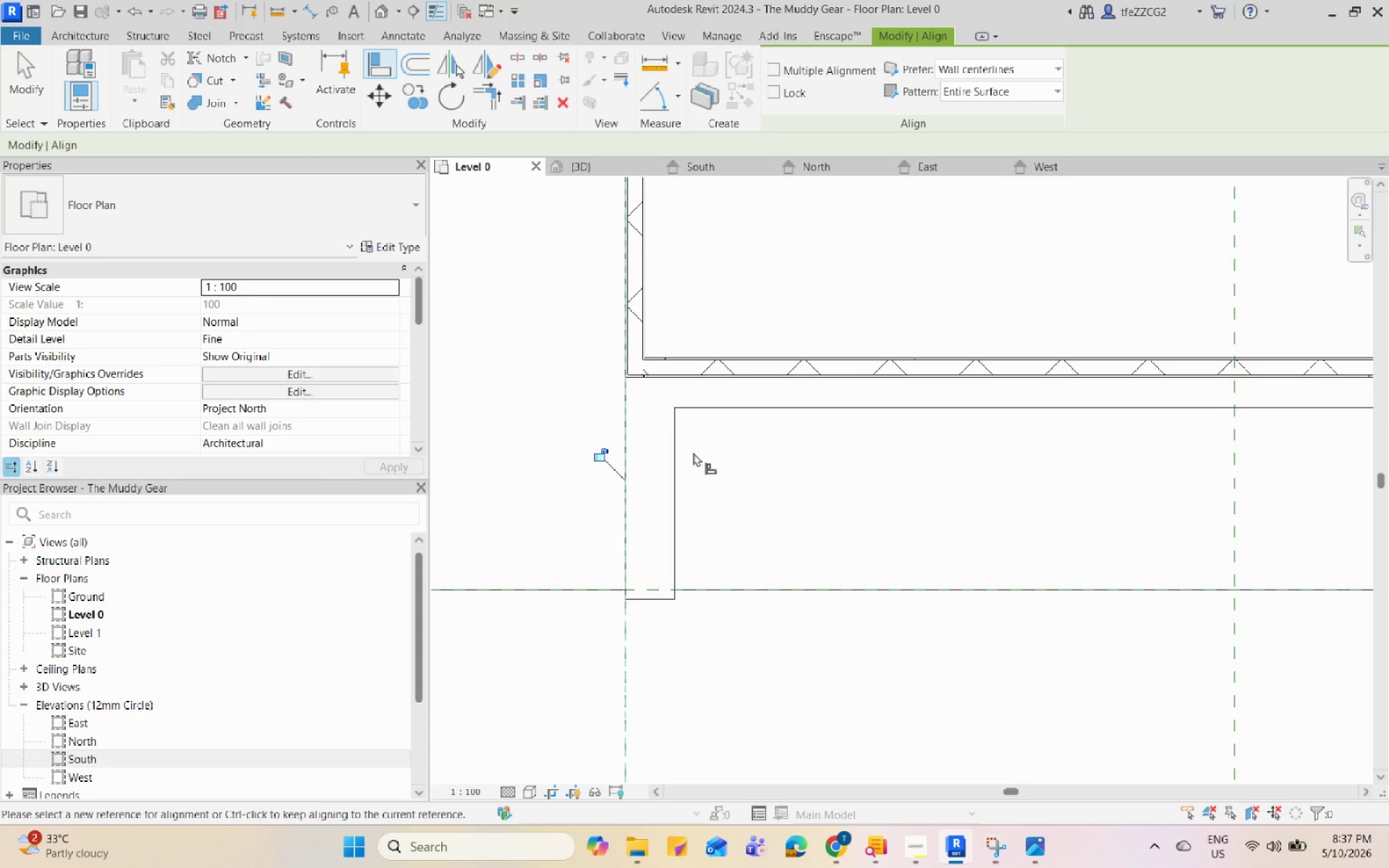 
key(Control+Z)
 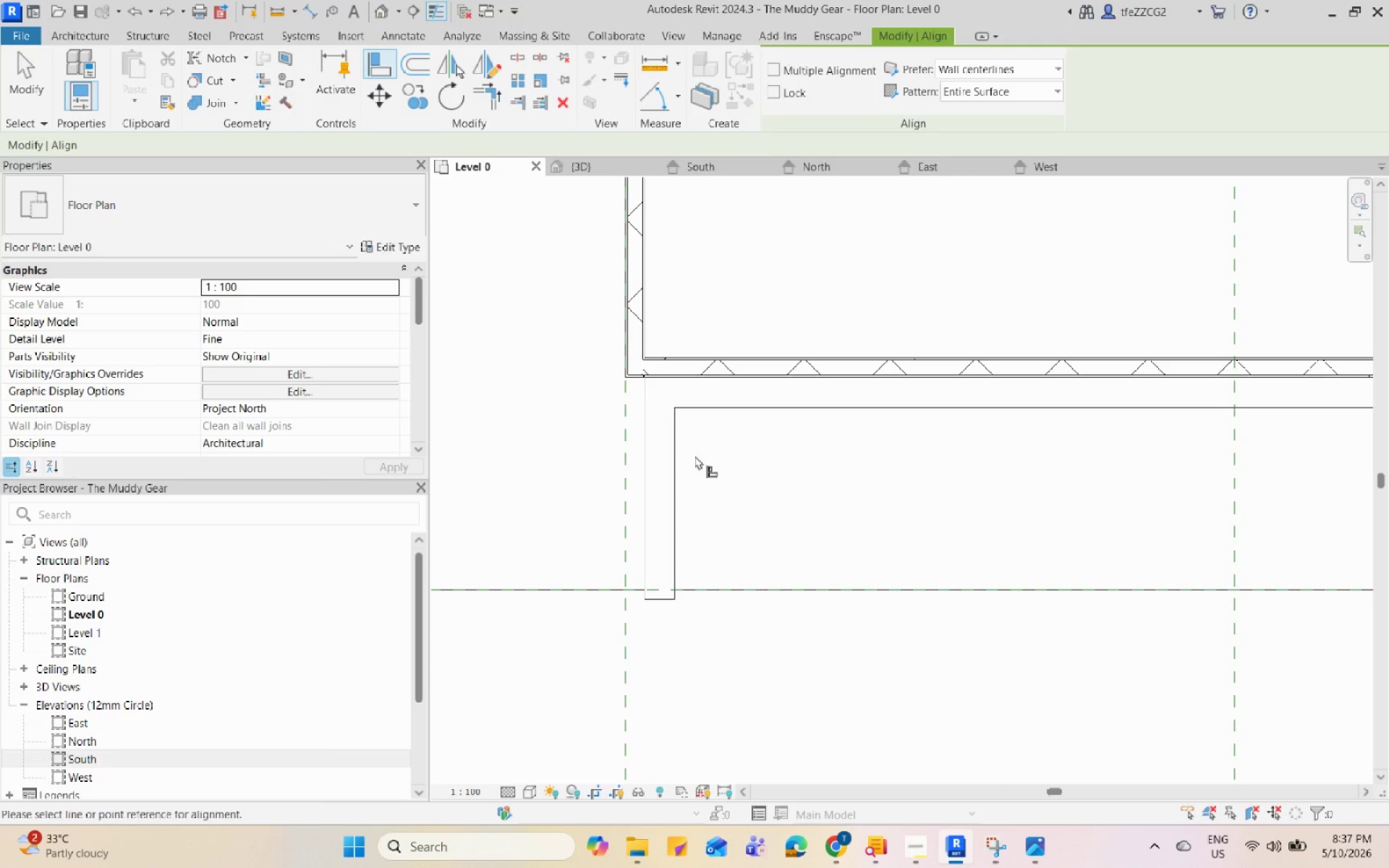 
key(Escape)
 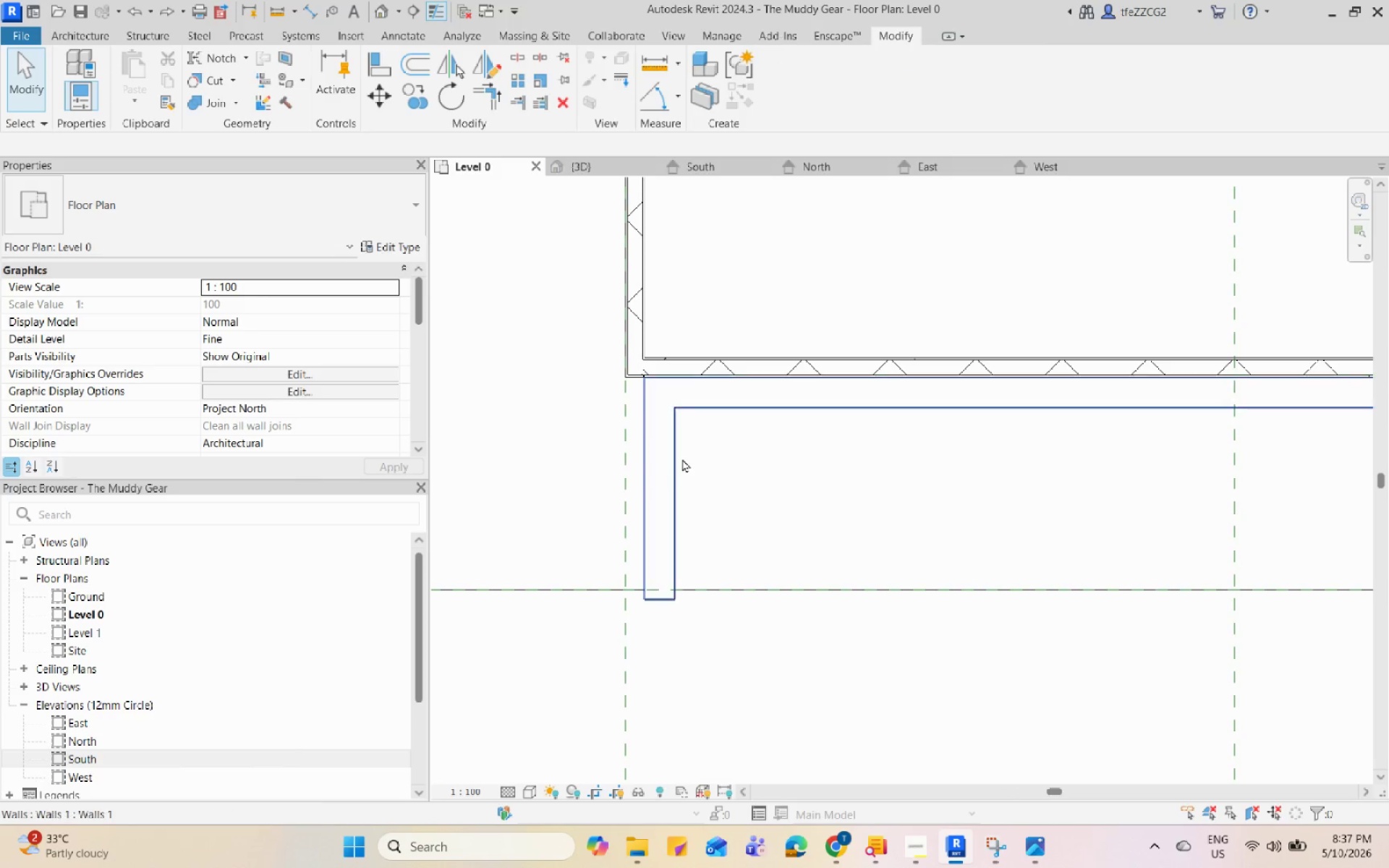 
left_click([679, 456])
 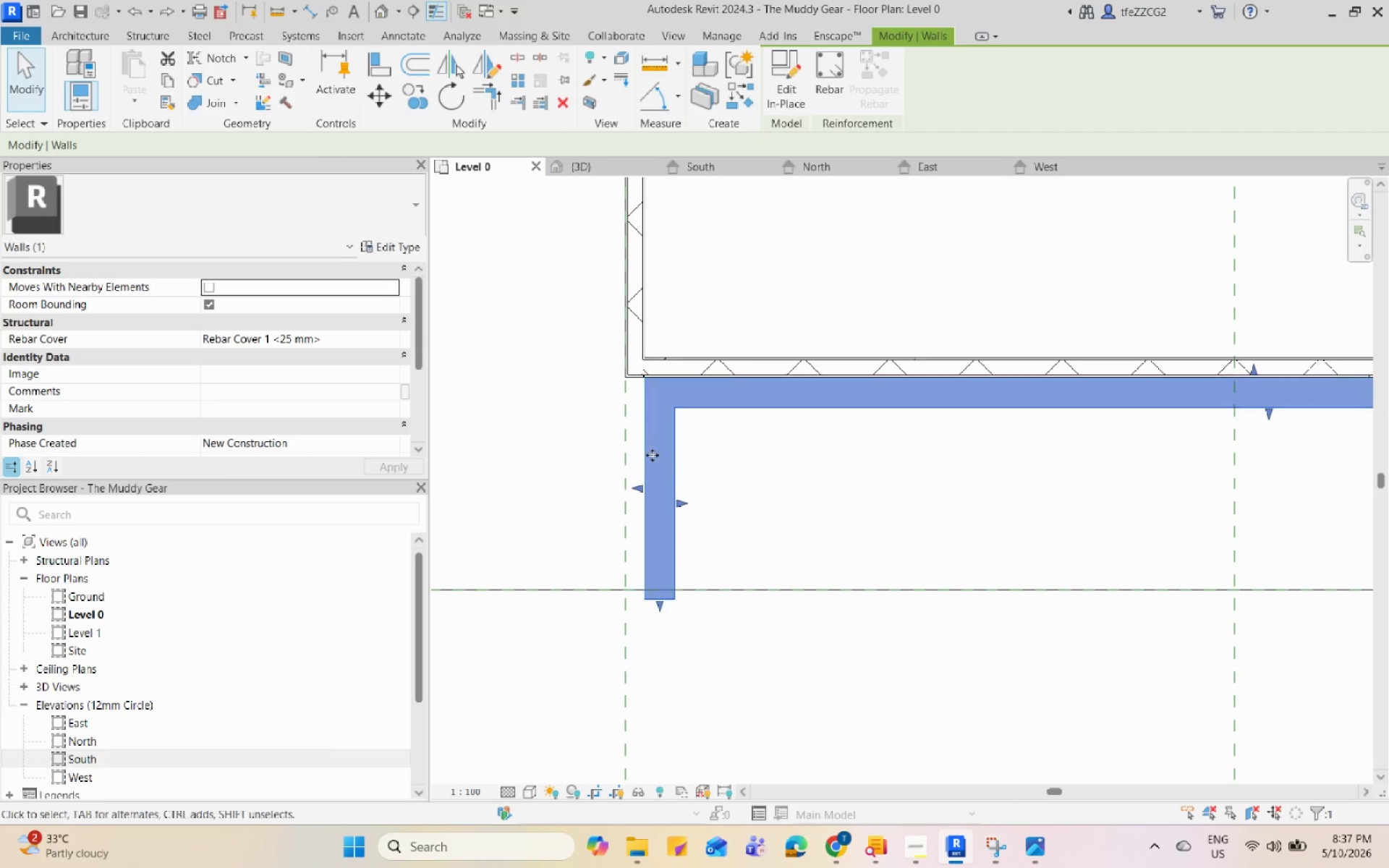 
scroll: coordinate [697, 467], scroll_direction: down, amount: 4.0
 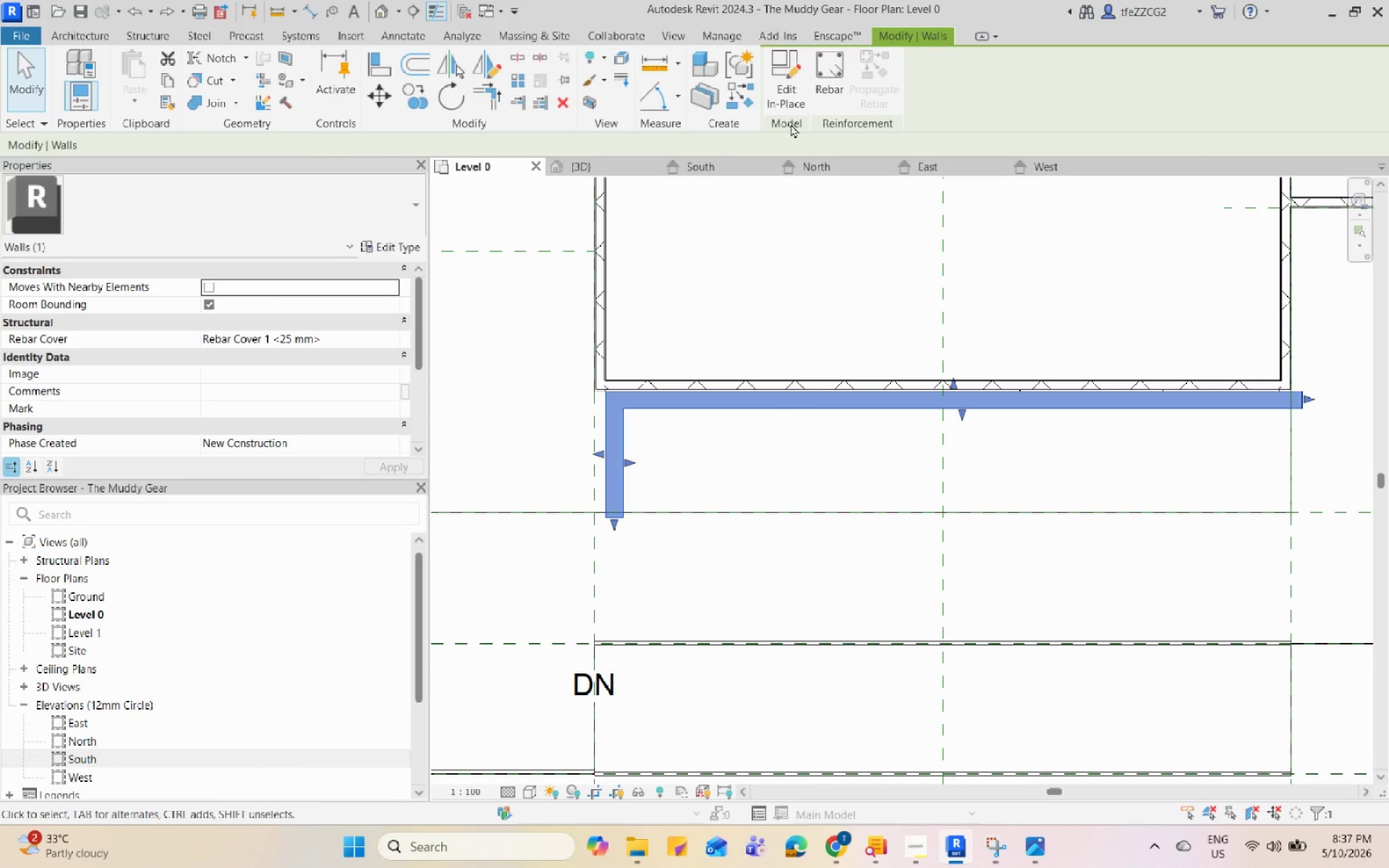 
left_click([792, 106])
 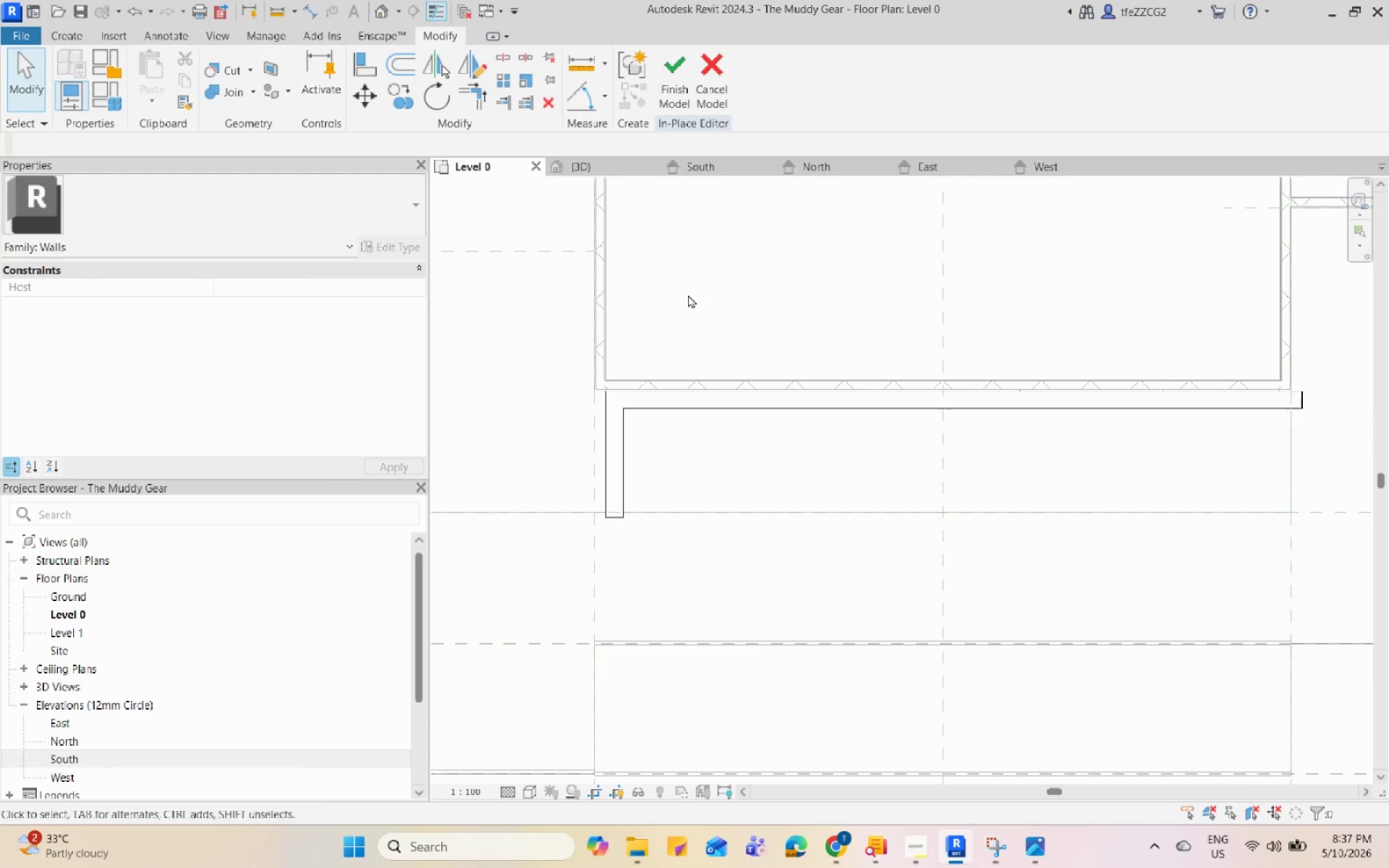 
left_click([598, 498])
 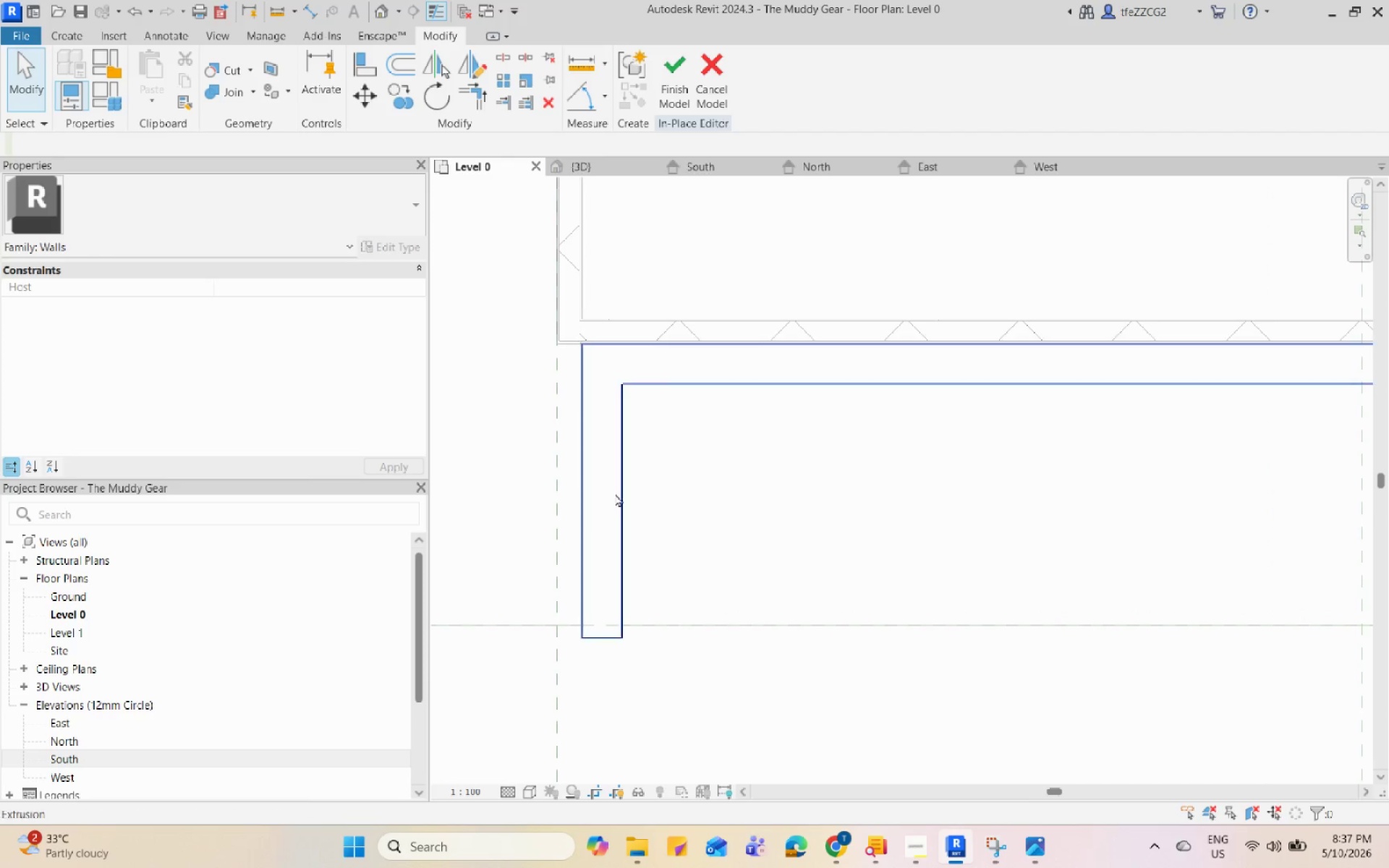 
scroll: coordinate [639, 530], scroll_direction: up, amount: 6.0
 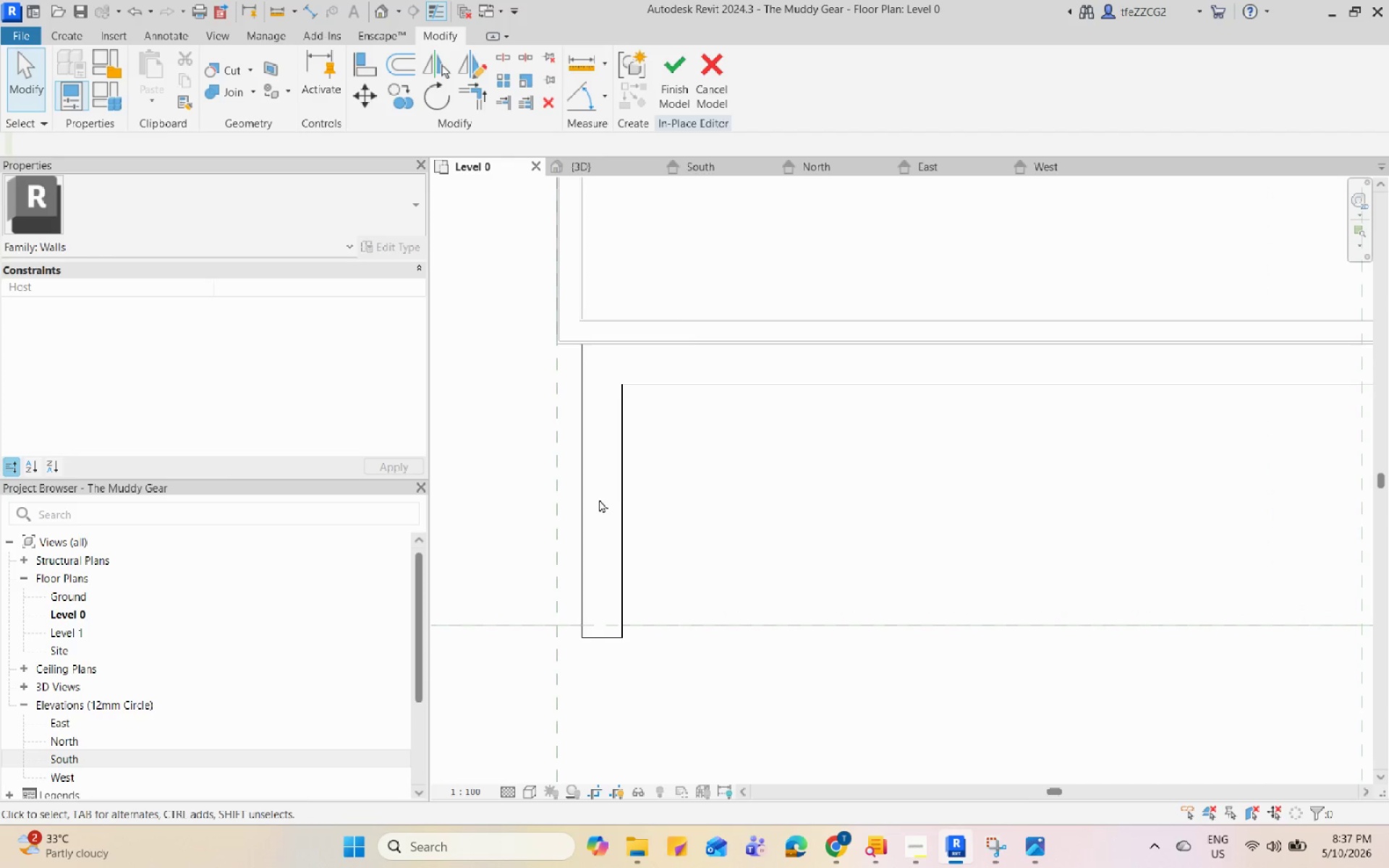 
double_click([615, 493])
 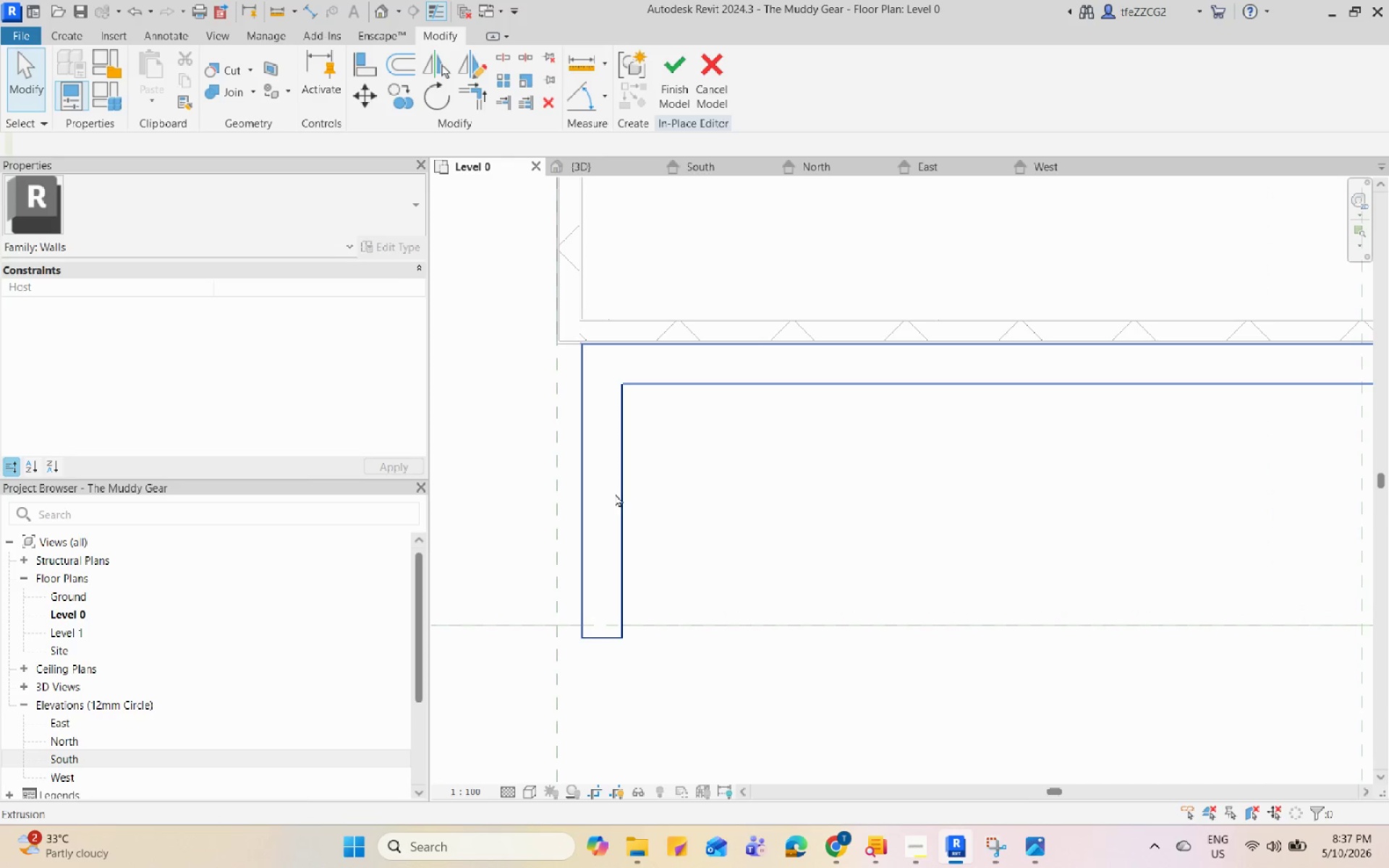 
triple_click([616, 493])
 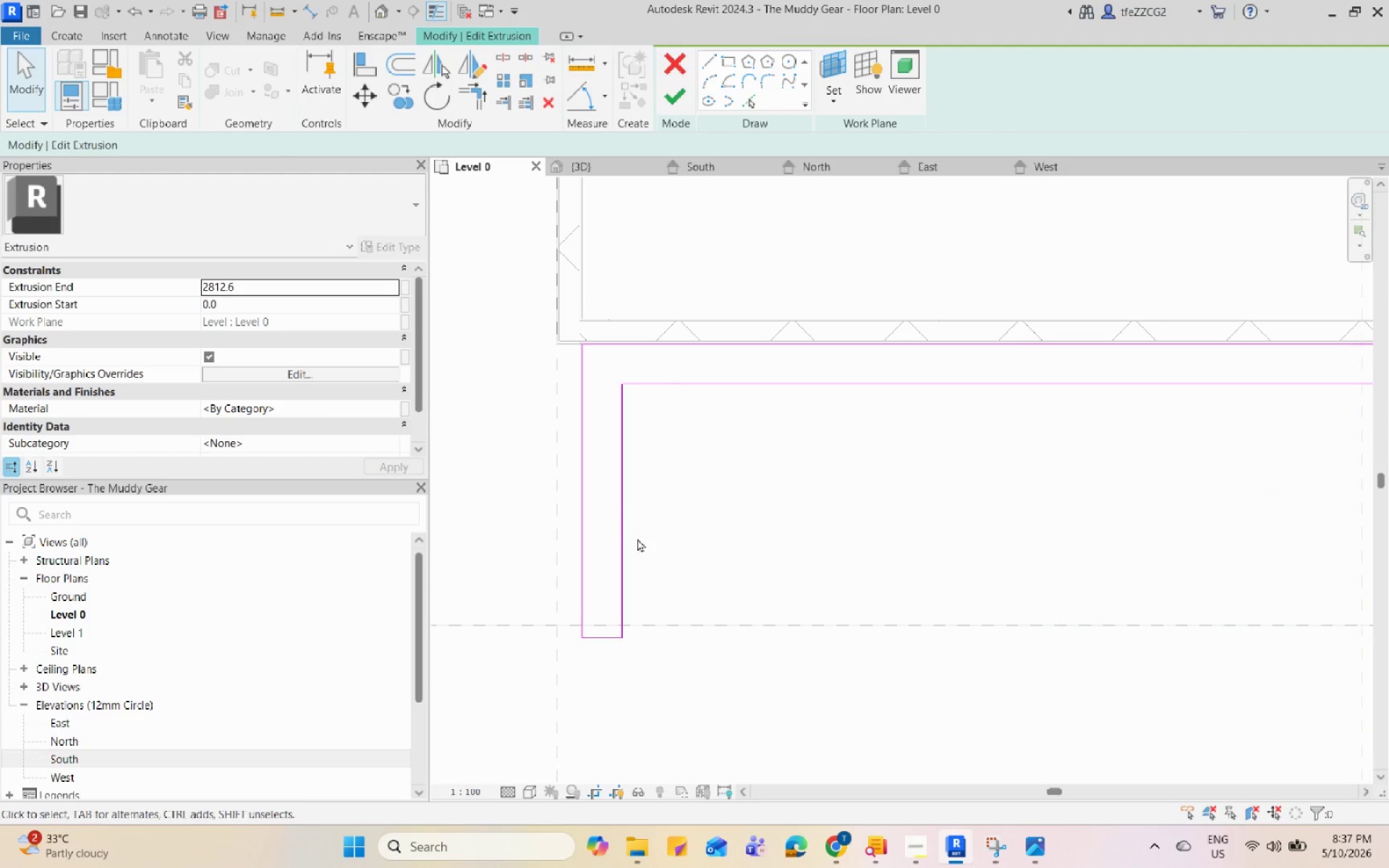 
left_click_drag(start_coordinate=[668, 652], to_coordinate=[554, 561])
 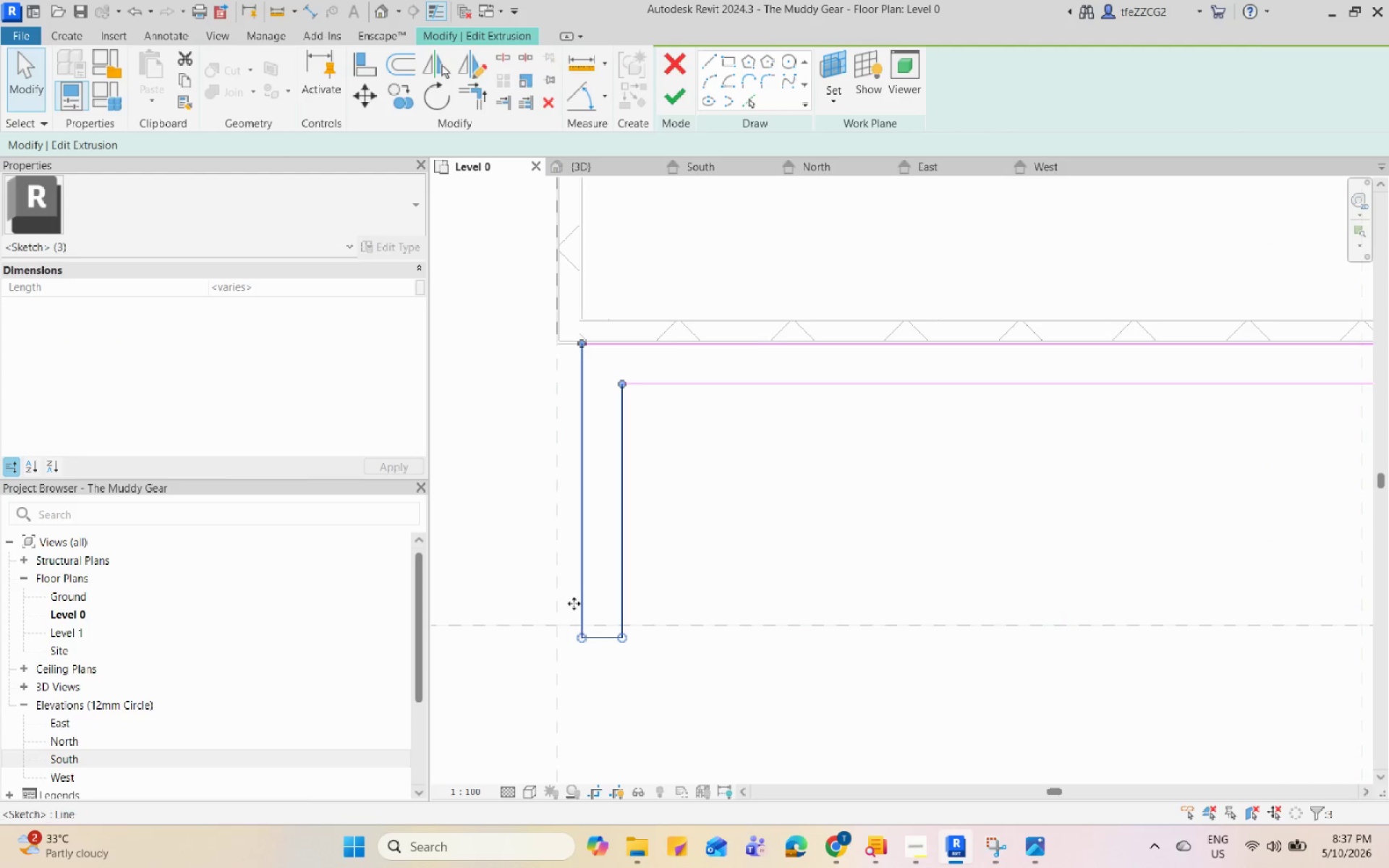 
scroll: coordinate [574, 603], scroll_direction: up, amount: 4.0
 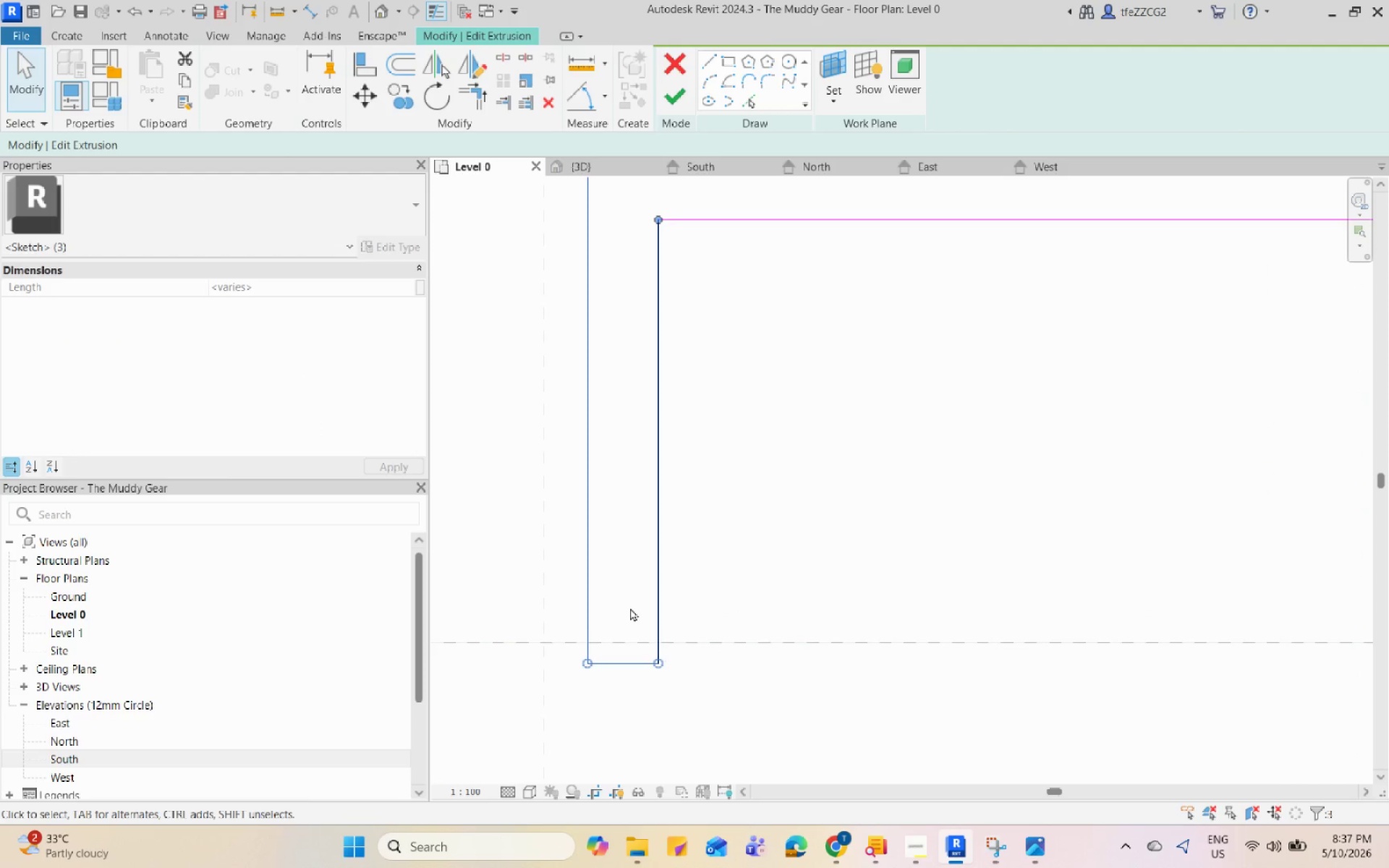 
type(MV)
 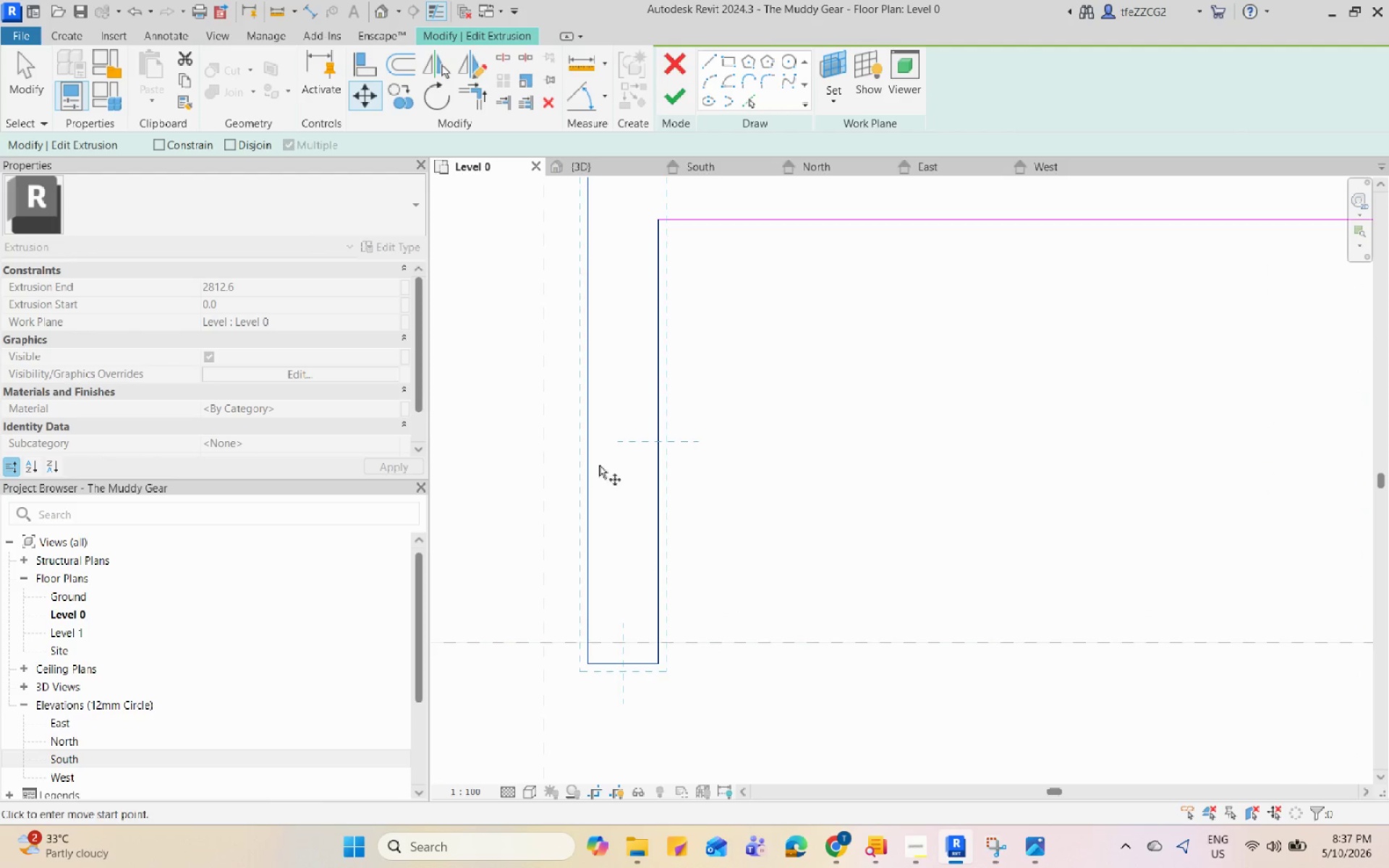 
left_click([592, 461])
 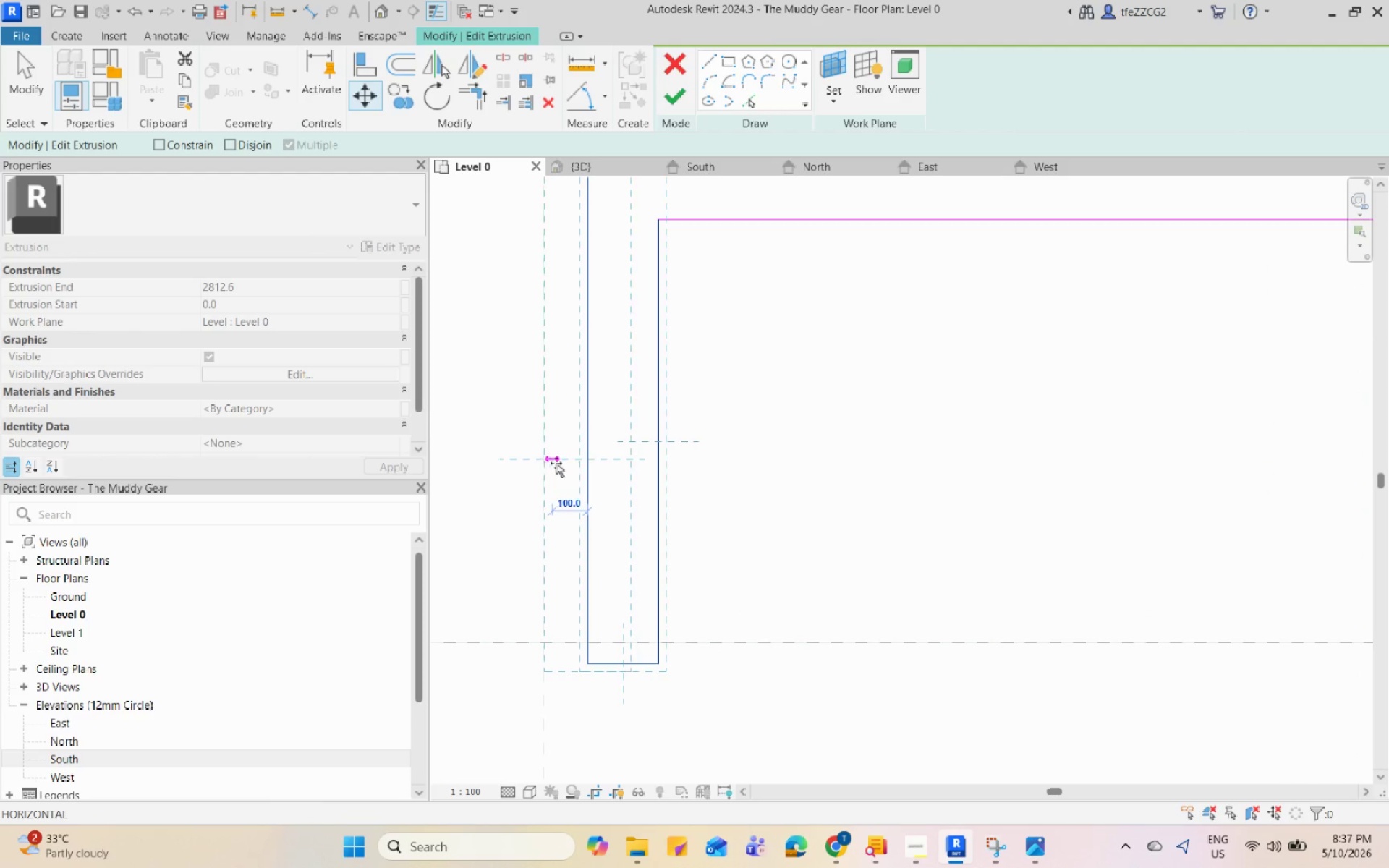 
left_click([551, 463])
 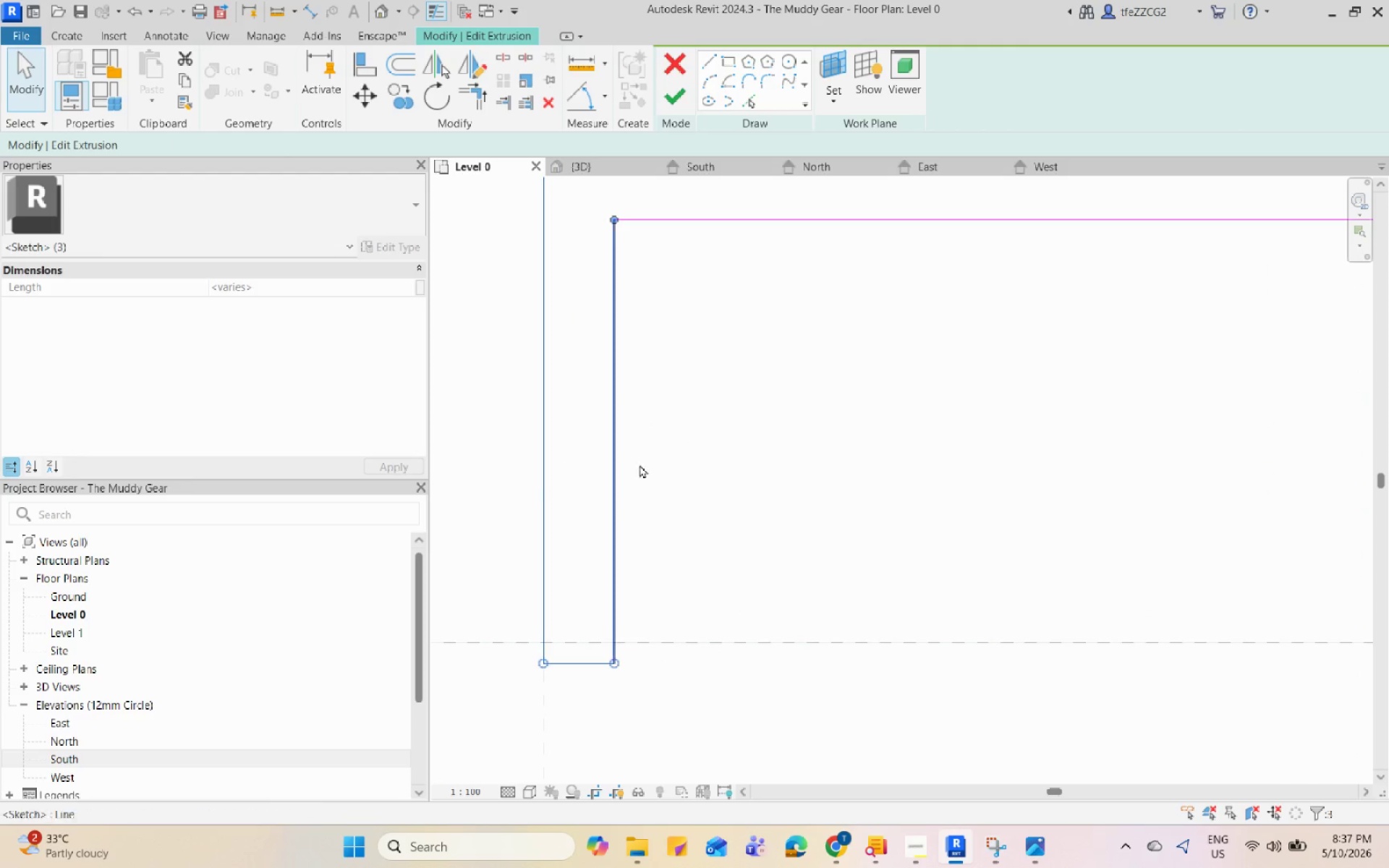 
key(Escape)
 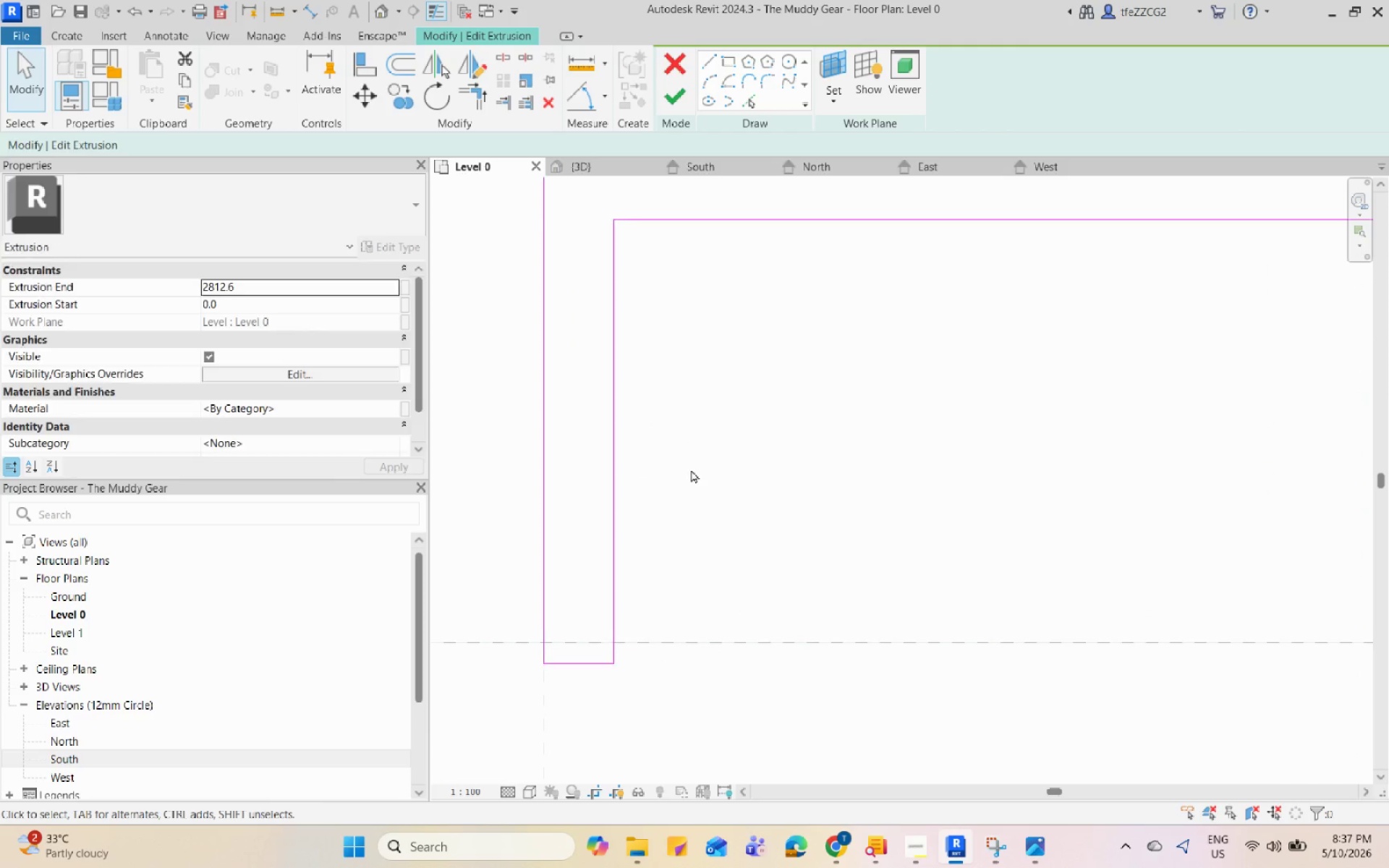 
scroll: coordinate [927, 464], scroll_direction: down, amount: 13.0
 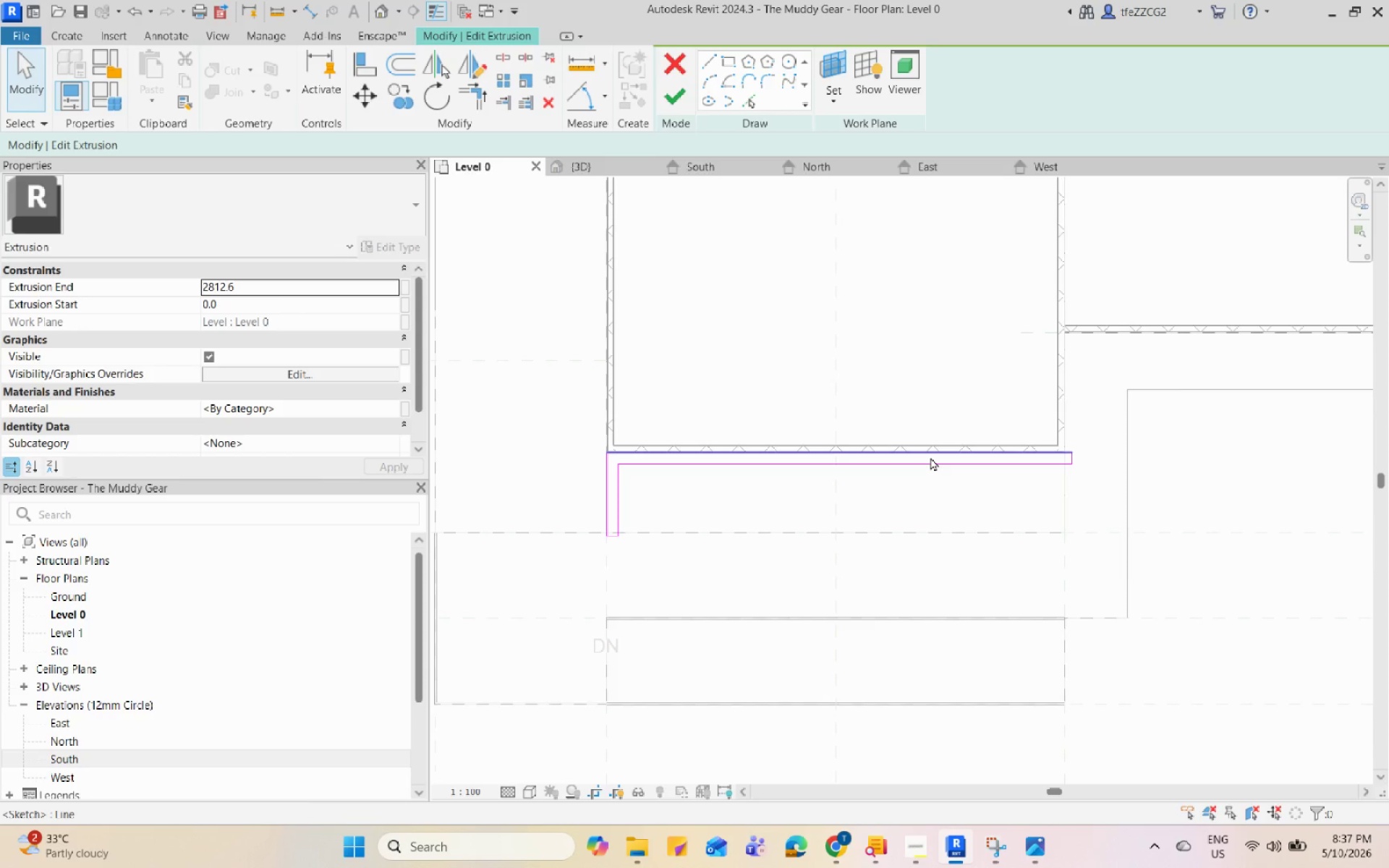 
wait(29.73)
 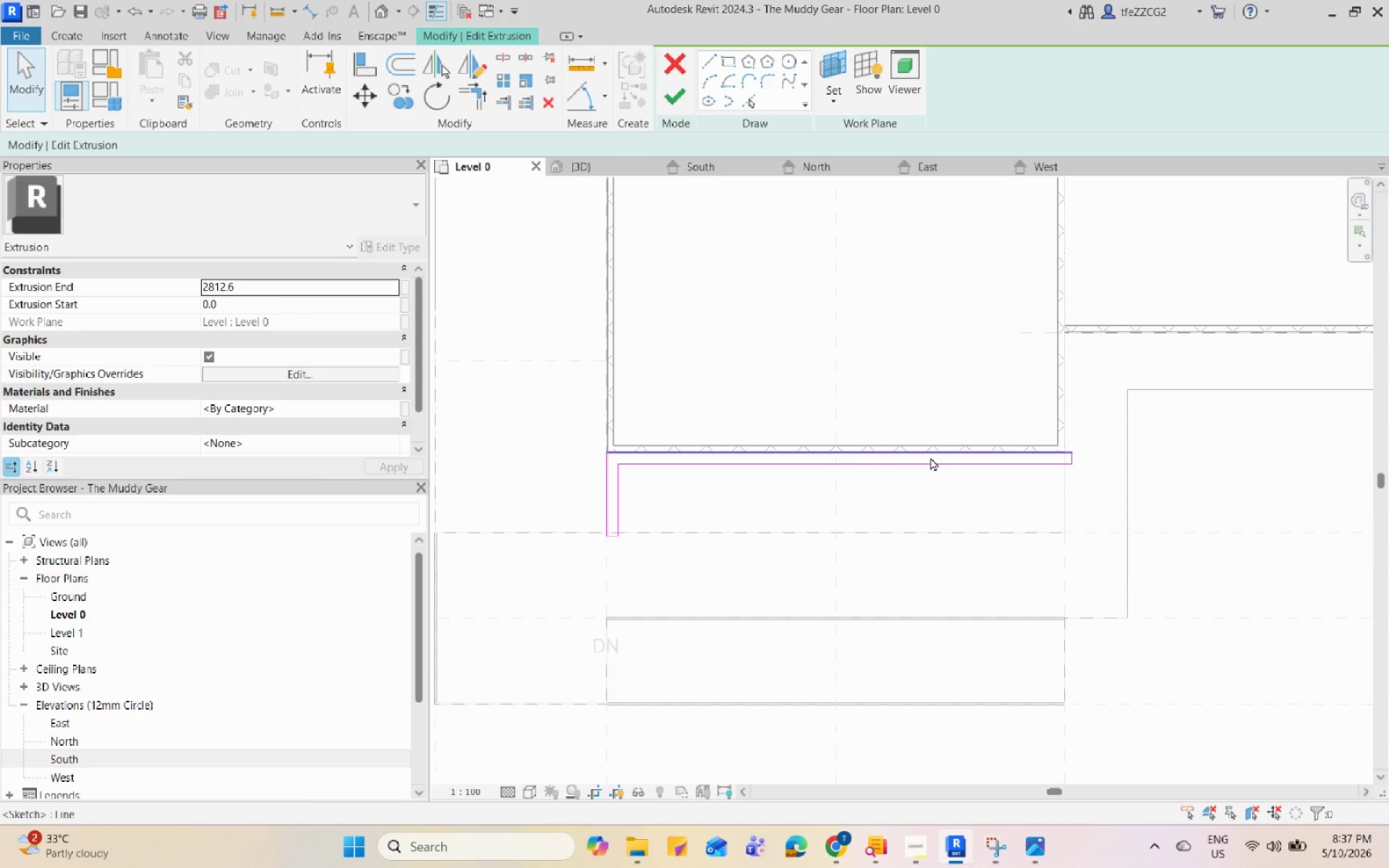 
scroll: coordinate [868, 482], scroll_direction: down, amount: 2.0
 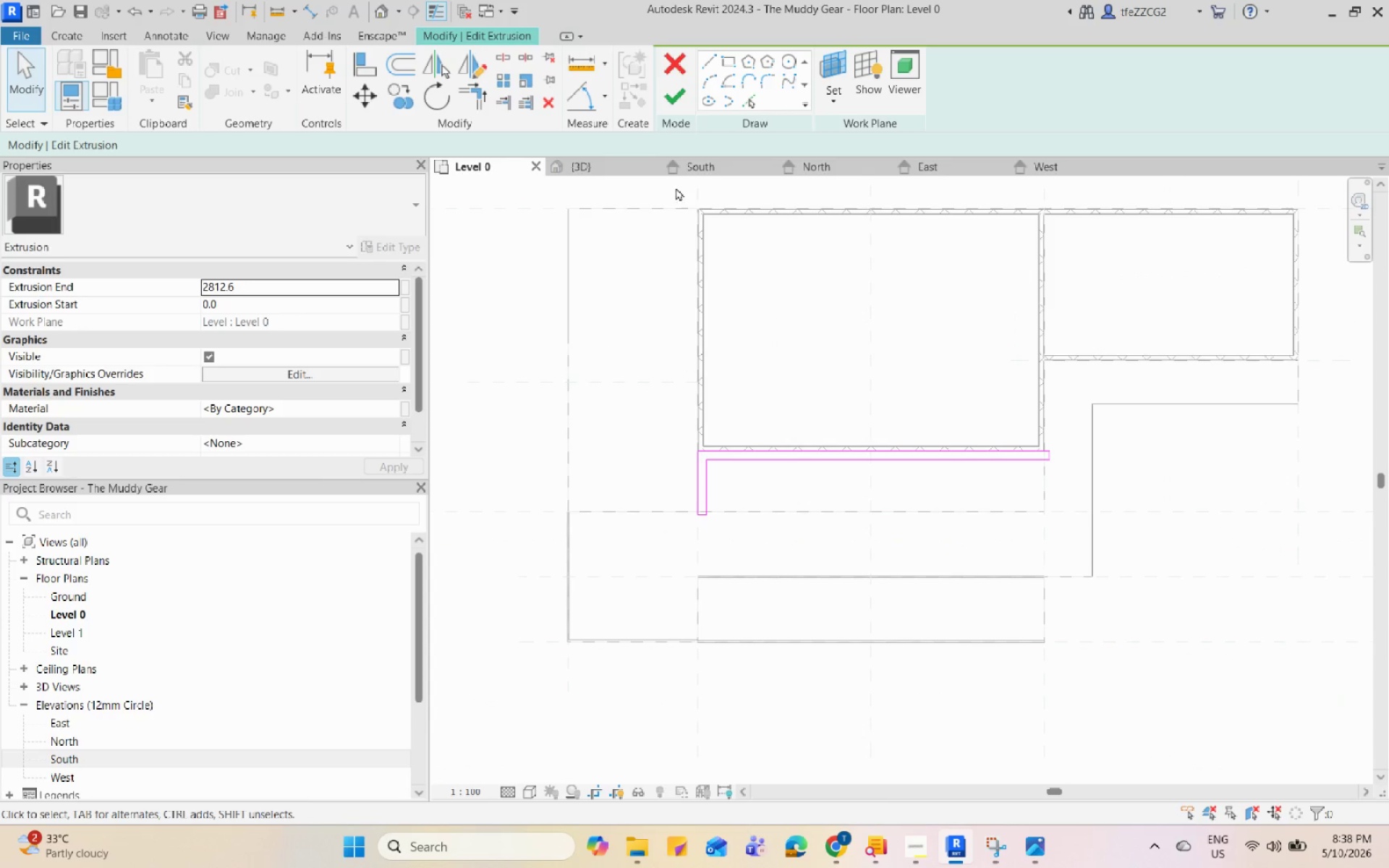 
mouse_move([674, 134])
 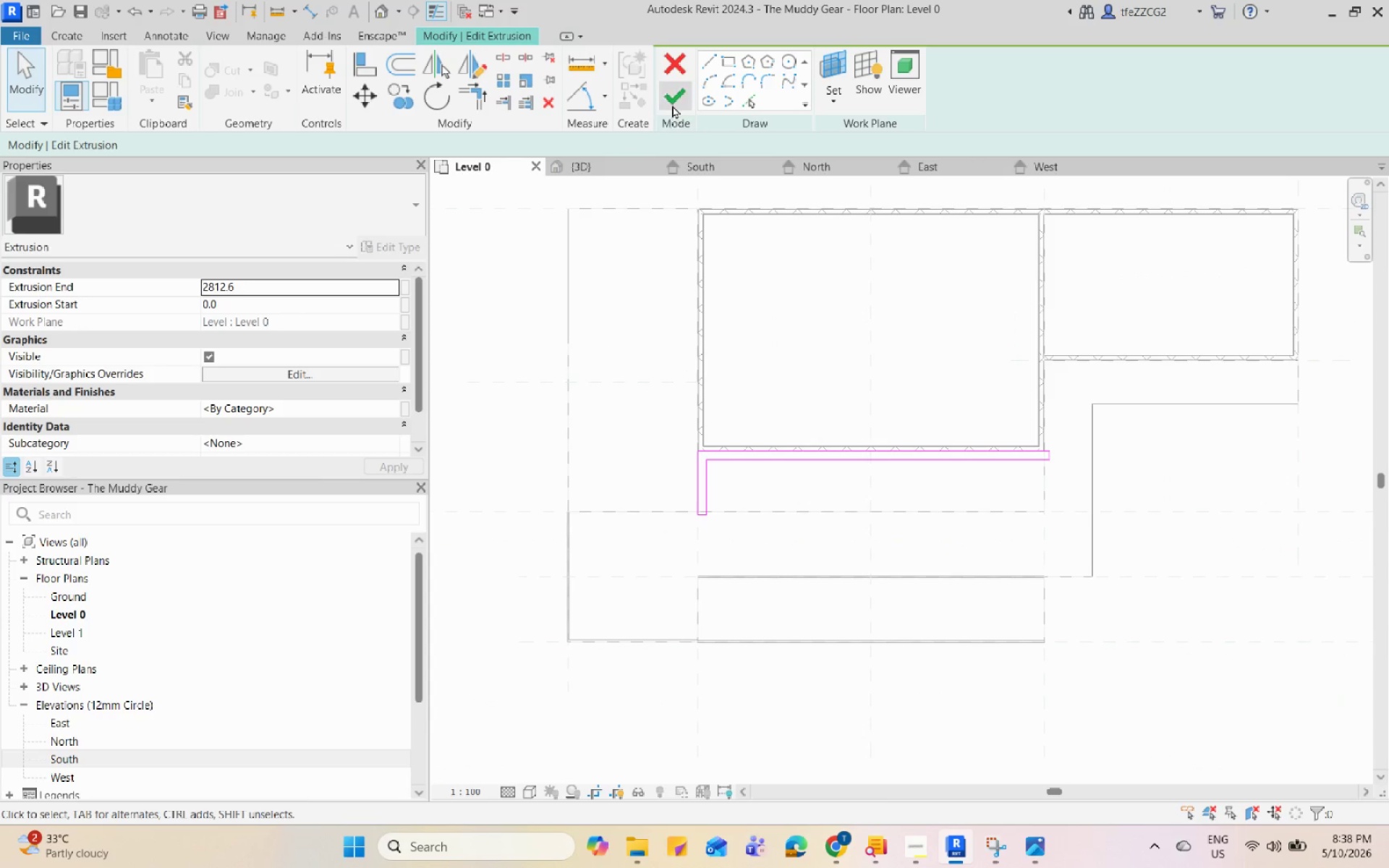 
left_click([674, 102])
 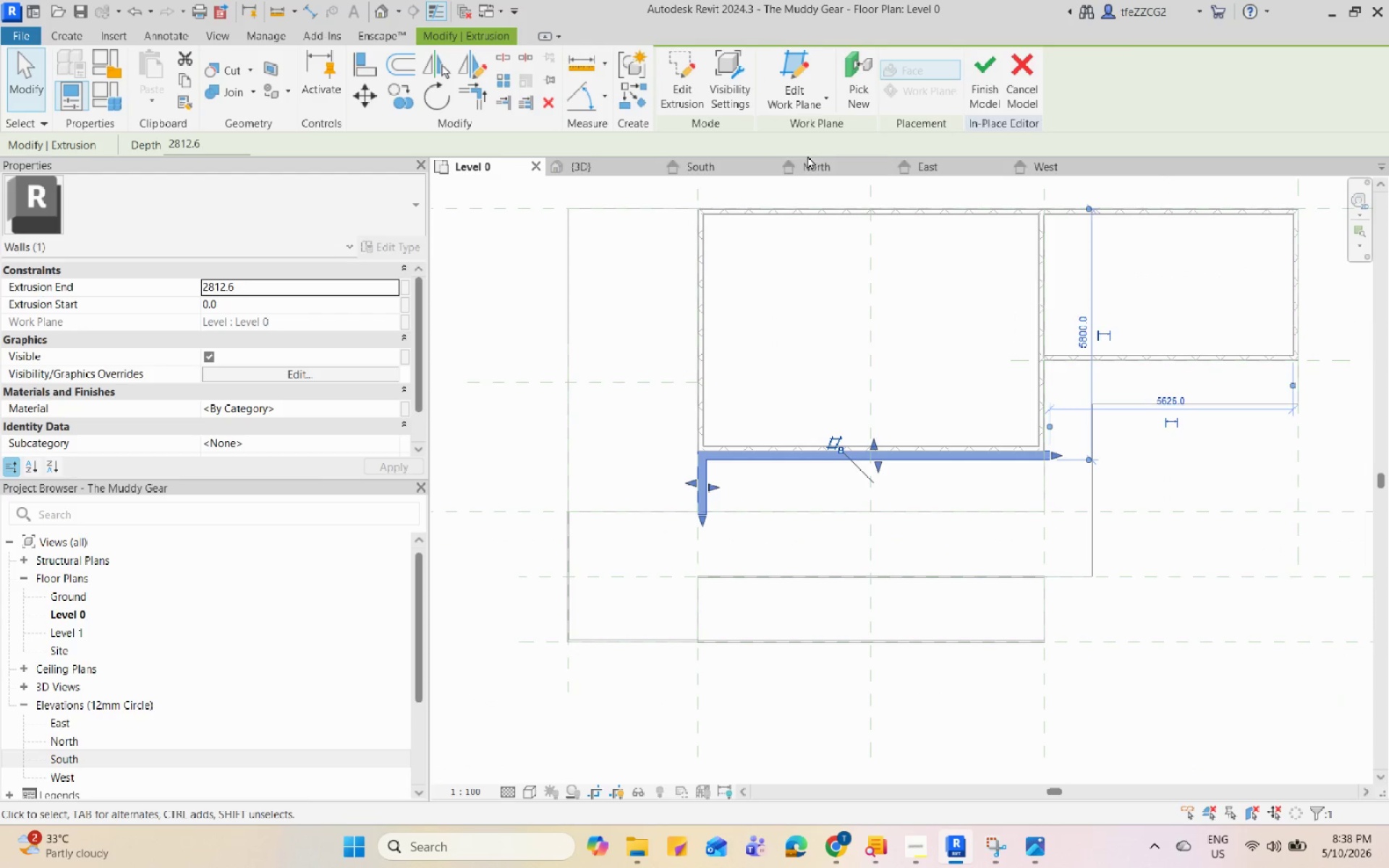 
double_click([812, 166])
 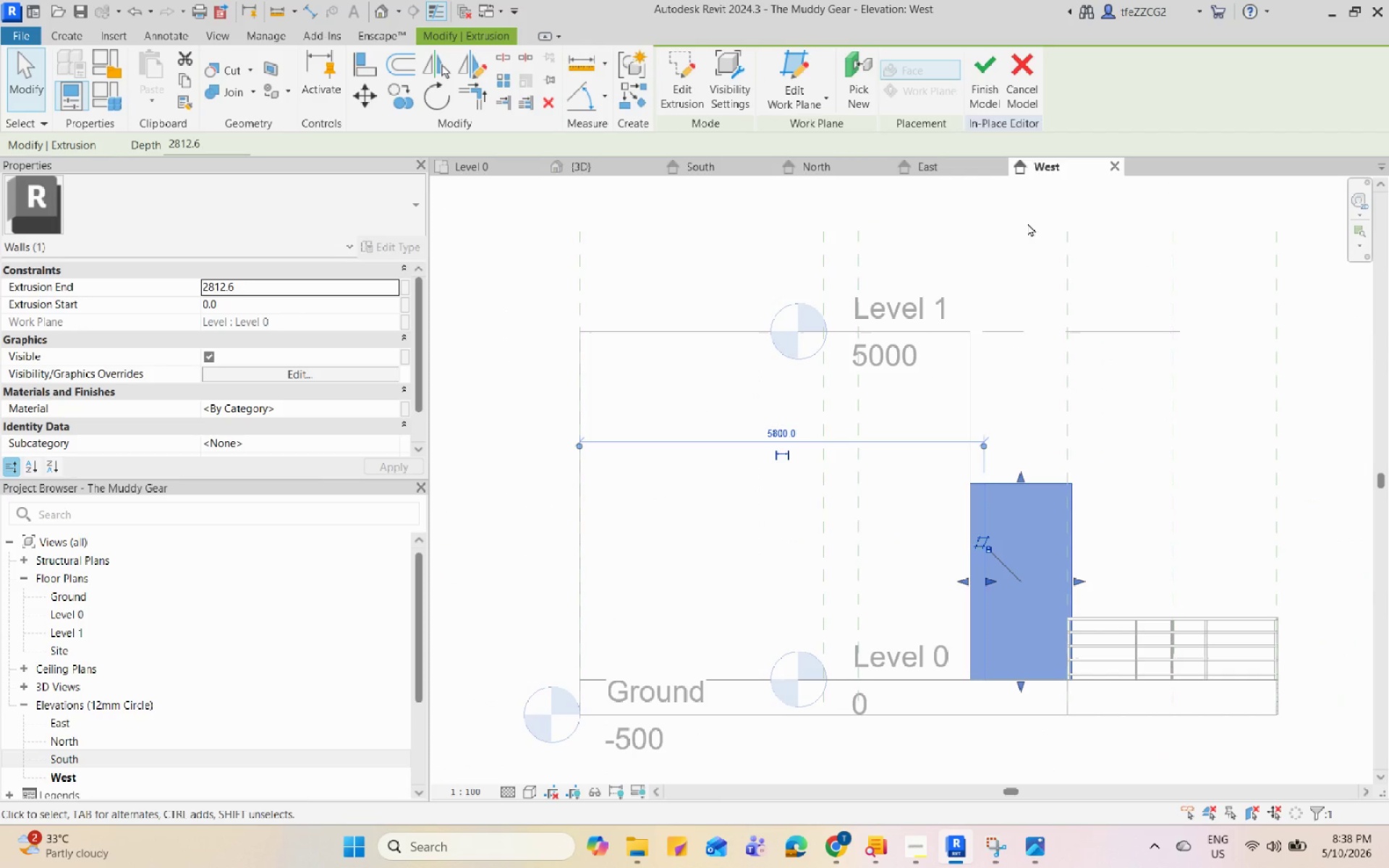 
left_click([939, 171])
 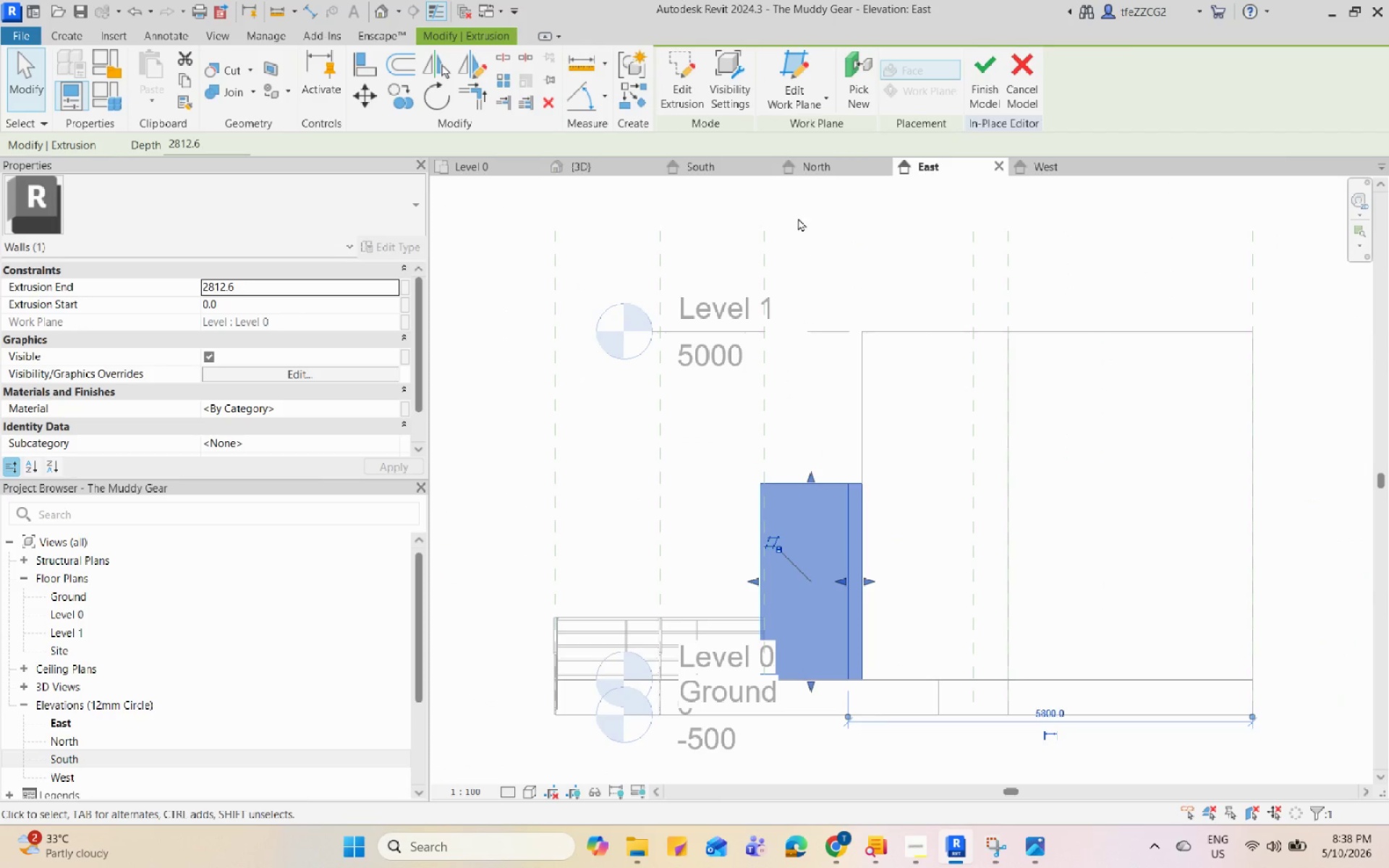 
left_click([833, 164])
 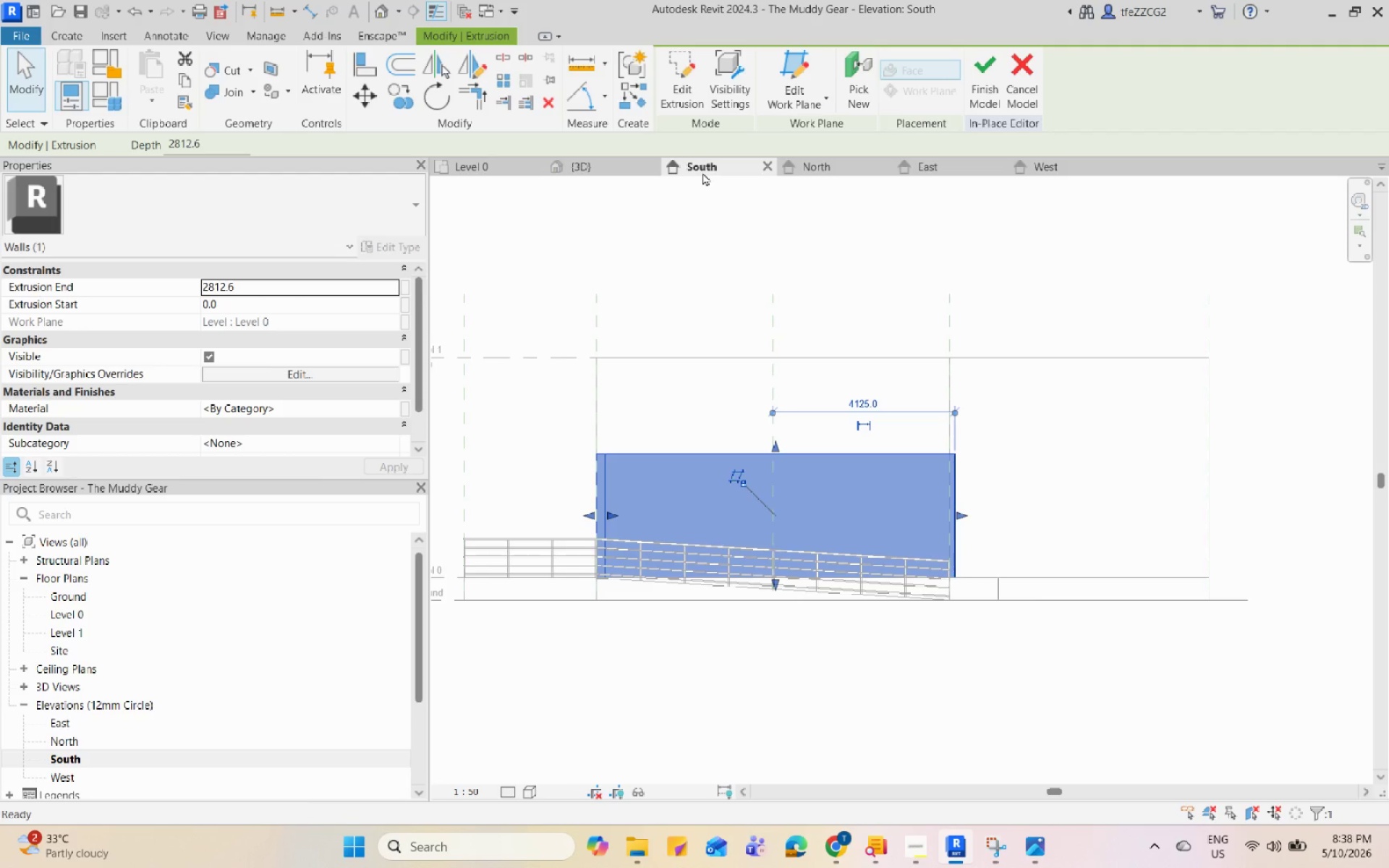 
wait(32.08)
 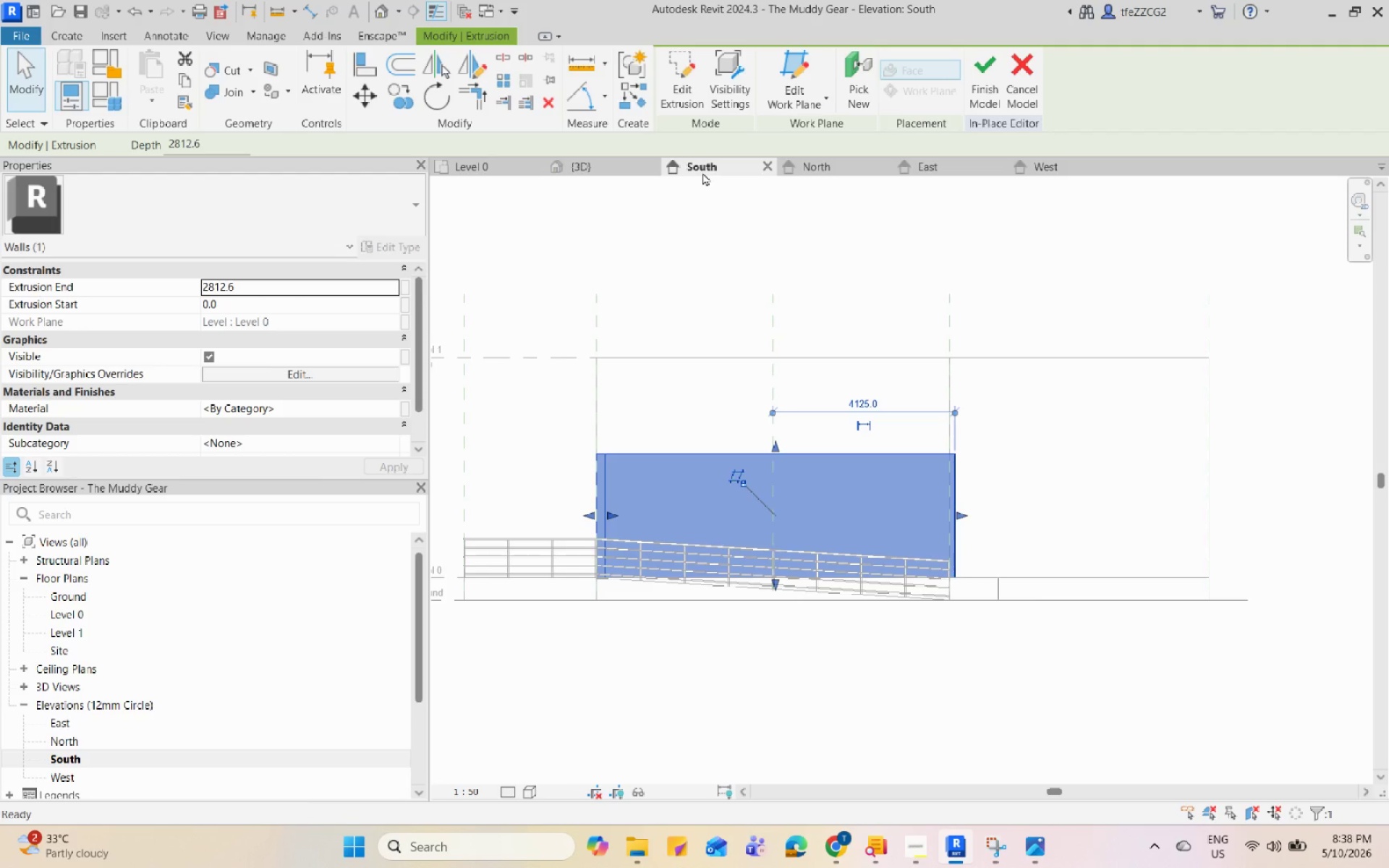 
scroll: coordinate [778, 412], scroll_direction: up, amount: 5.0
 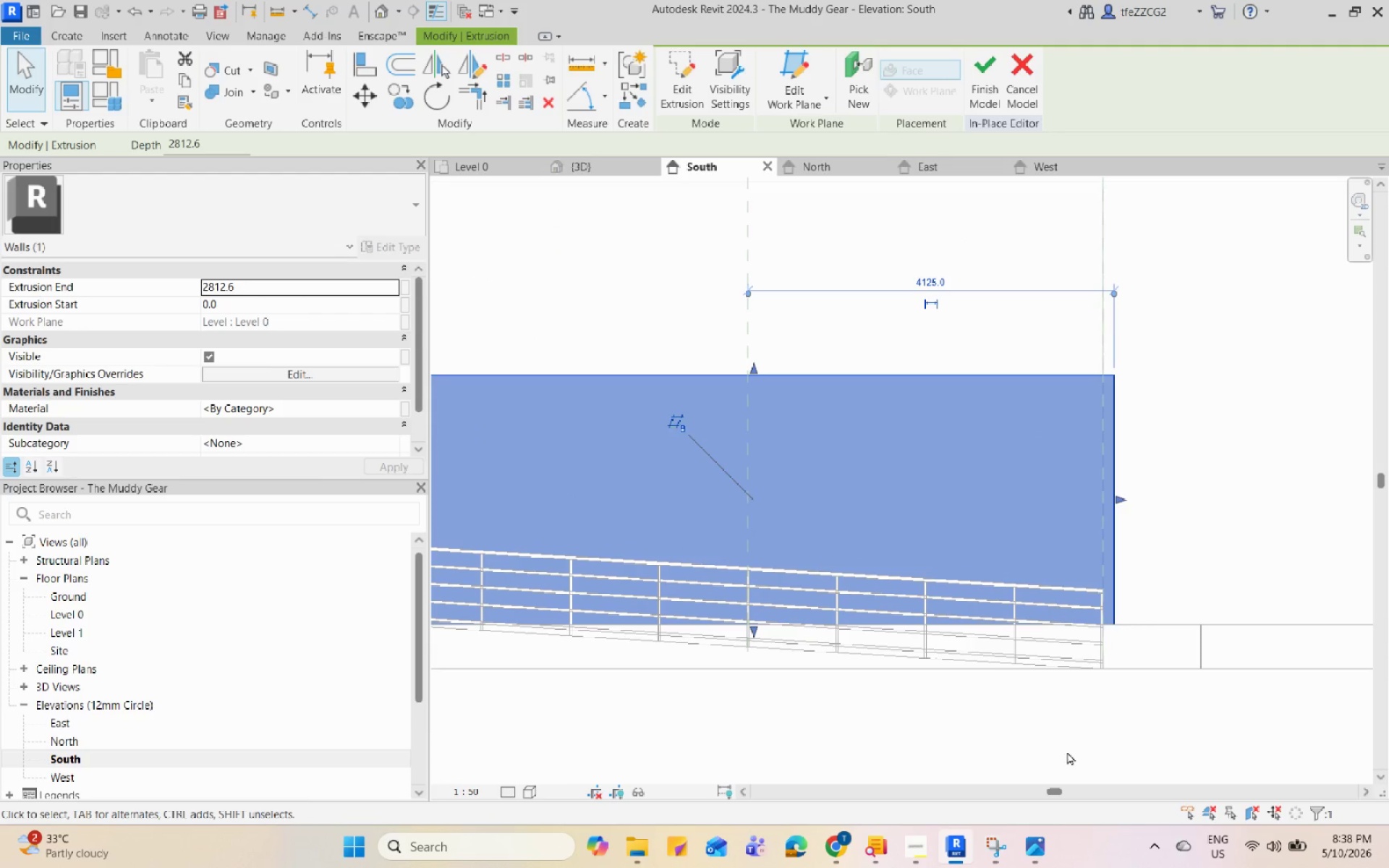 
left_click([1019, 850])
 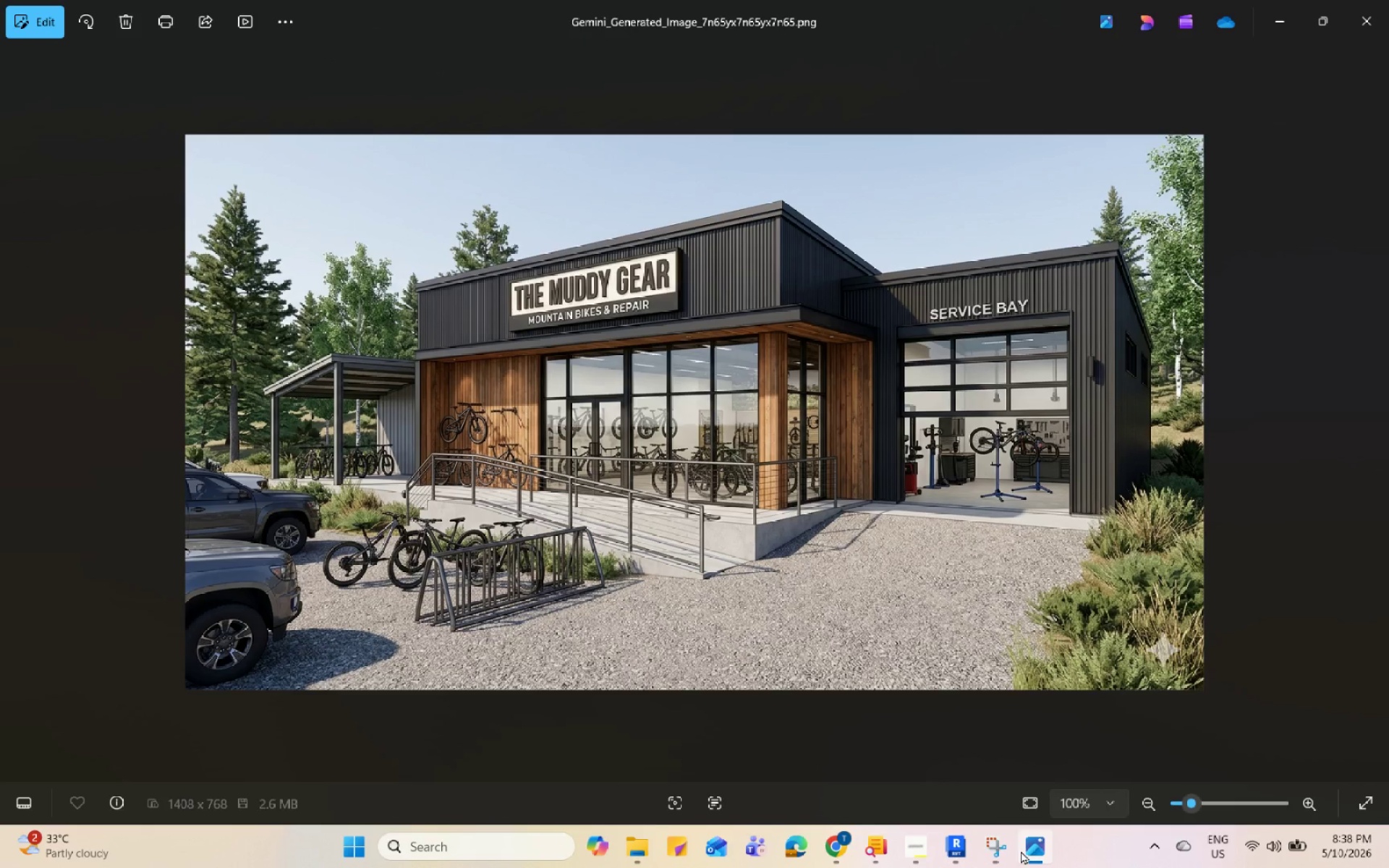 
wait(5.11)
 